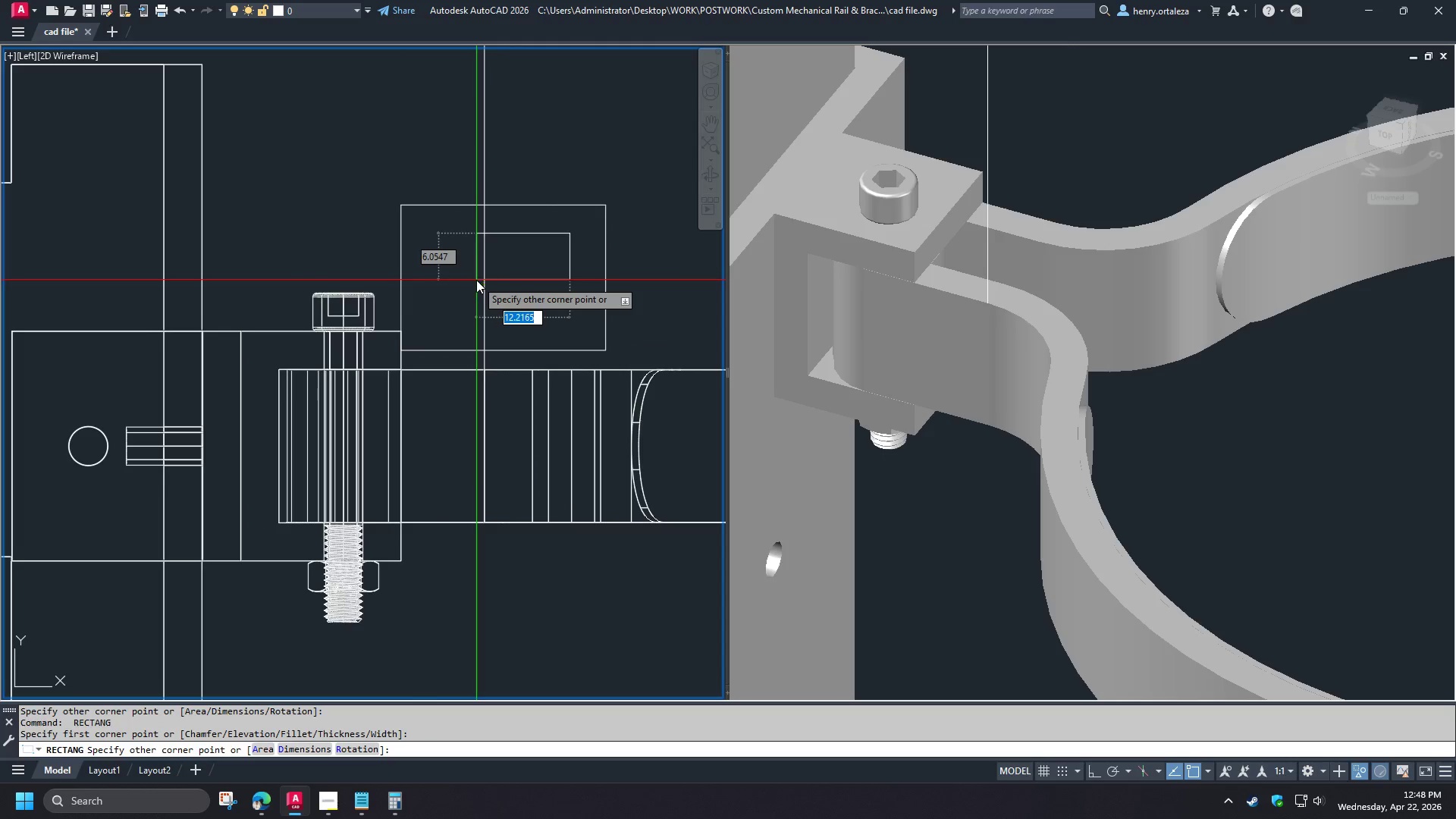 
left_click([476, 280])
 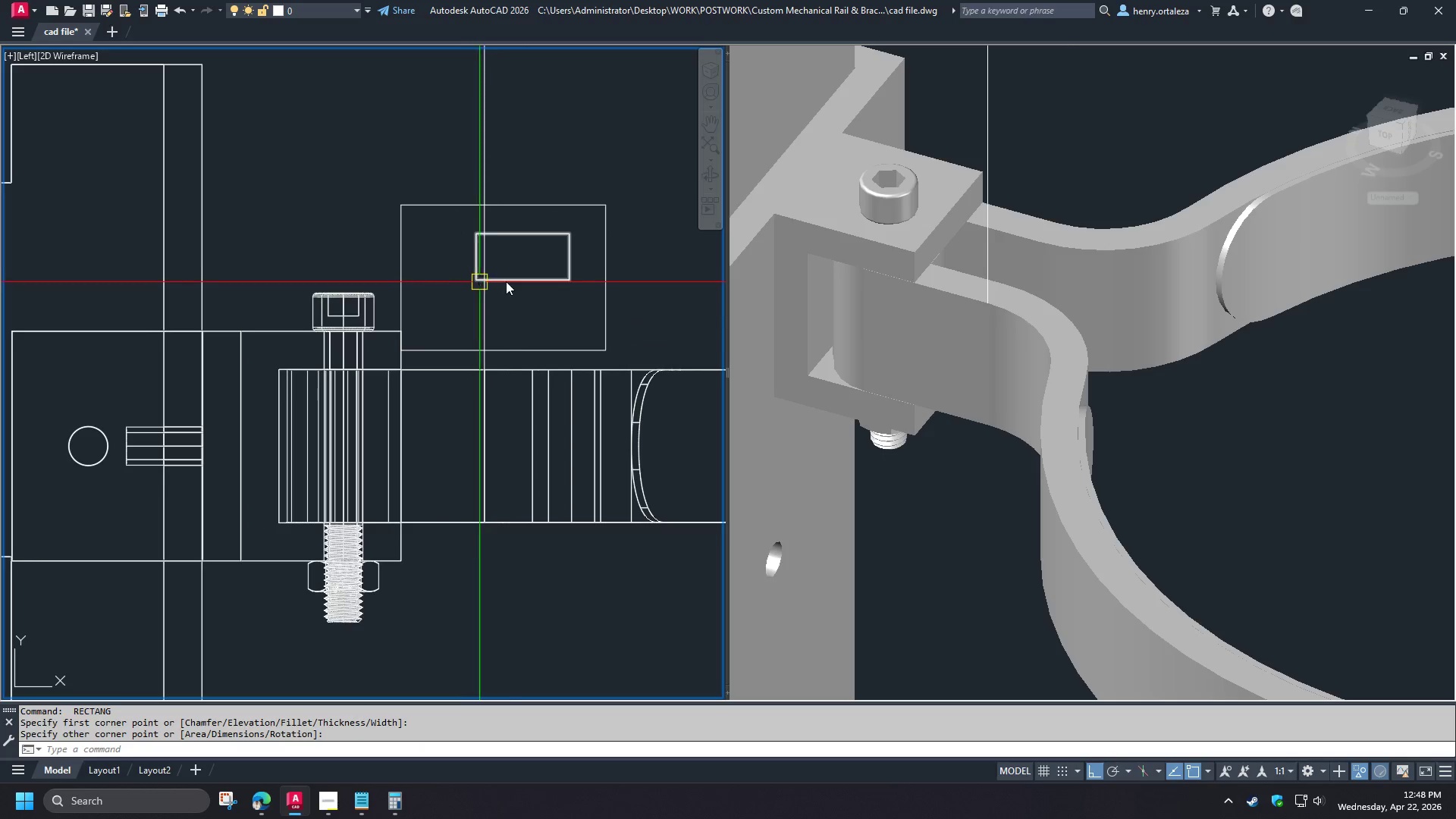 
scroll: coordinate [492, 284], scroll_direction: up, amount: 2.0
 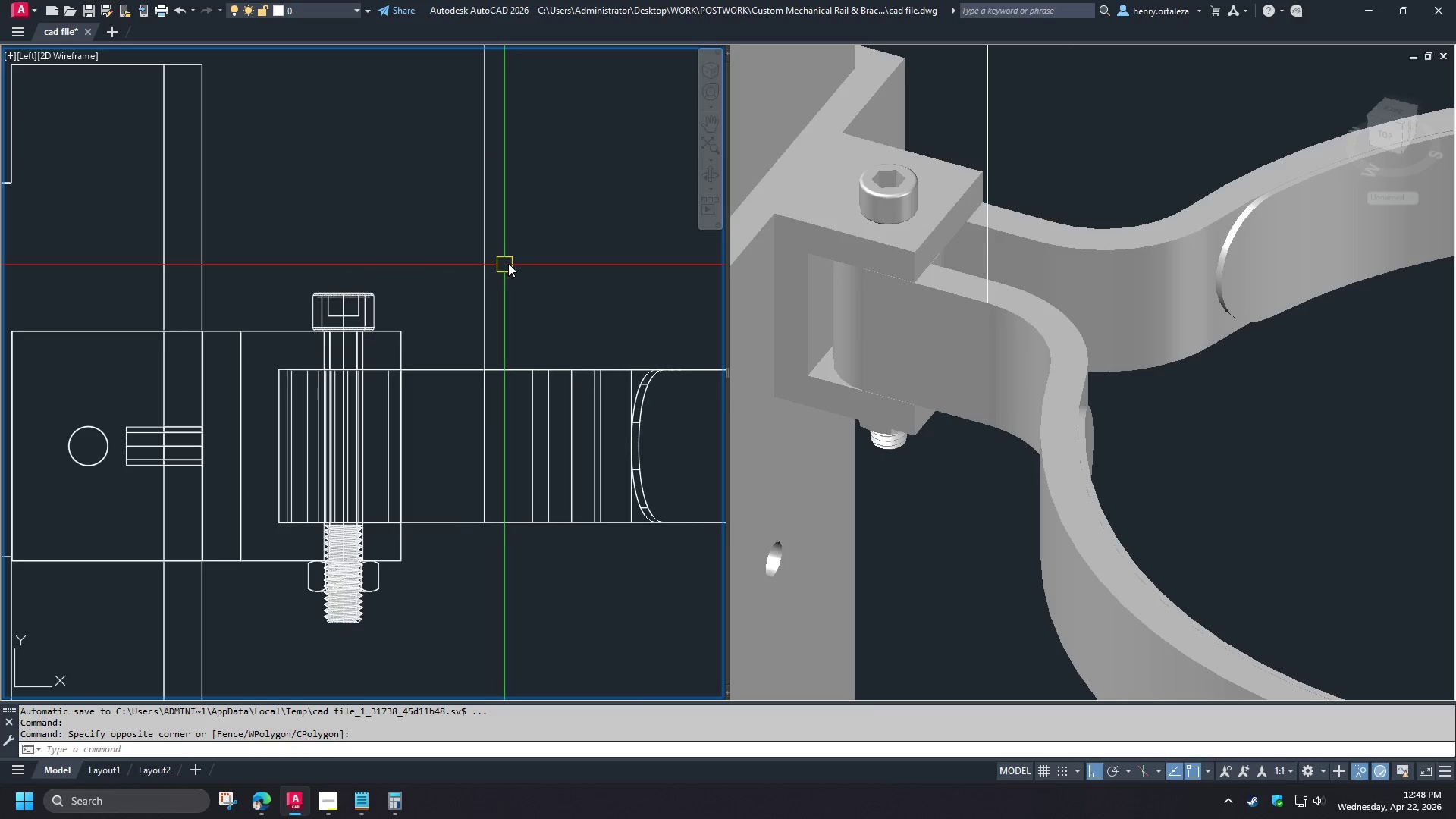 
left_click([509, 281])
 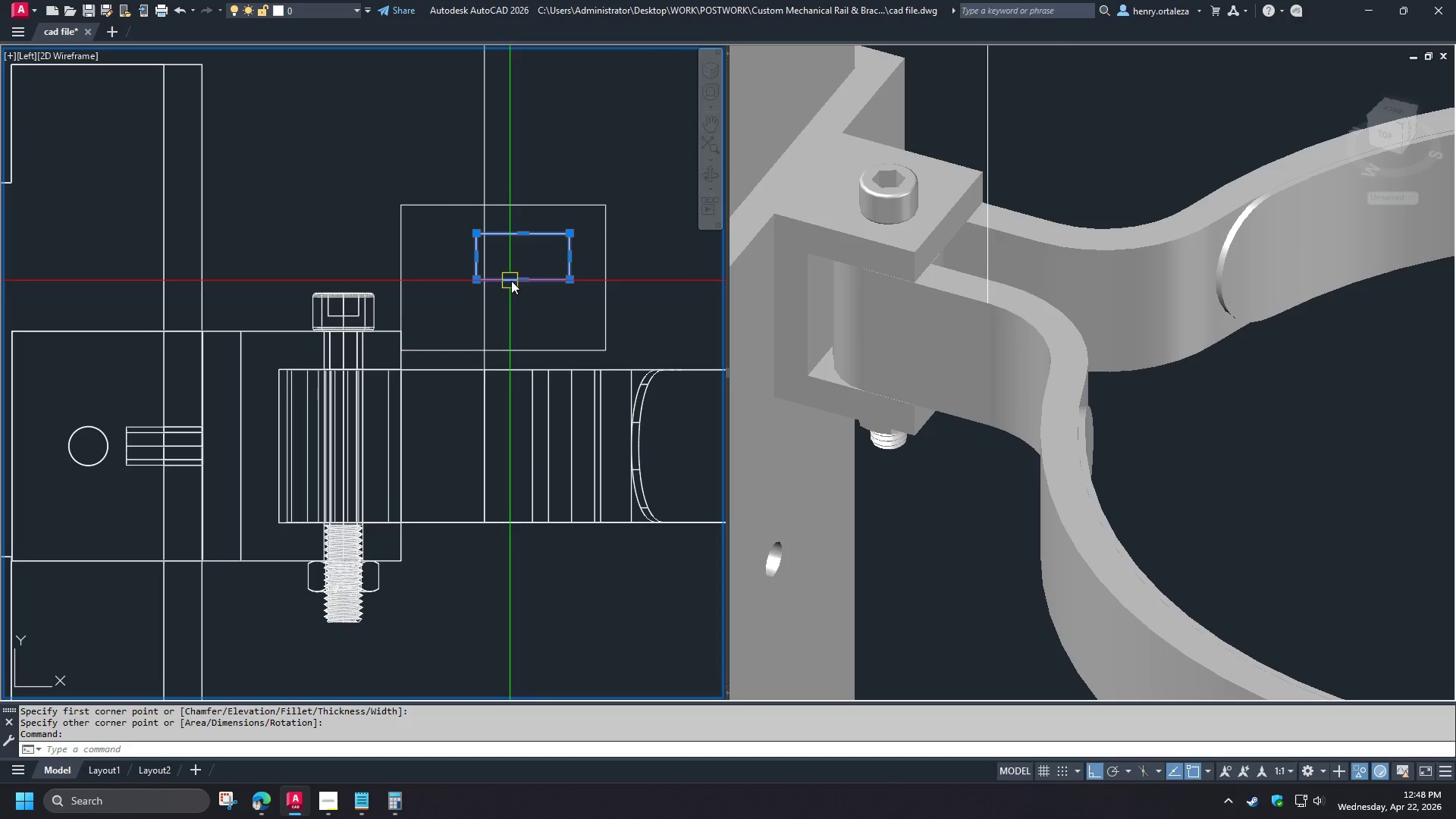 
type(e re )
 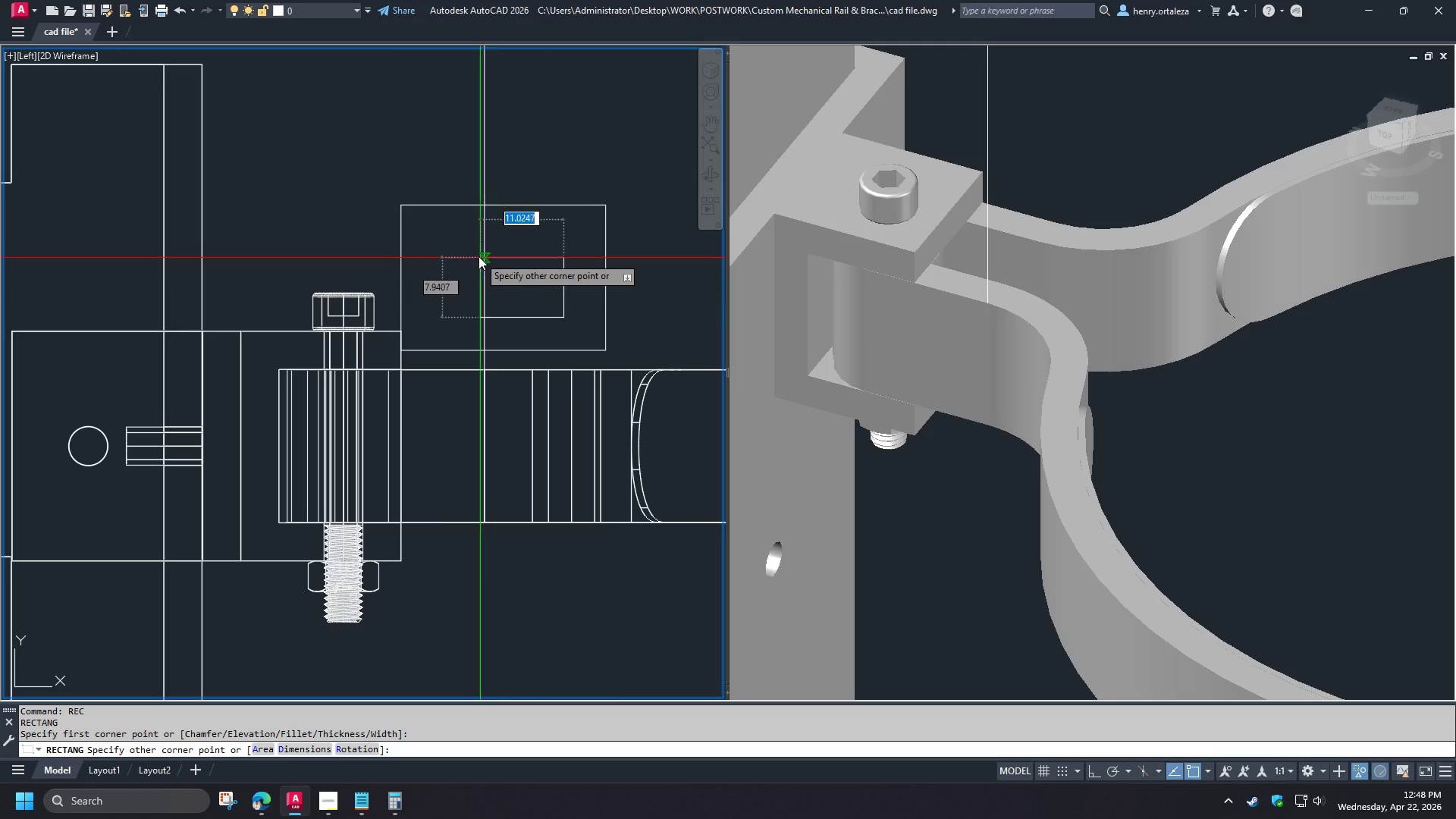 
left_click([563, 318])
 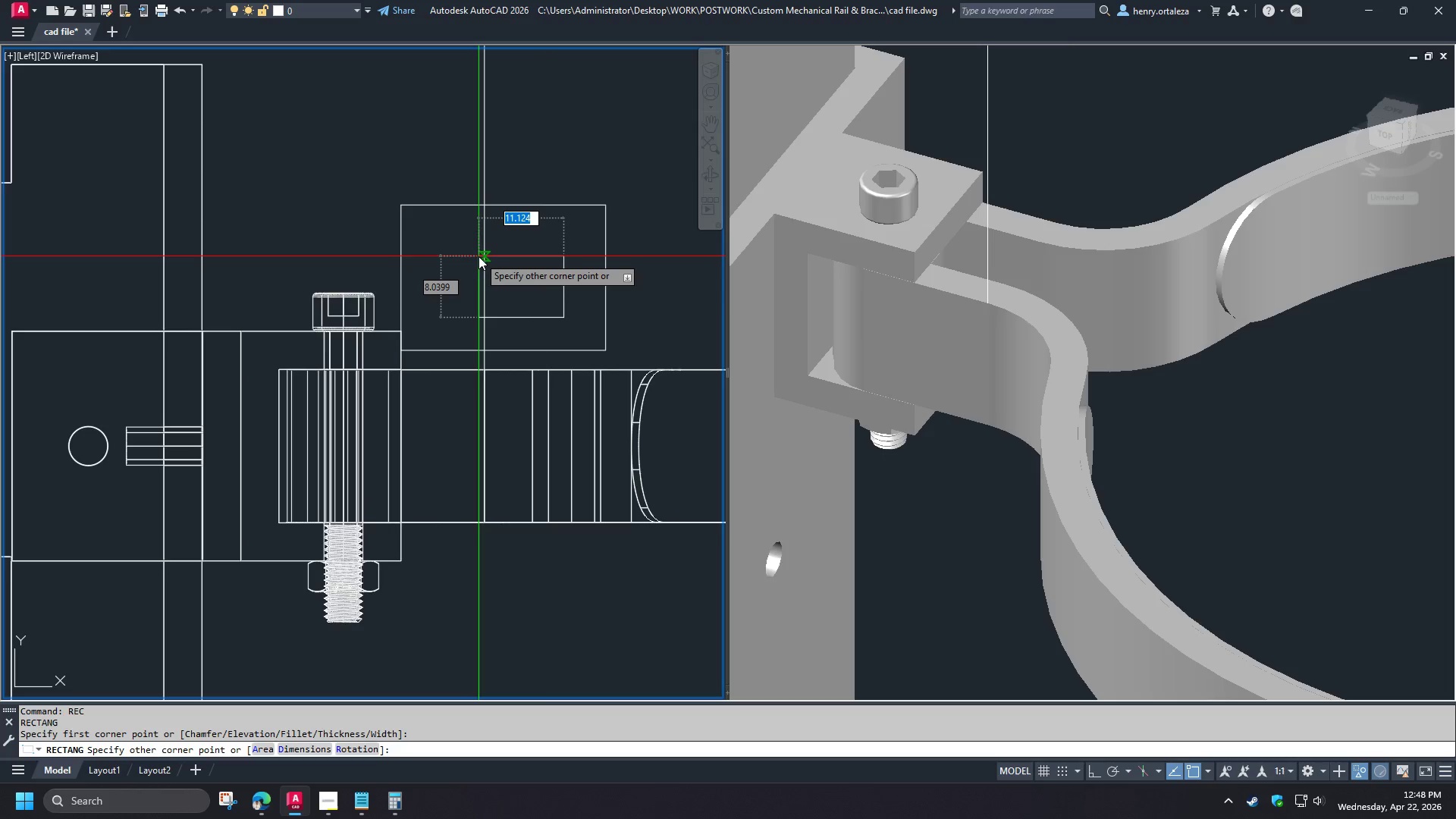 
left_click([479, 256])
 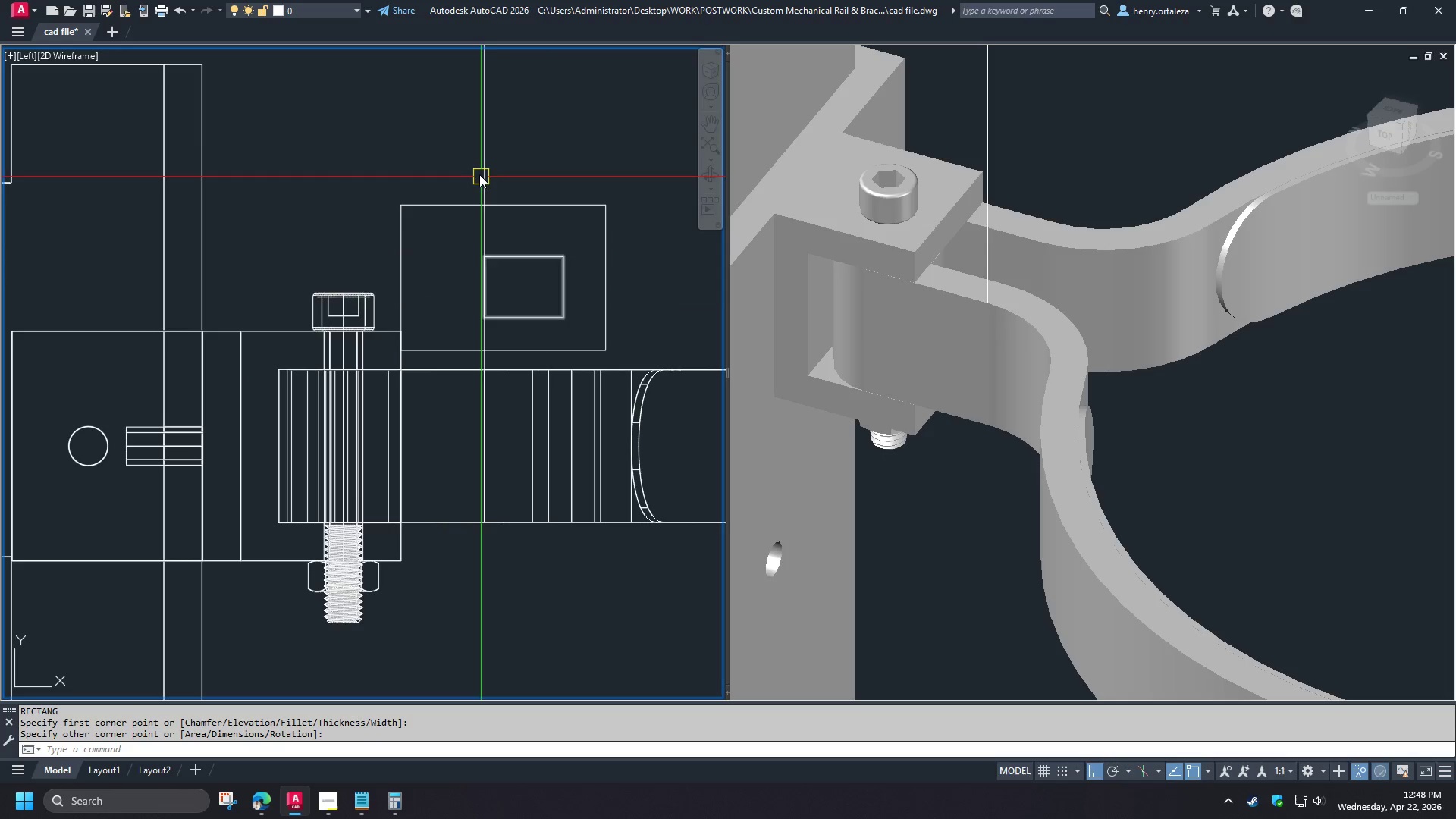 
left_click([479, 174])
 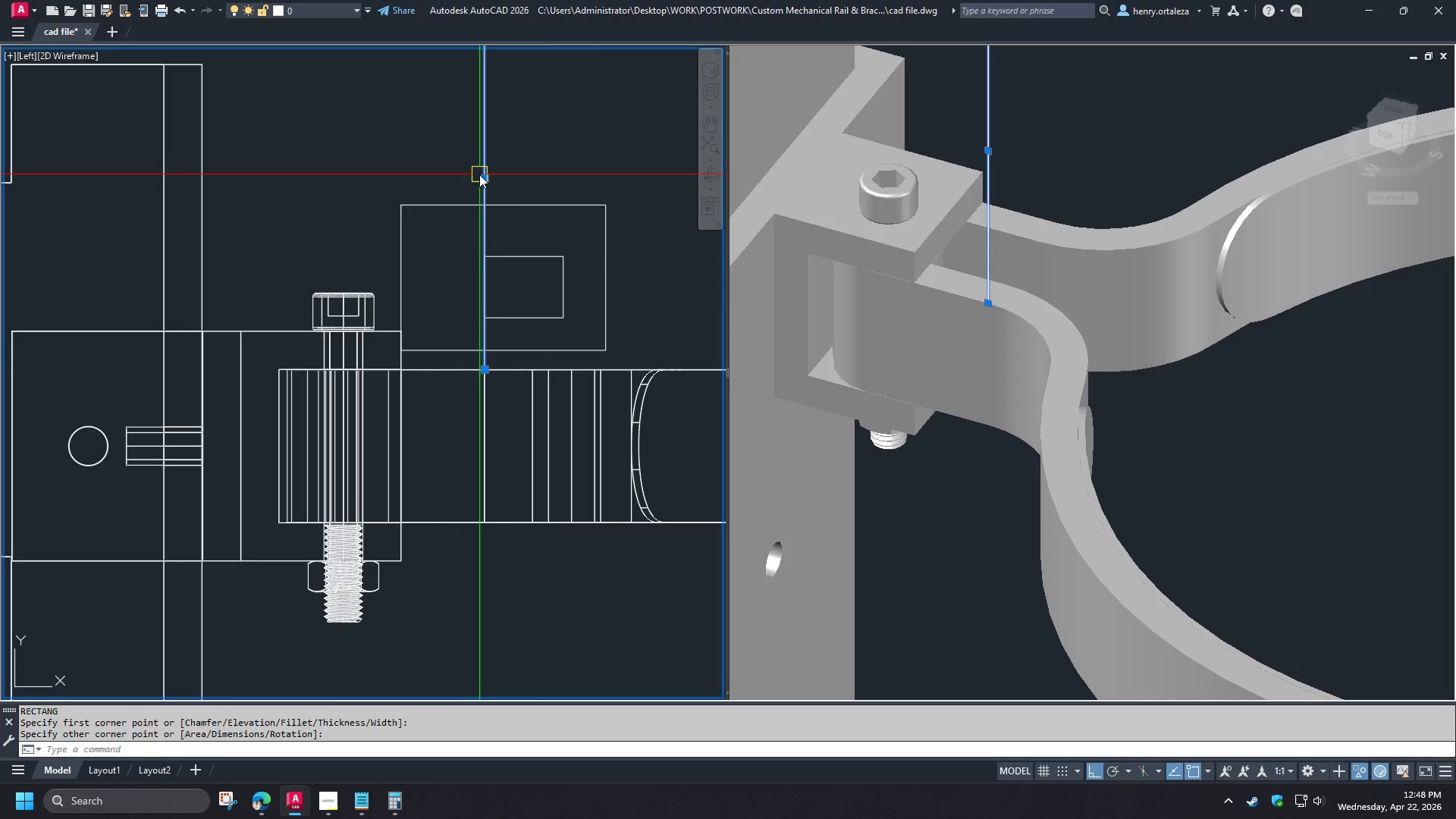 
type(e di )
 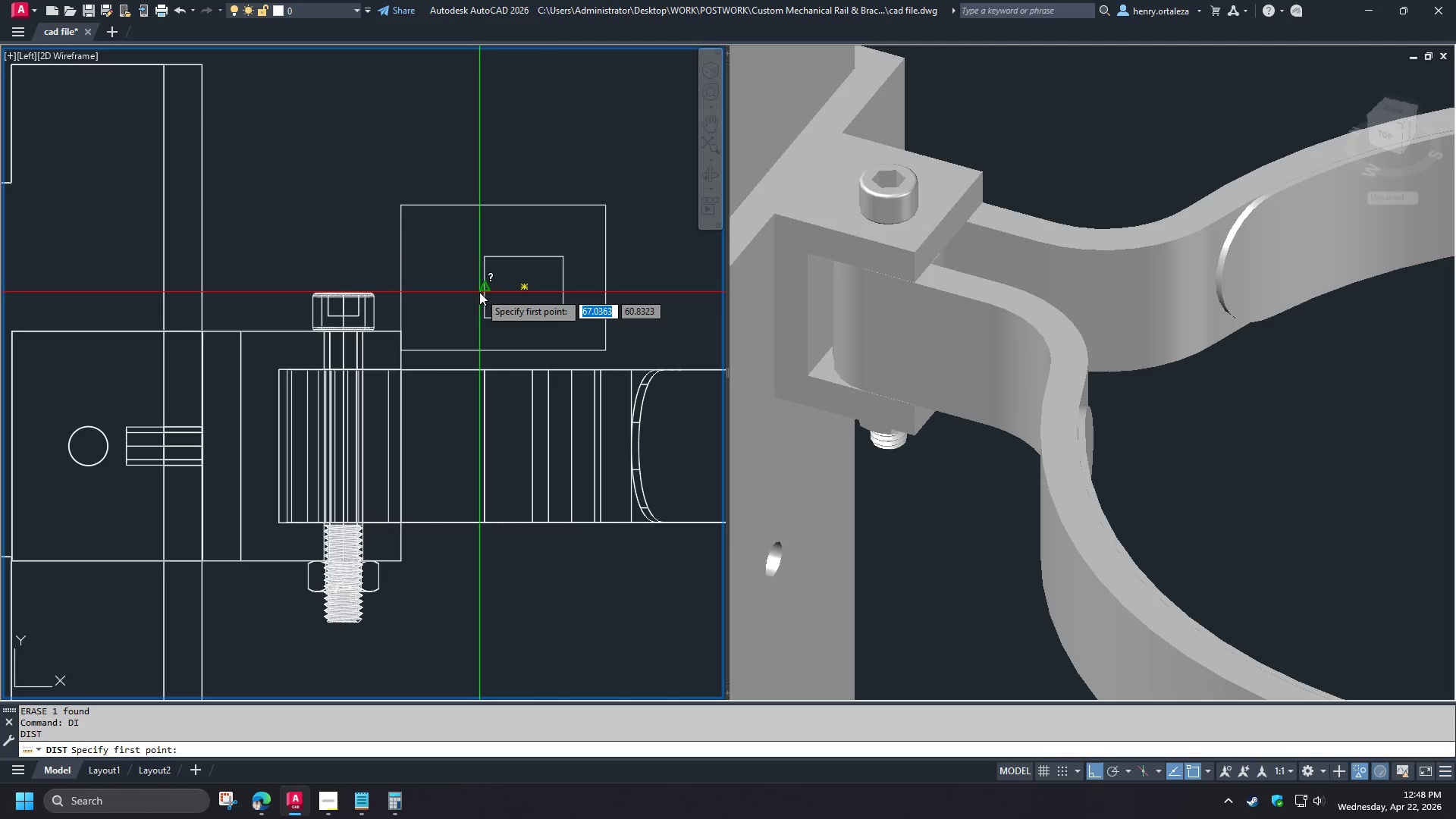 
left_click([479, 292])
 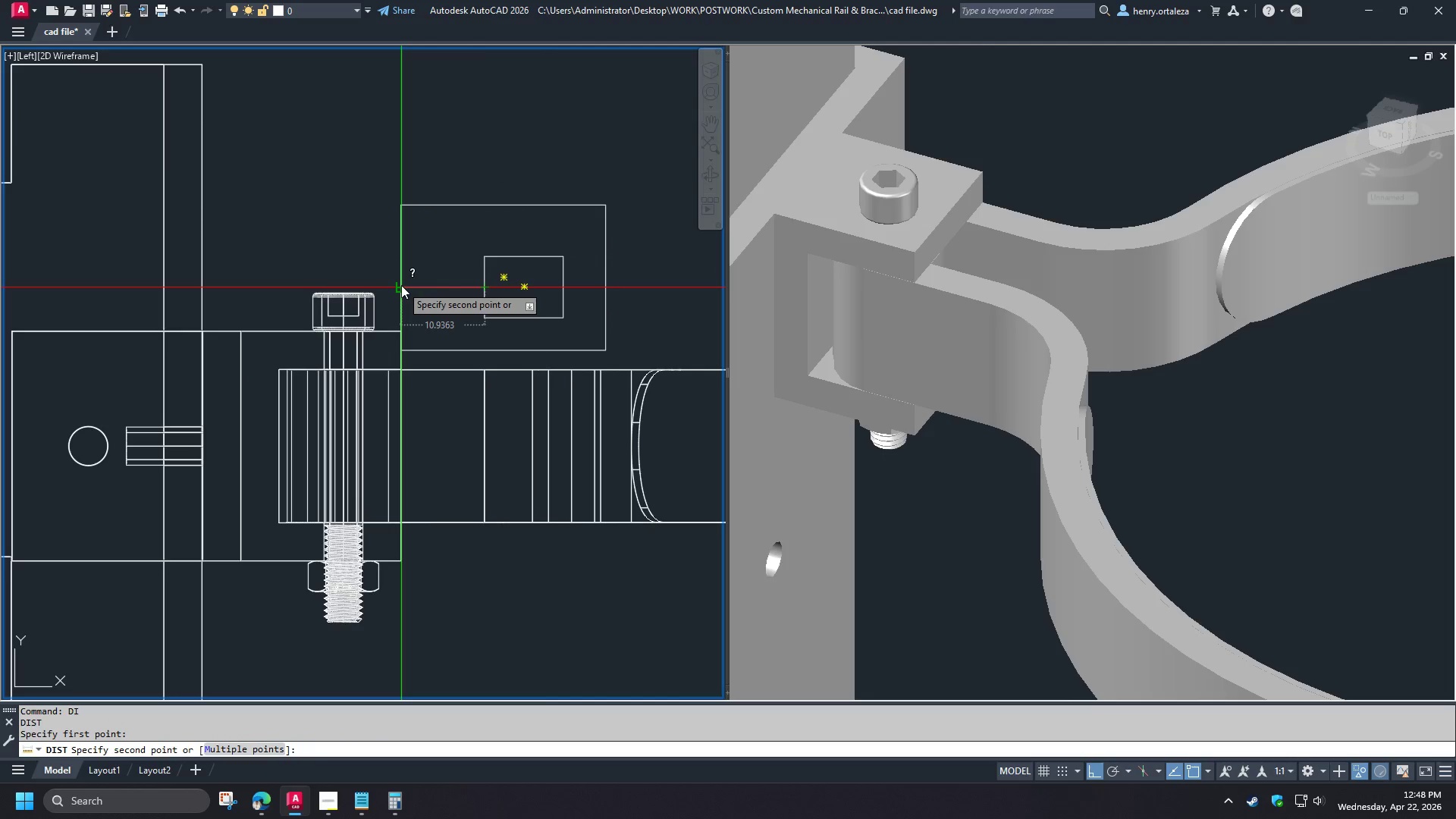 
wait(9.67)
 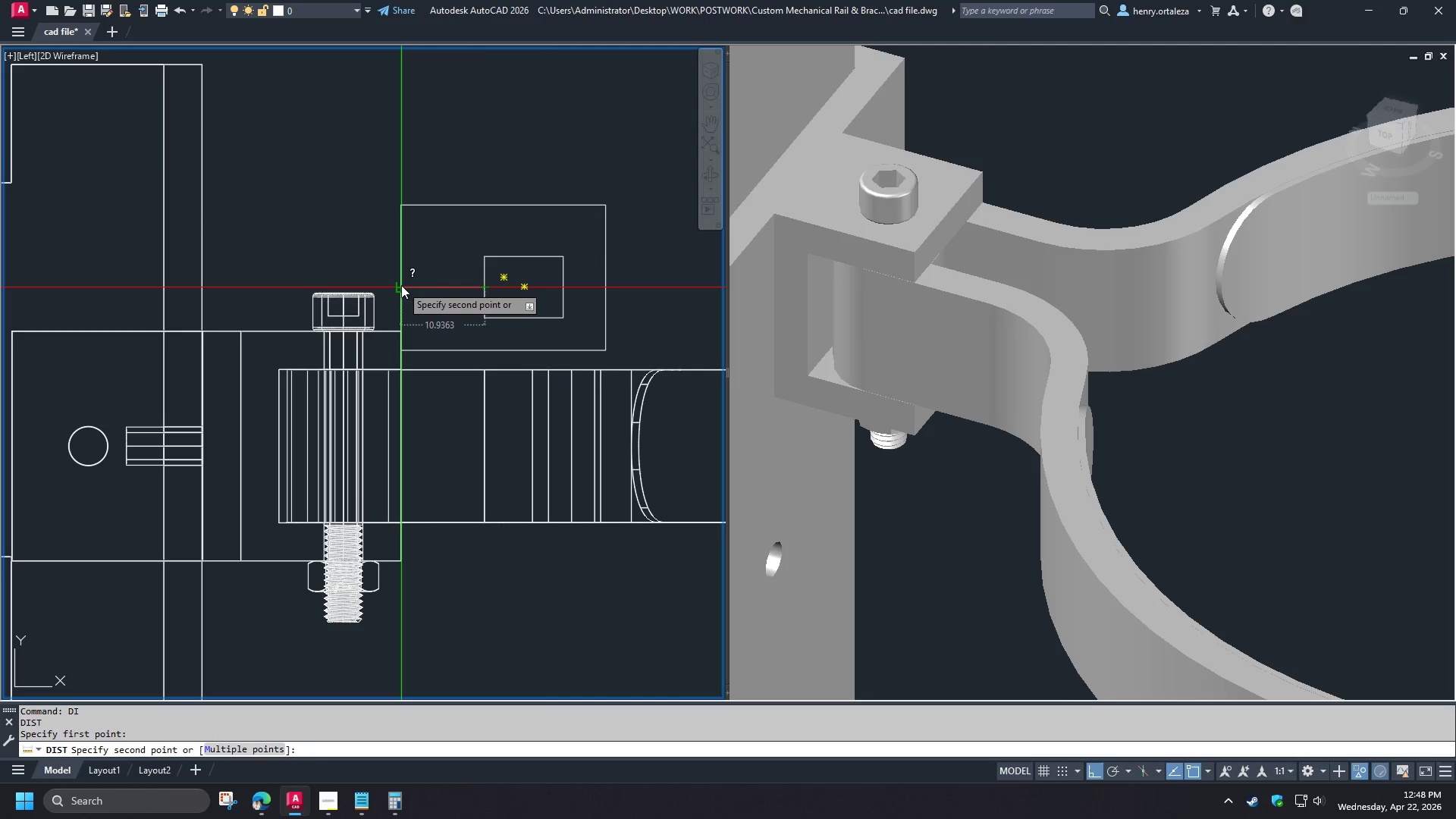 
key(Escape)
 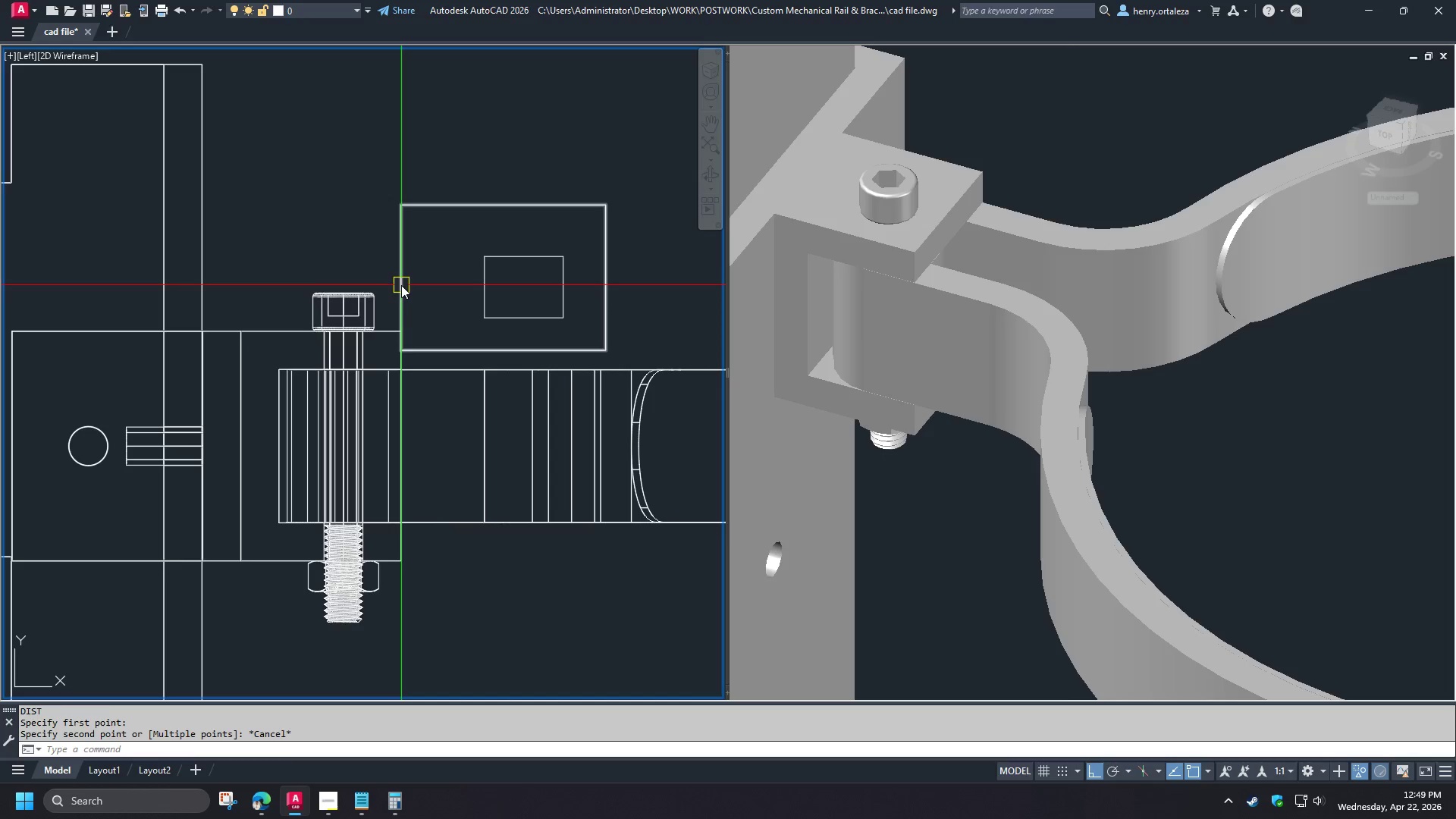 
key(Escape)
 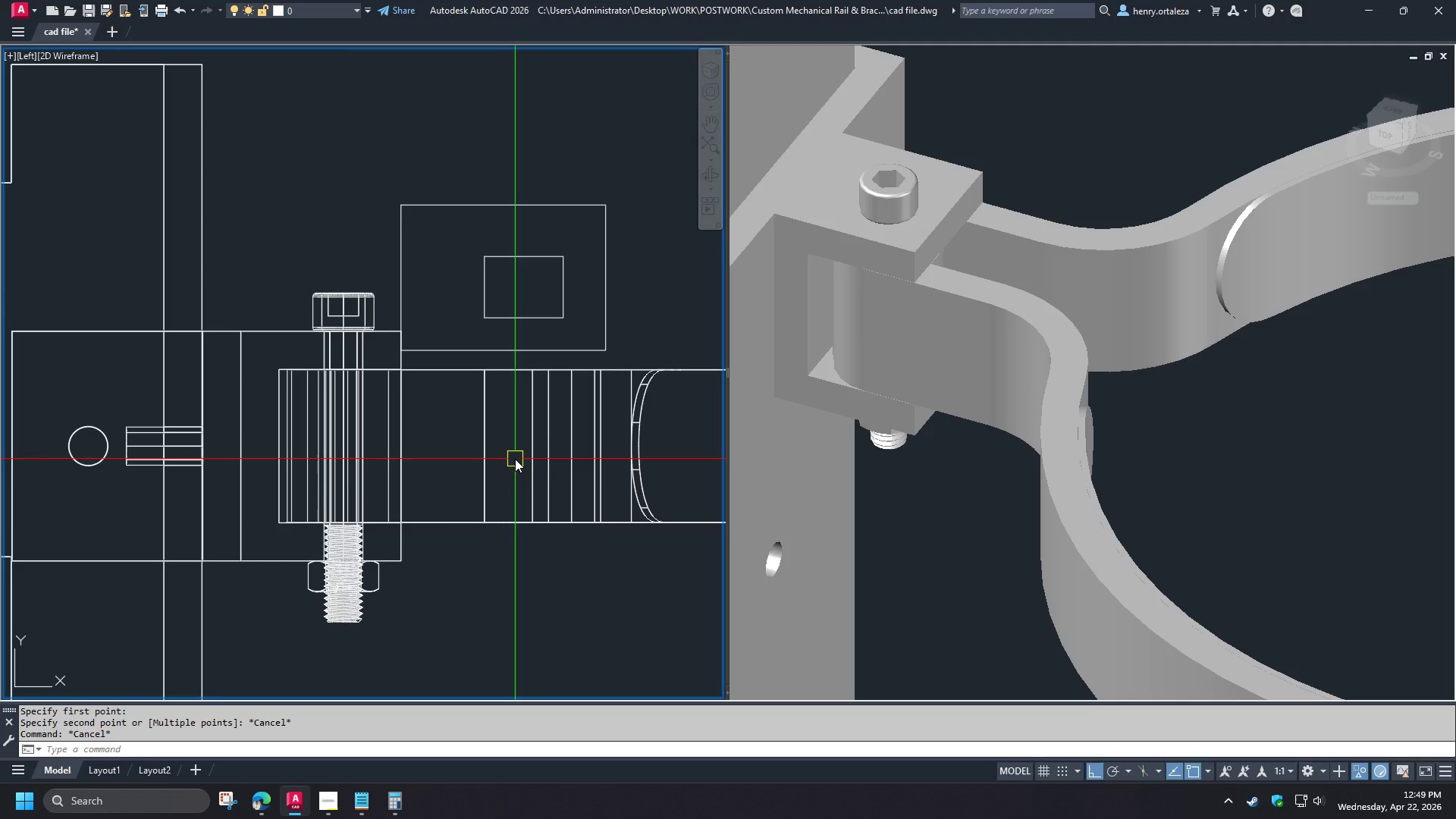 
wait(15.41)
 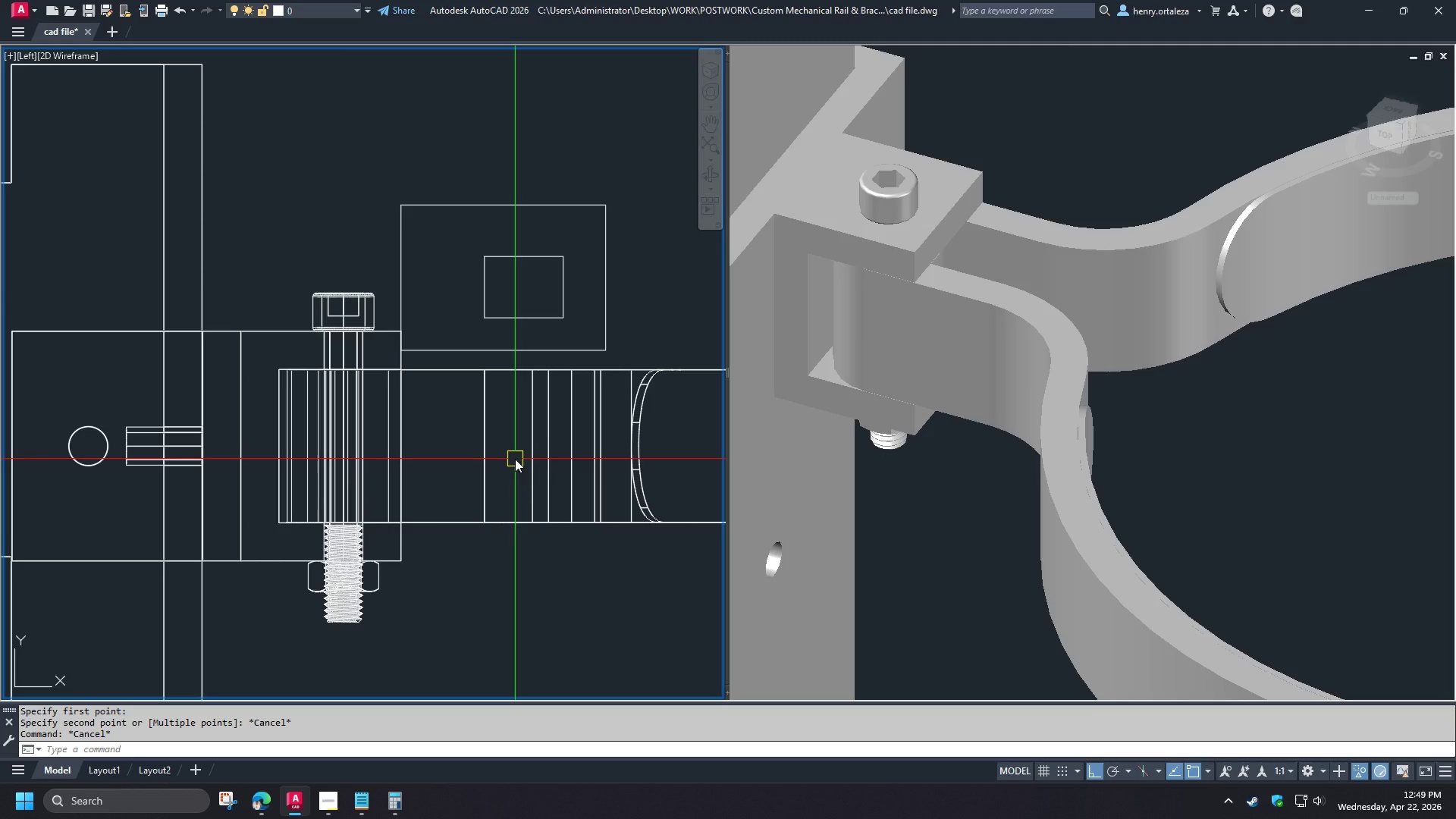 
scroll: coordinate [516, 463], scroll_direction: down, amount: 2.0
 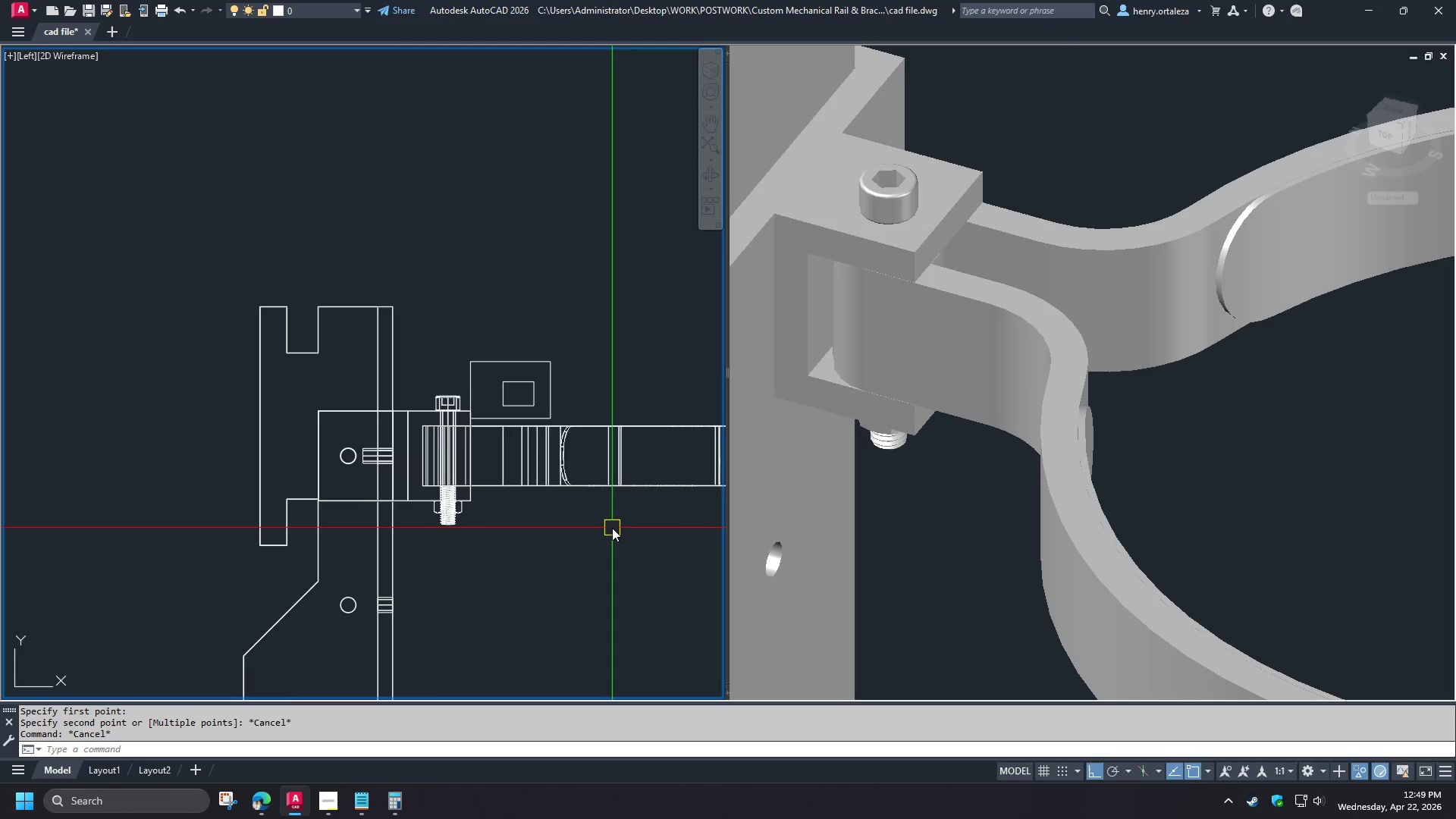 
wait(17.62)
 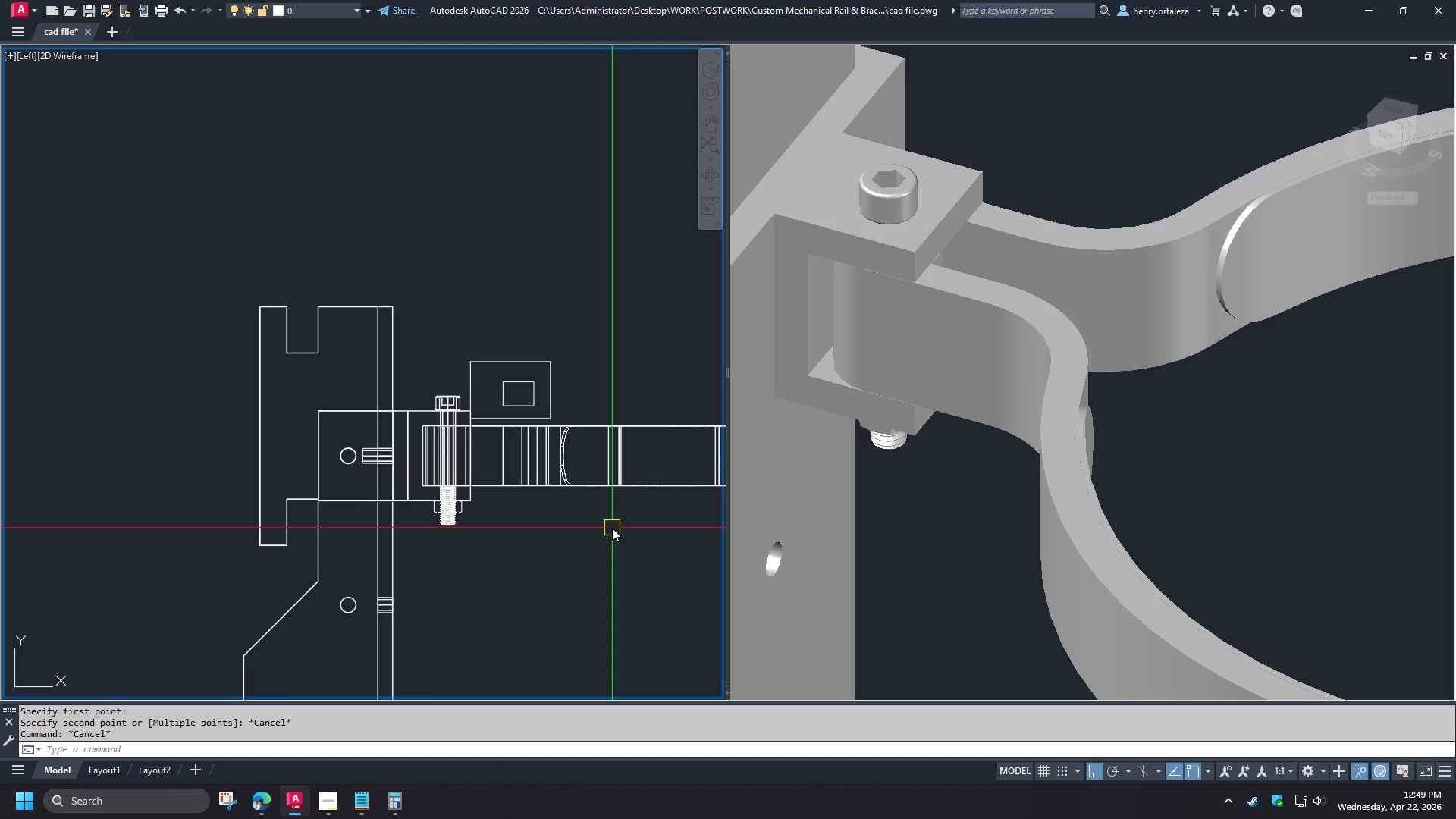 
left_click([1173, 442])
 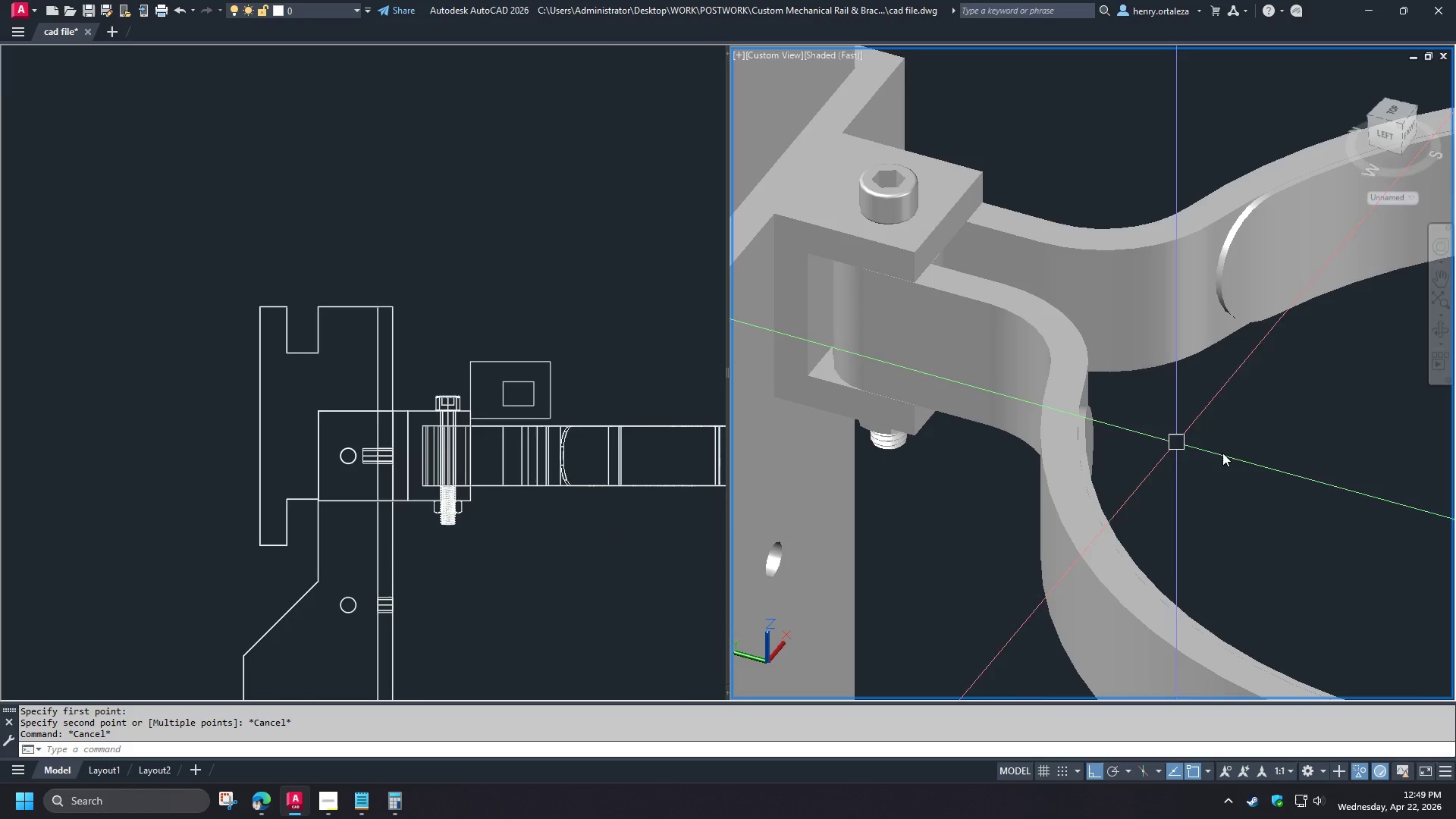 
hold_key(key=ShiftLeft, duration=1.5)
 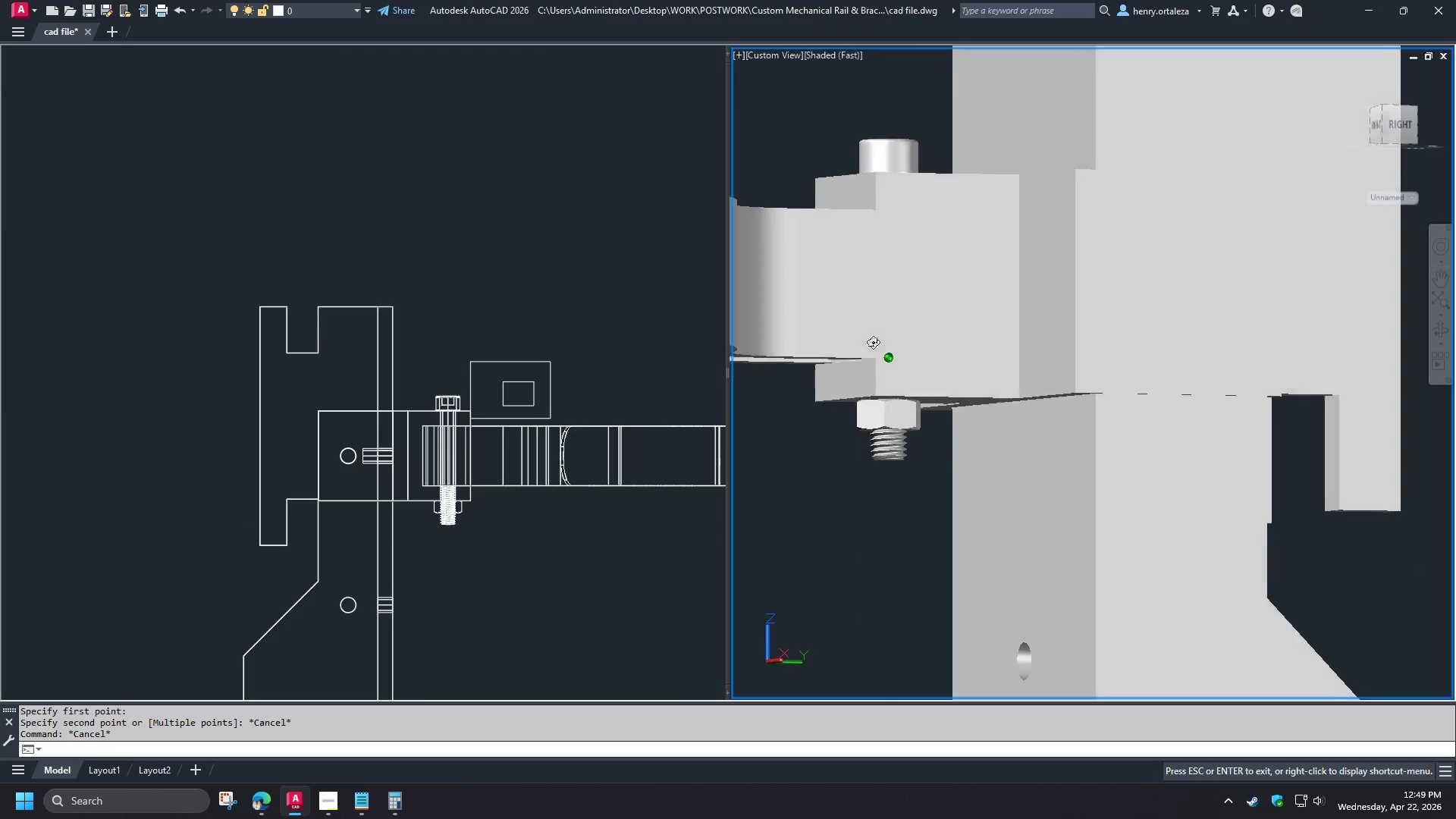 
hold_key(key=ShiftLeft, duration=1.52)
 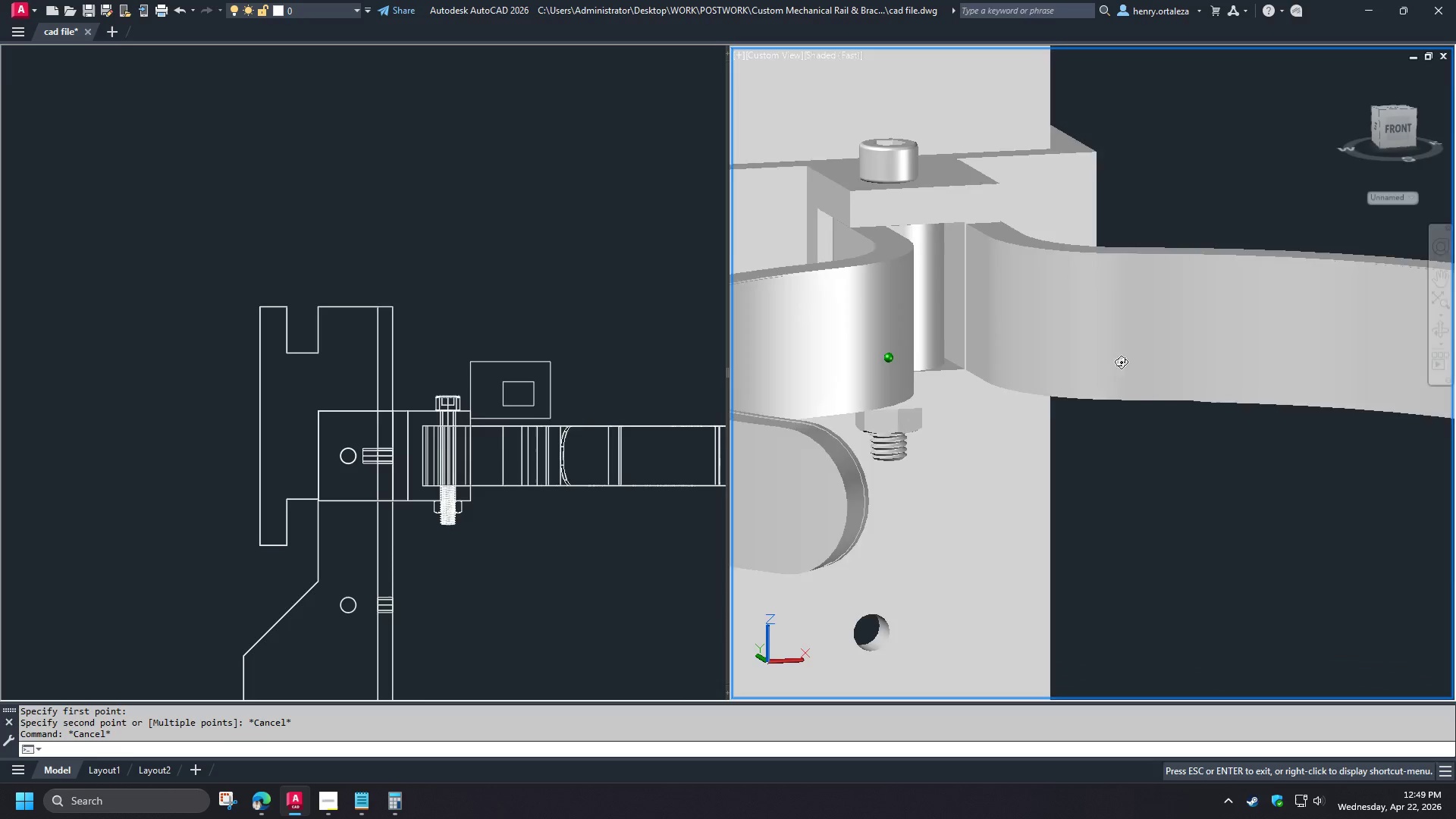 
hold_key(key=ShiftLeft, duration=1.51)
 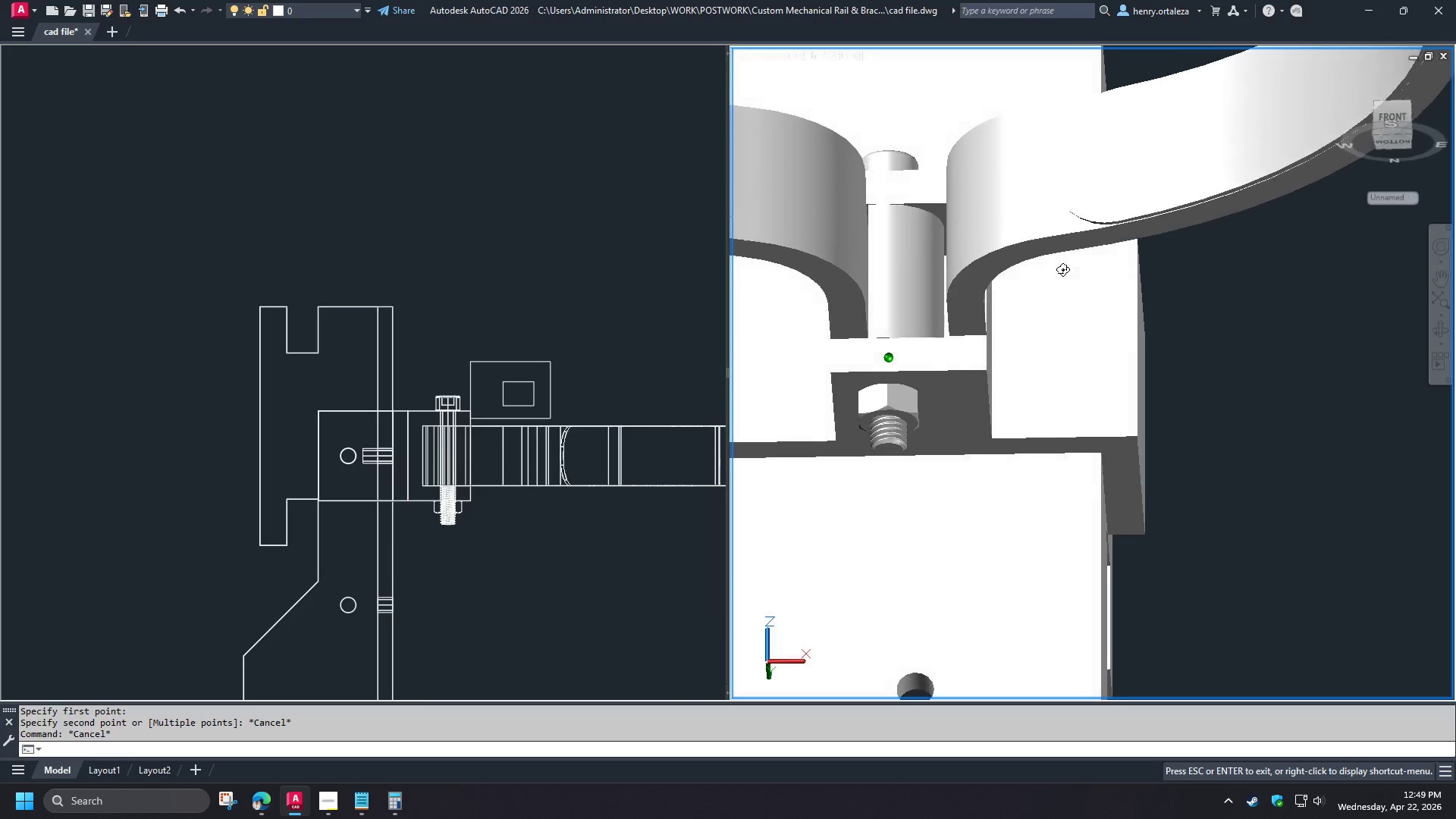 
hold_key(key=ShiftLeft, duration=1.52)
 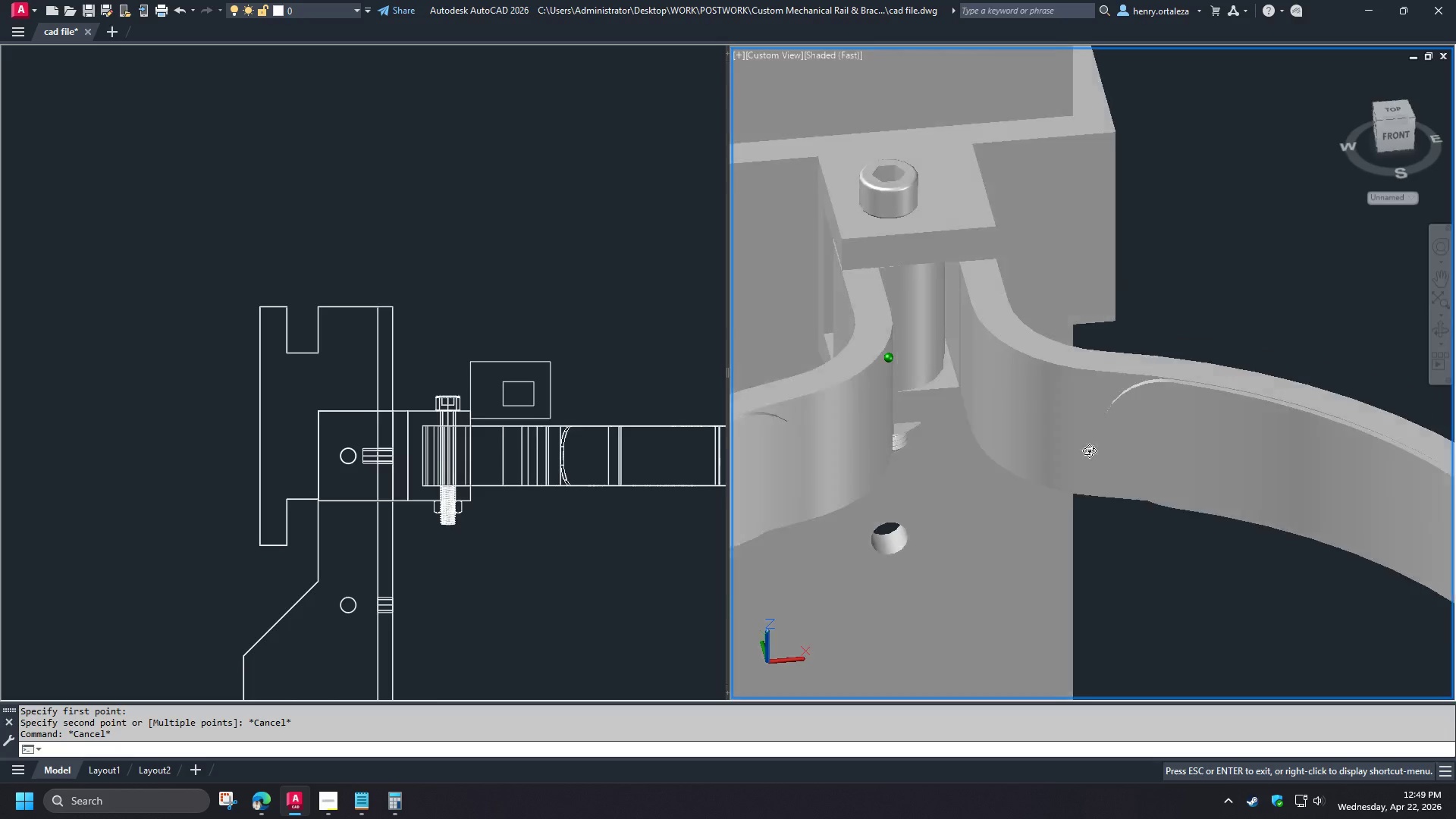 
hold_key(key=ShiftLeft, duration=1.52)
 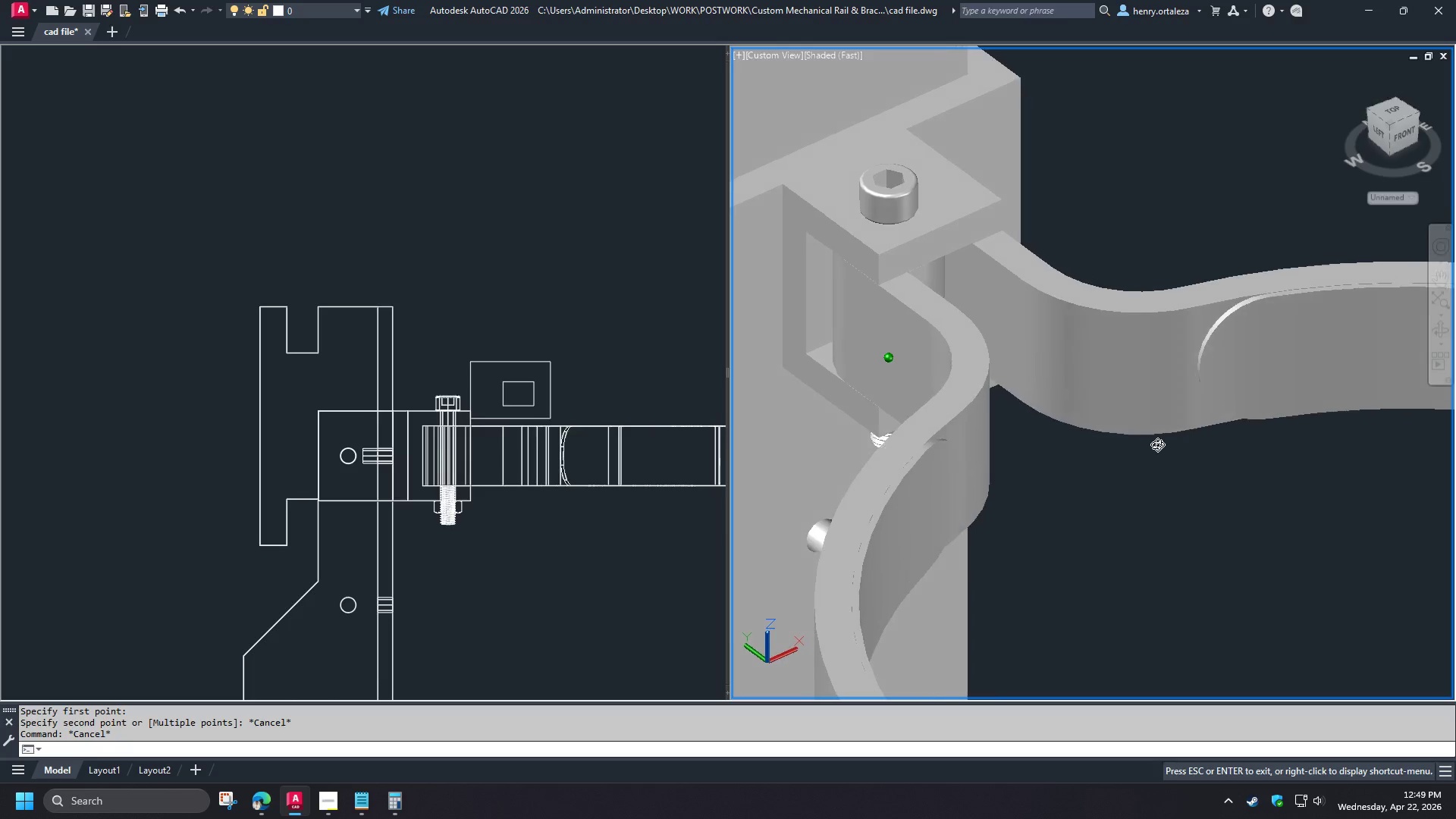 
hold_key(key=ShiftLeft, duration=1.53)
 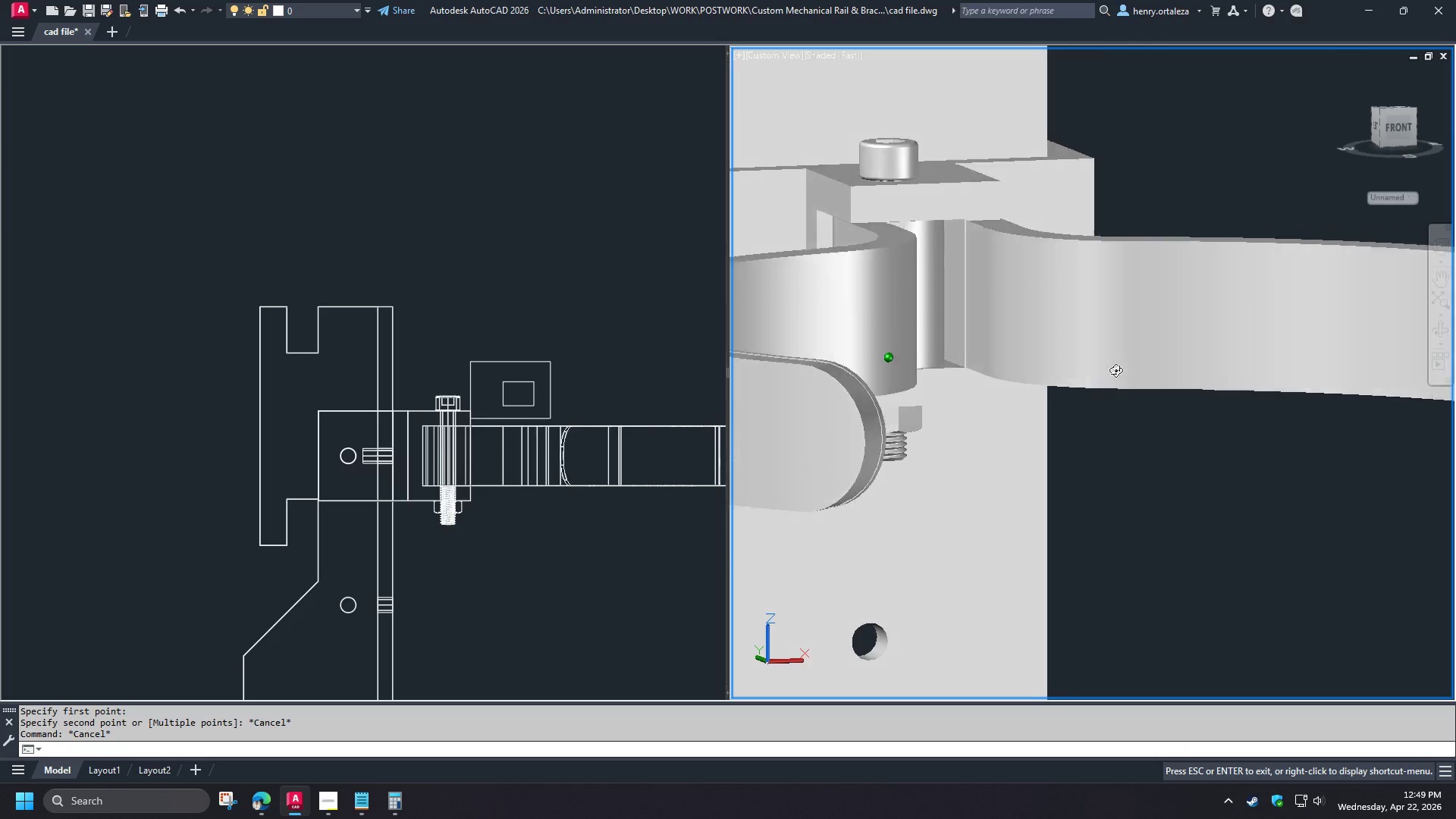 
hold_key(key=ShiftLeft, duration=1.08)
 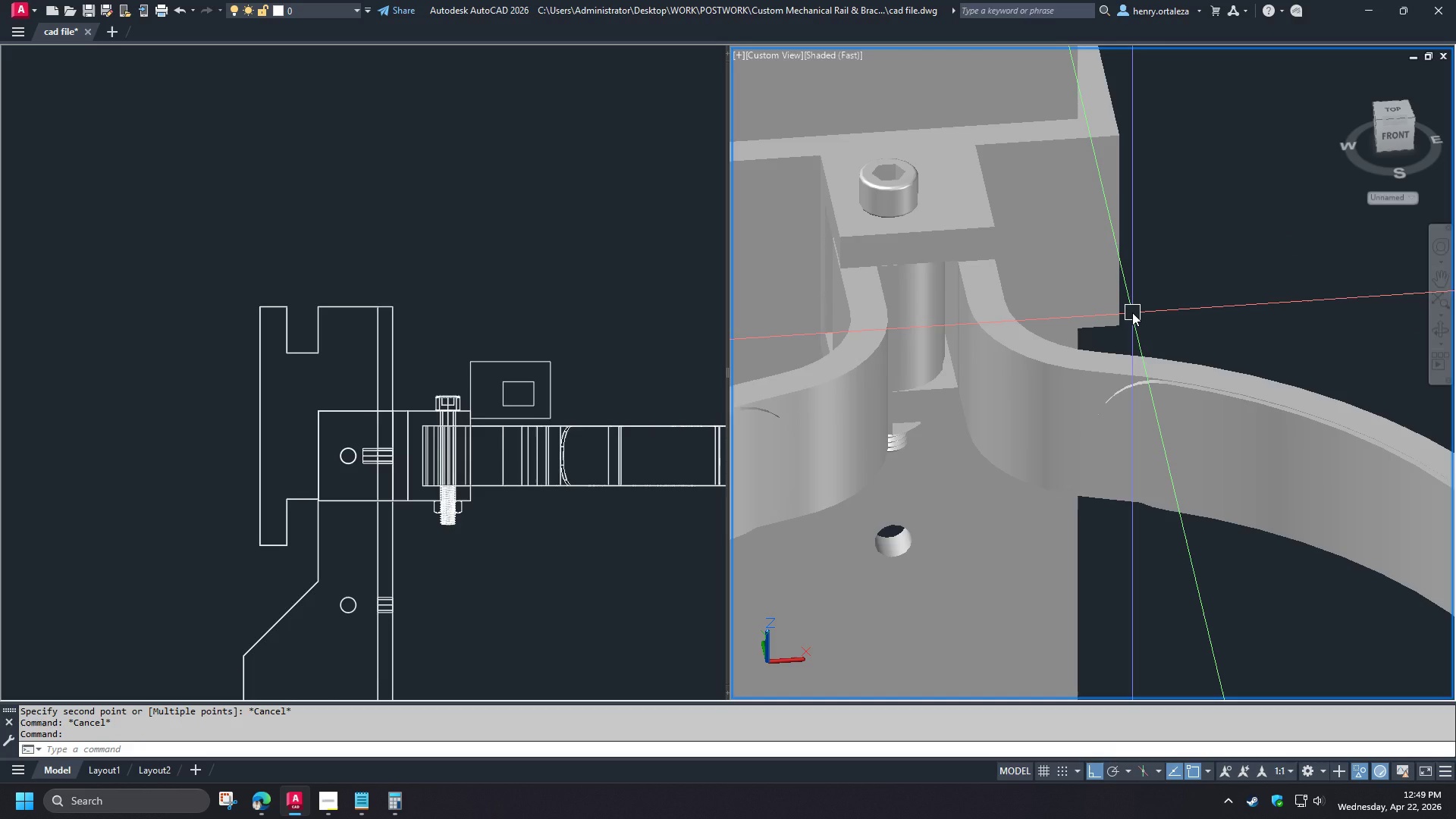 
hold_key(key=ShiftLeft, duration=1.5)
 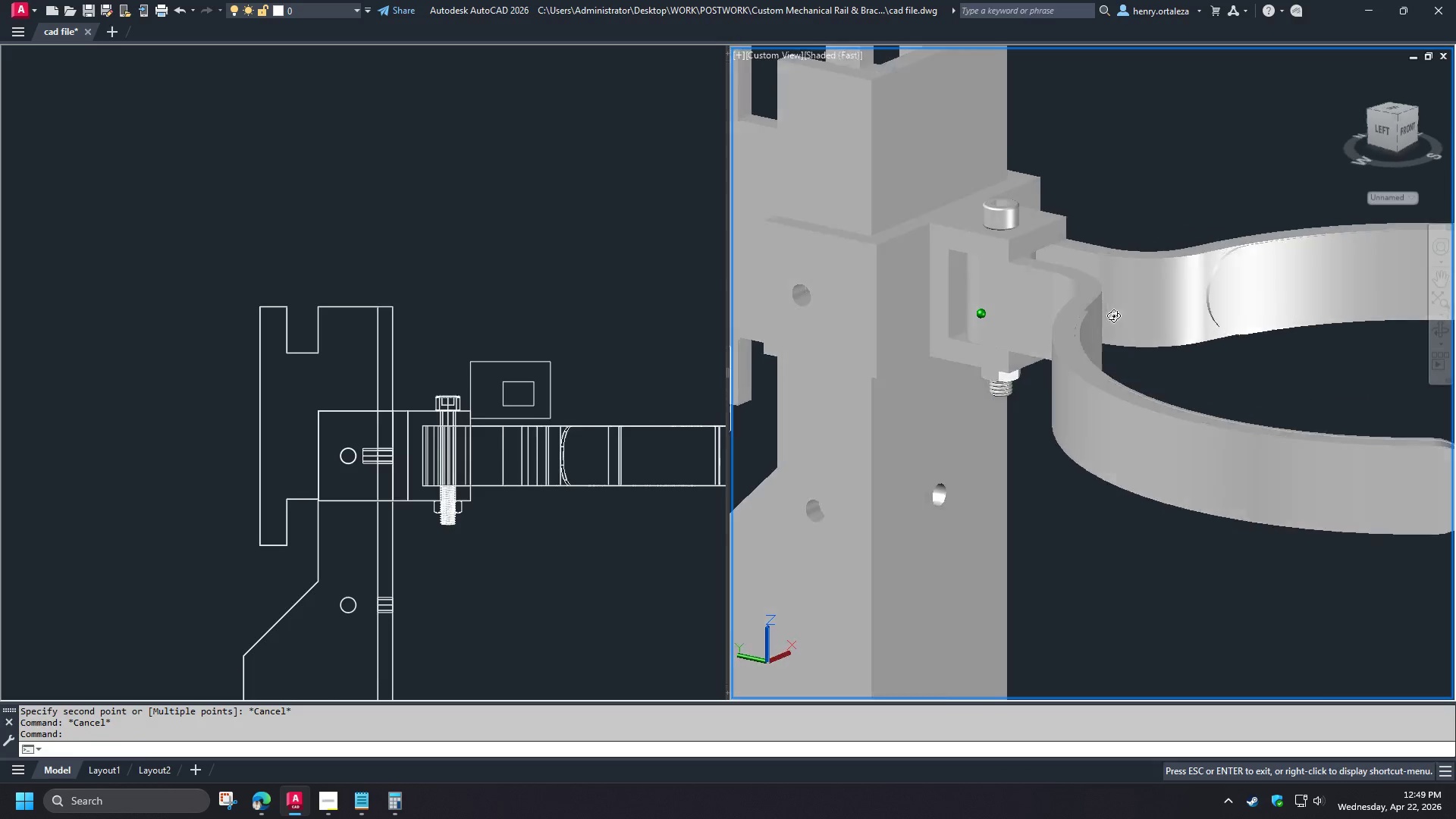 
hold_key(key=ShiftLeft, duration=1.5)
 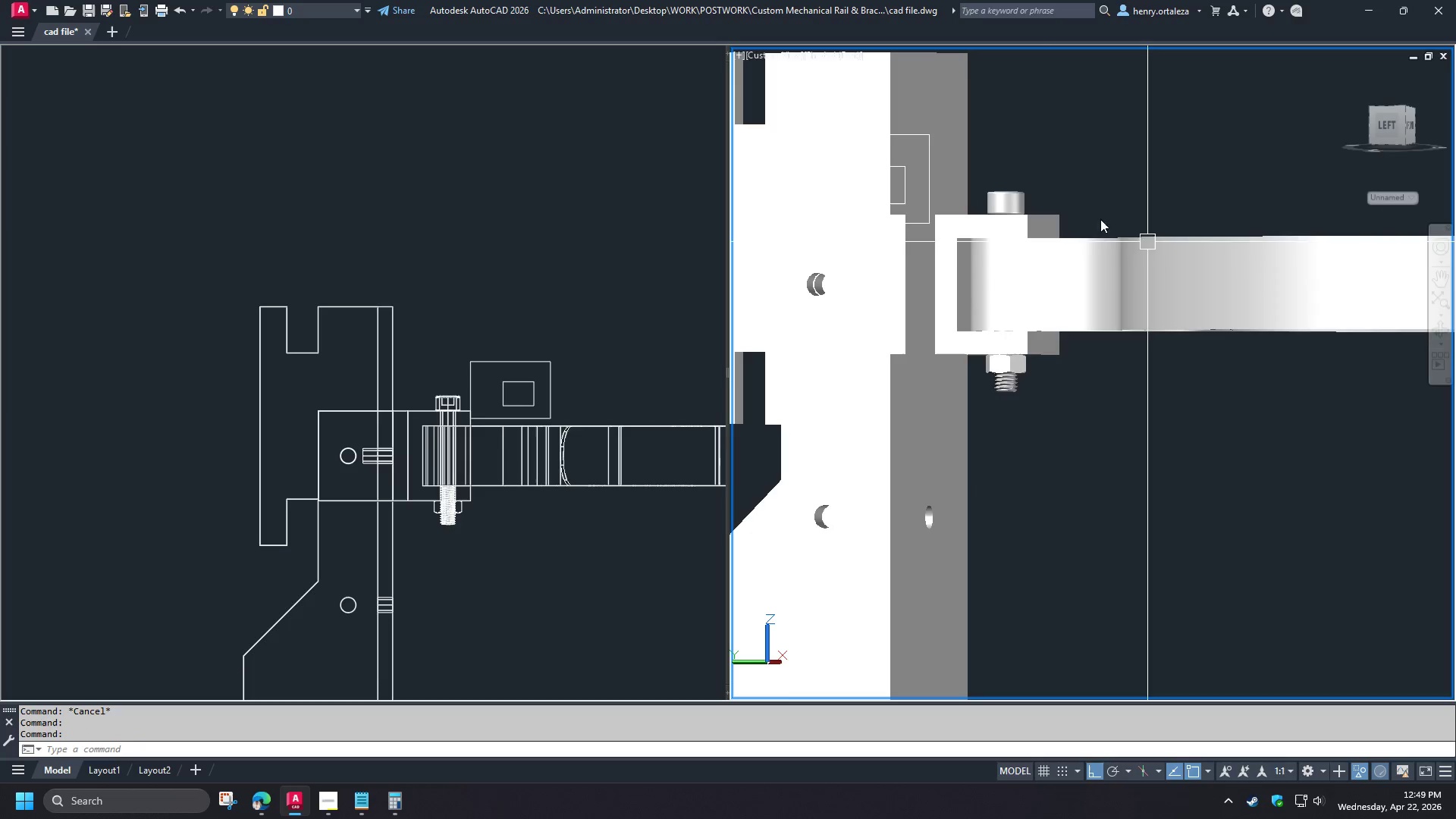 
hold_key(key=ShiftLeft, duration=0.36)
 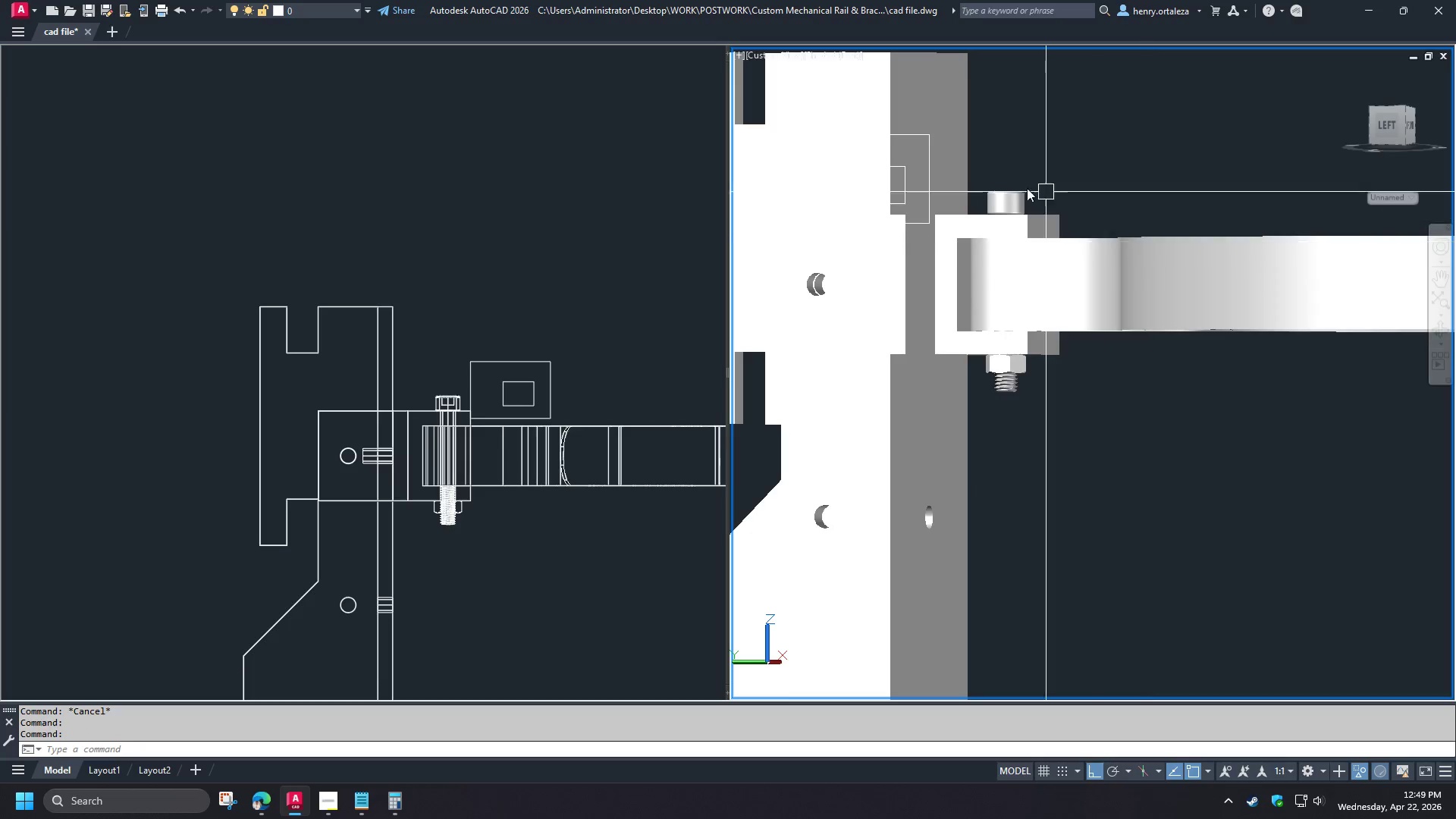 
scroll: coordinate [1132, 312], scroll_direction: down, amount: 1.0
 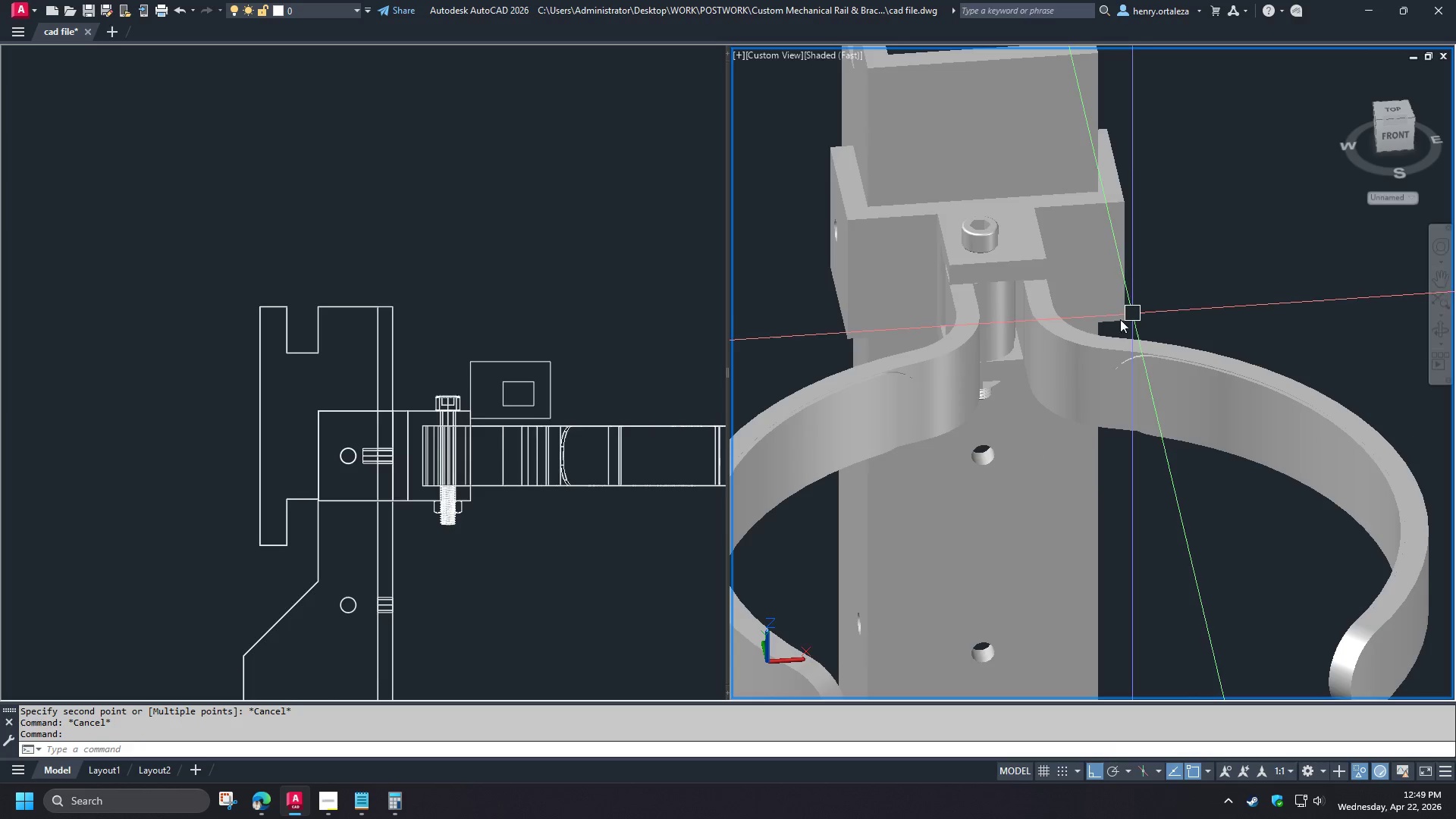 
hold_key(key=ShiftLeft, duration=1.45)
 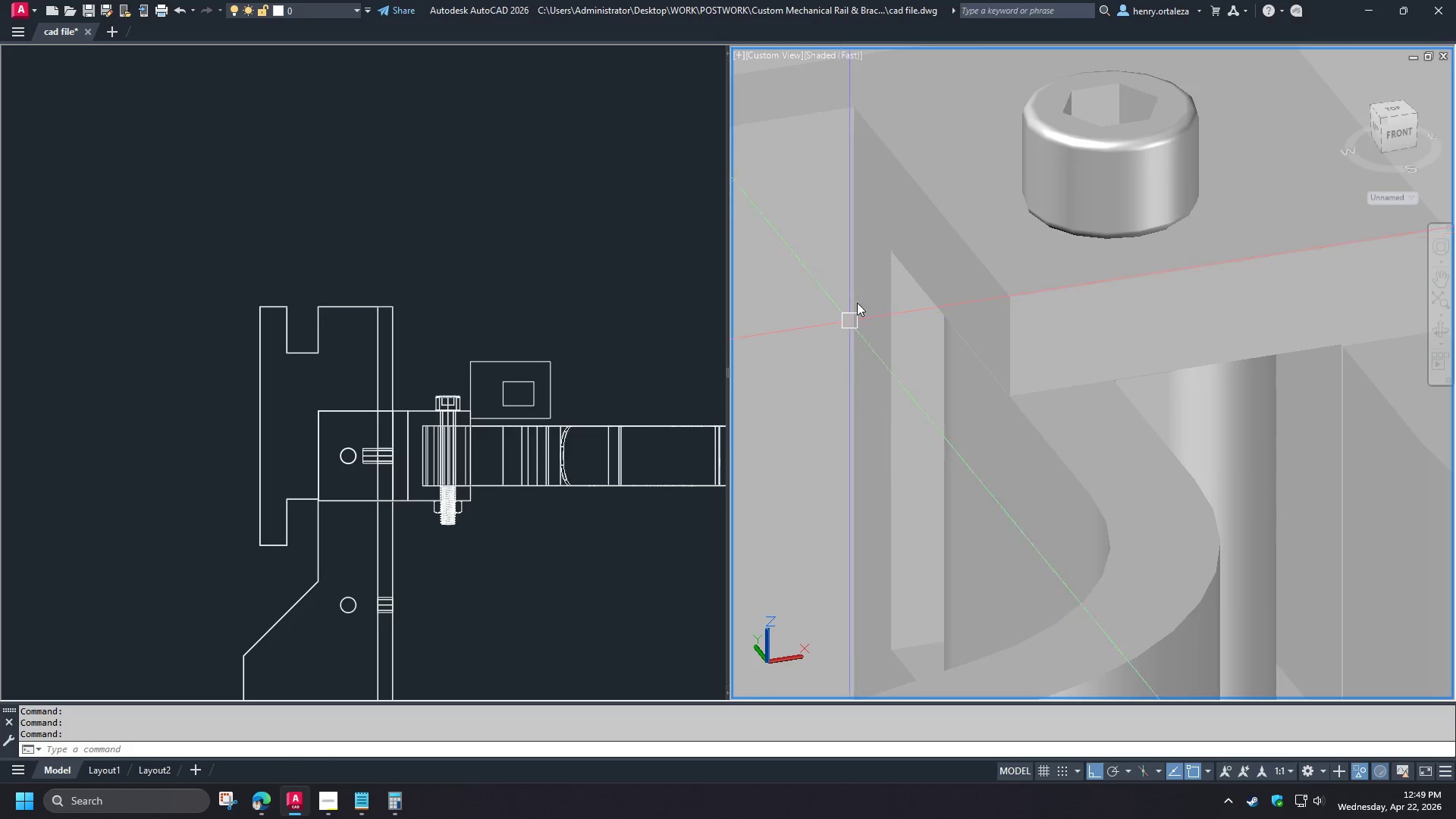 
scroll: coordinate [984, 267], scroll_direction: up, amount: 6.0
 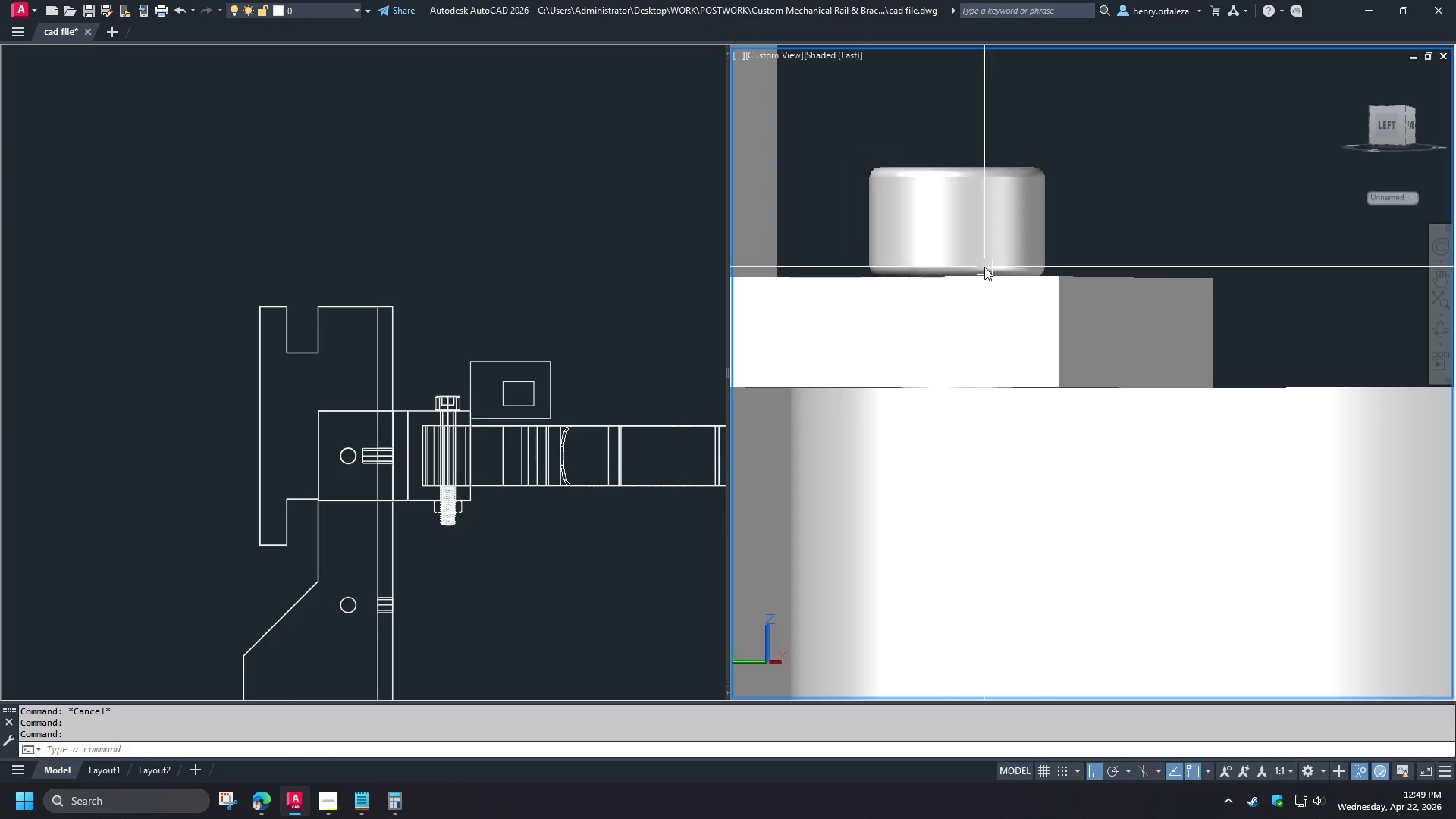 
hold_key(key=ShiftLeft, duration=1.5)
 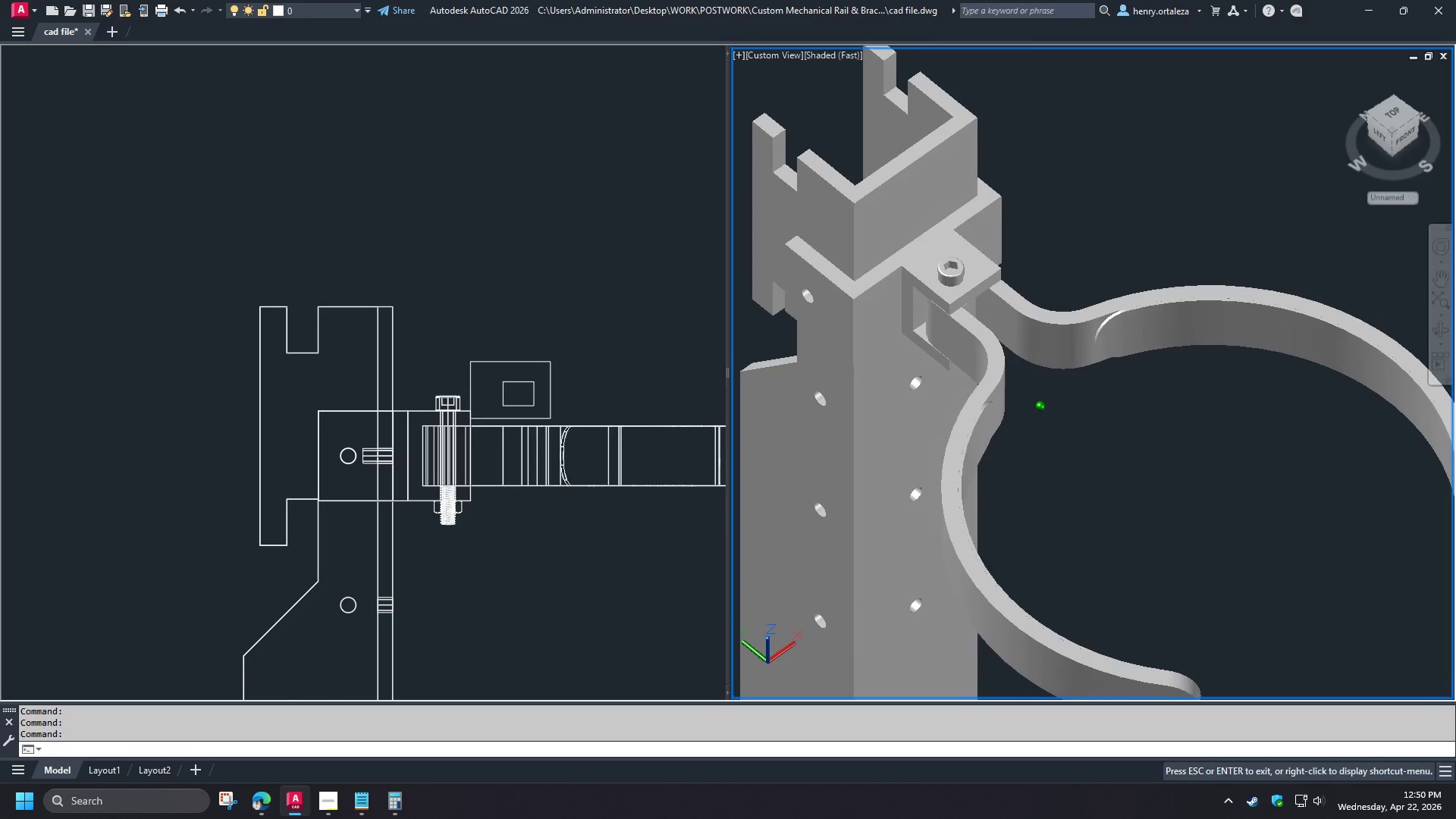 
scroll: coordinate [857, 300], scroll_direction: down, amount: 3.0
 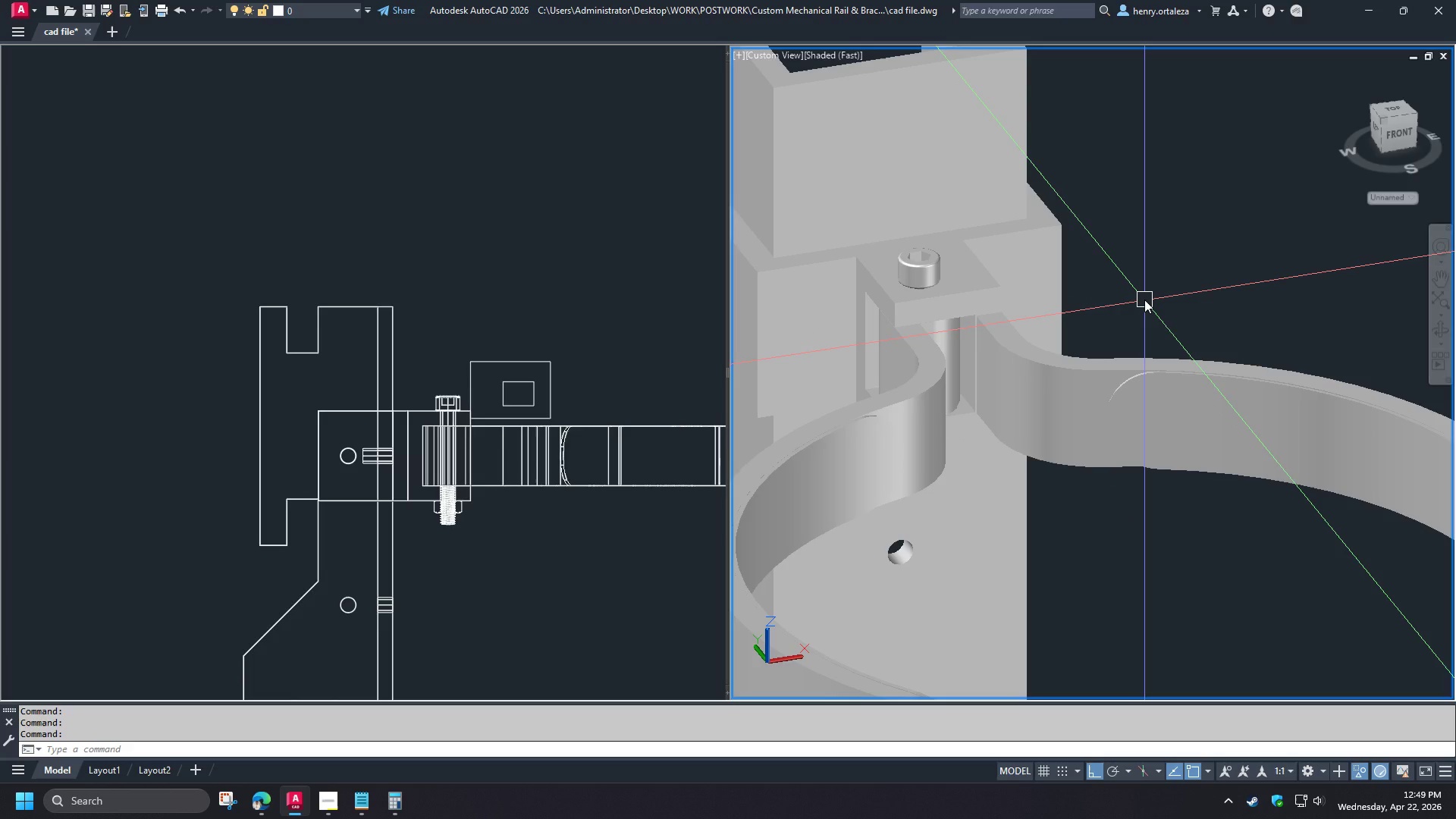 
key(Shift+ShiftLeft)
 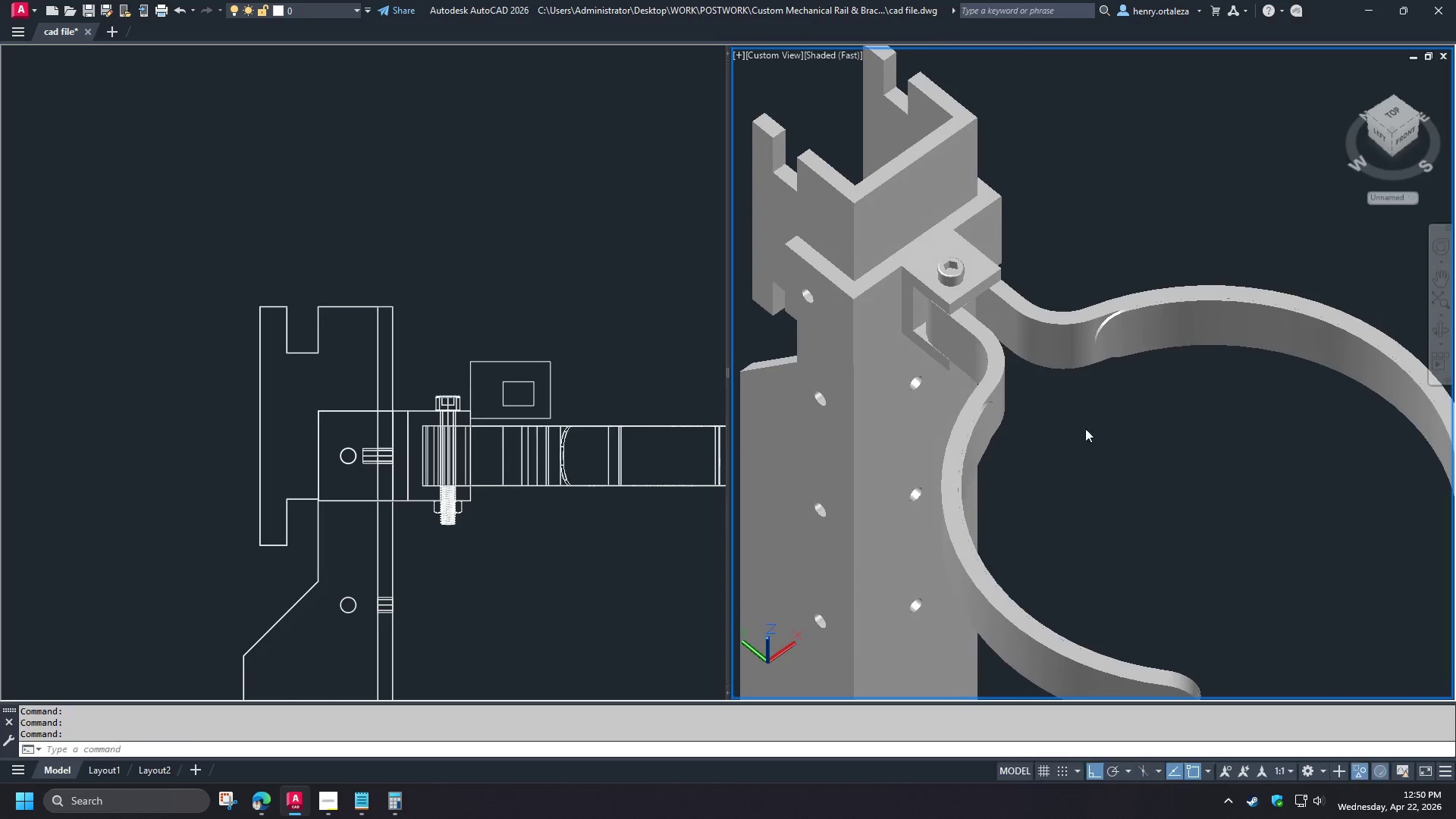 
key(Shift+ShiftLeft)
 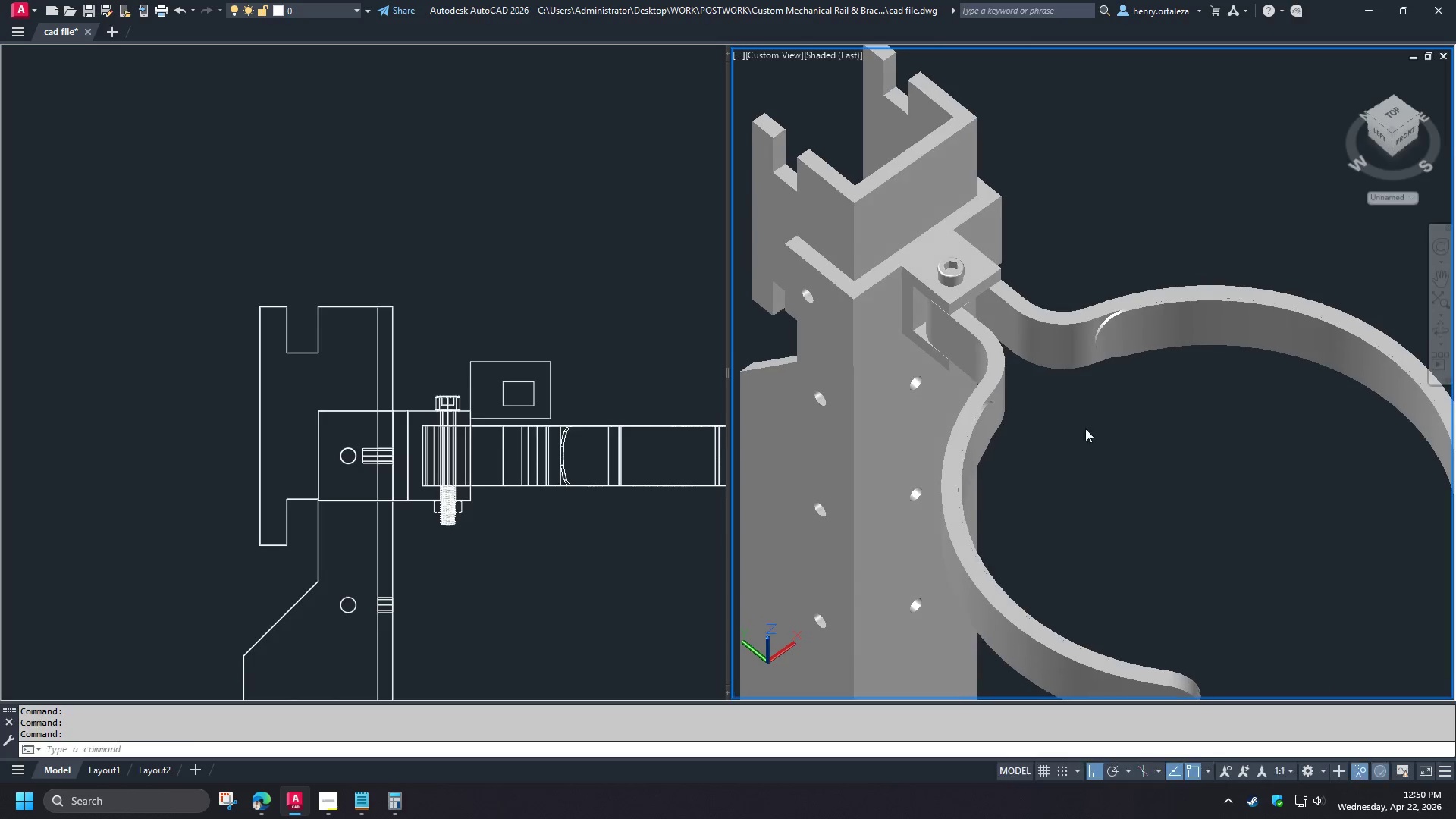 
key(Shift+ShiftLeft)
 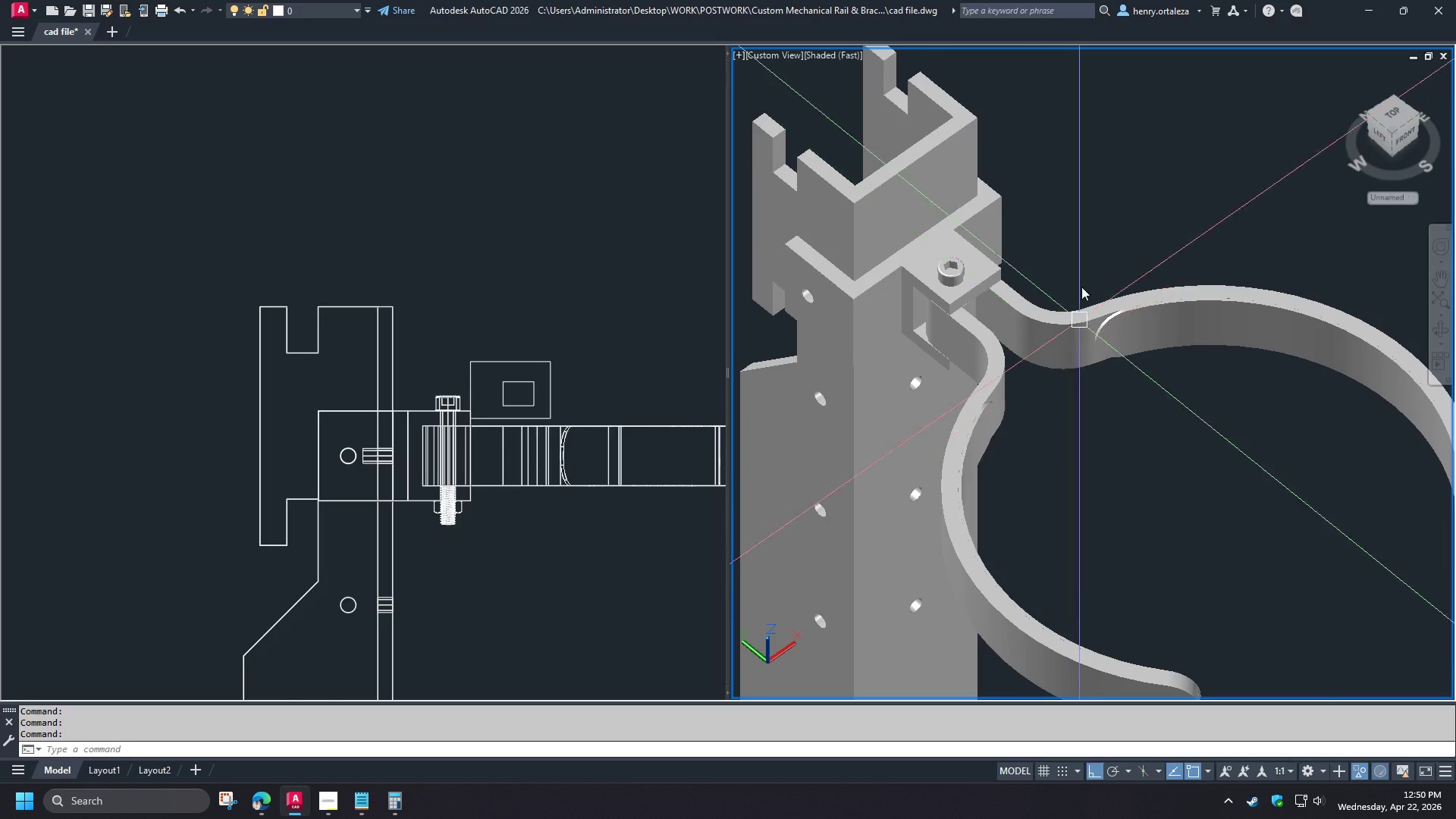 
scroll: coordinate [1147, 303], scroll_direction: down, amount: 1.0
 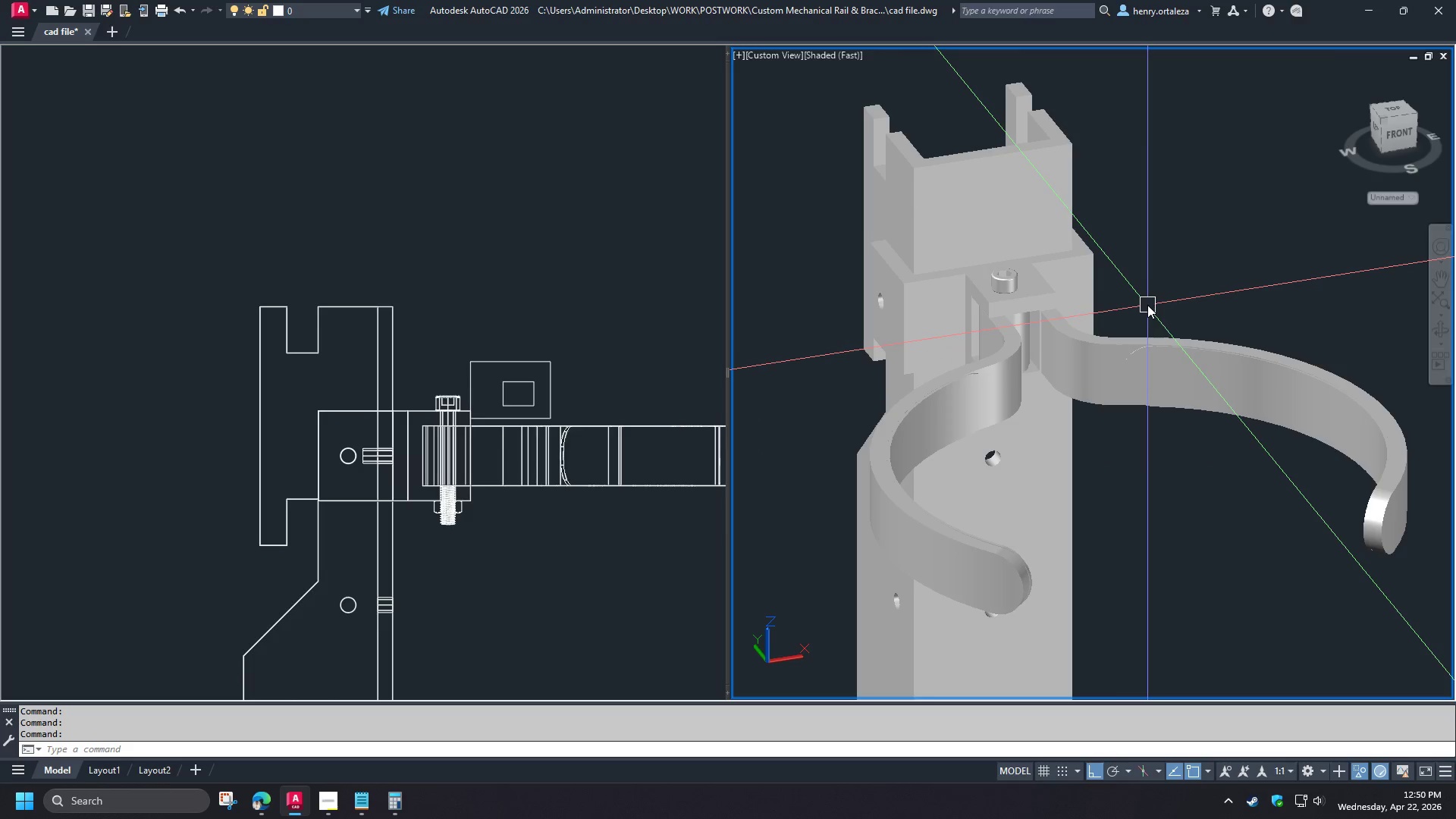 
scroll: coordinate [1075, 270], scroll_direction: up, amount: 2.0
 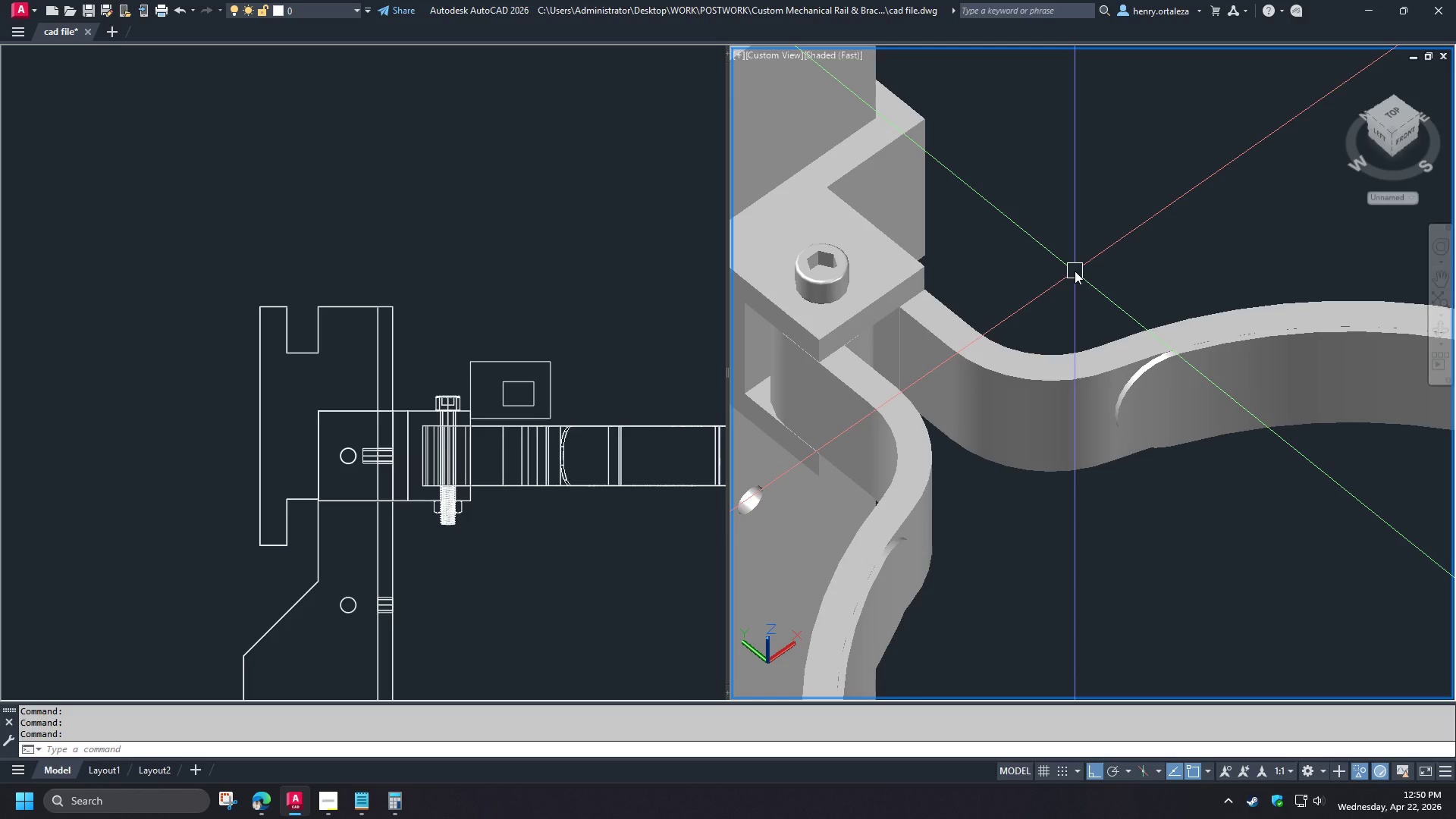 
wait(23.69)
 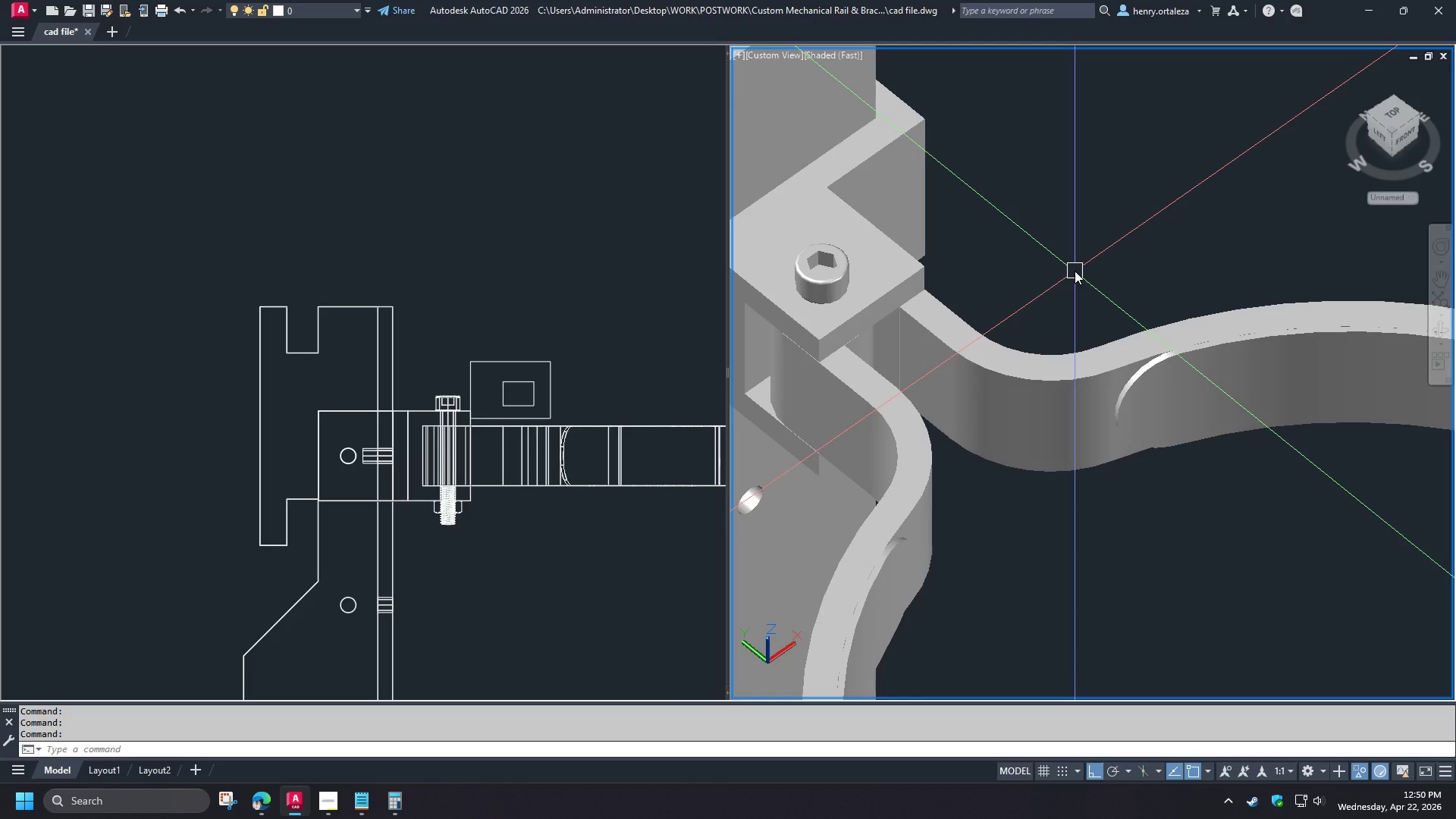 
left_click([565, 516])
 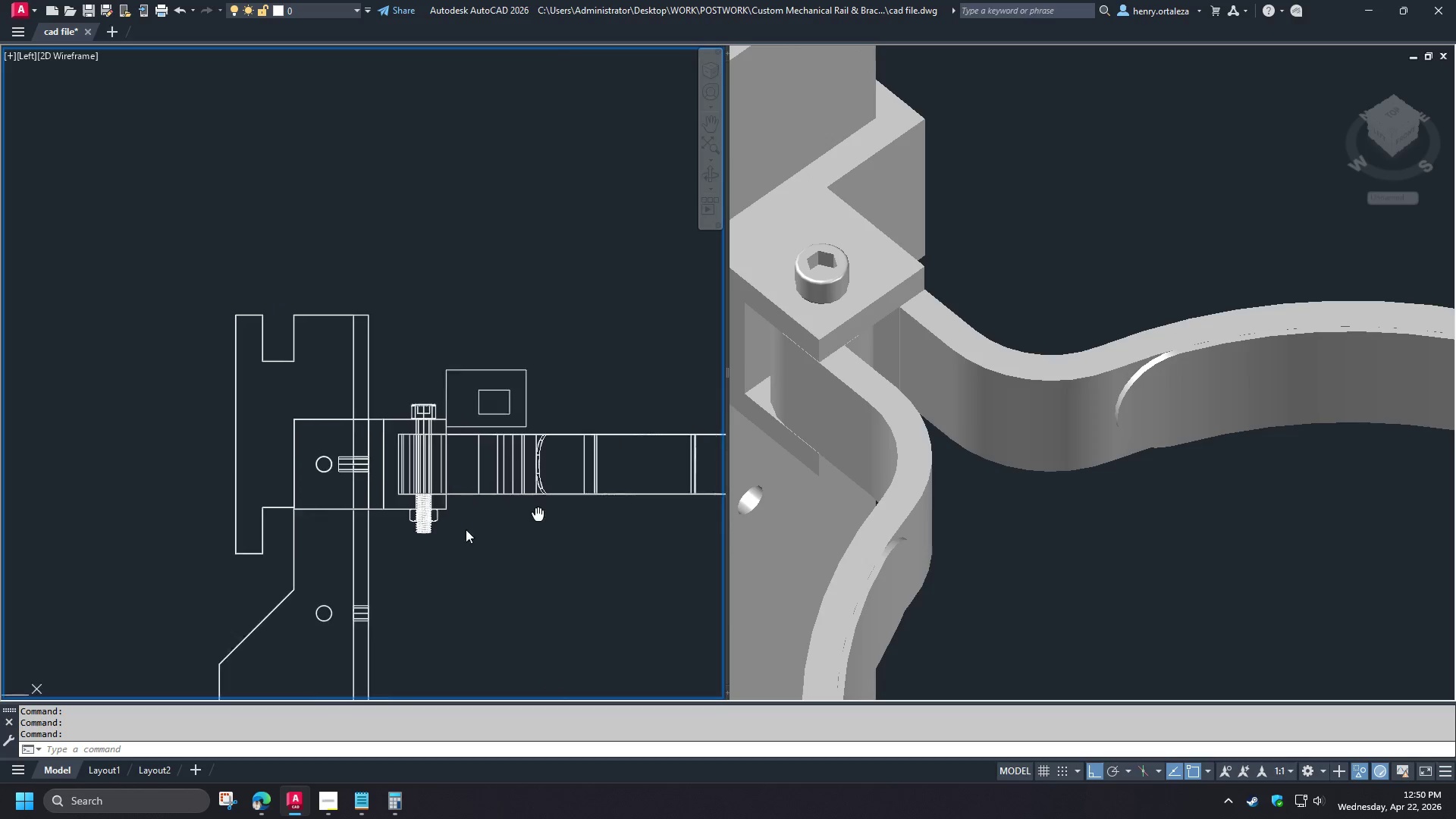 
left_click([376, 377])
 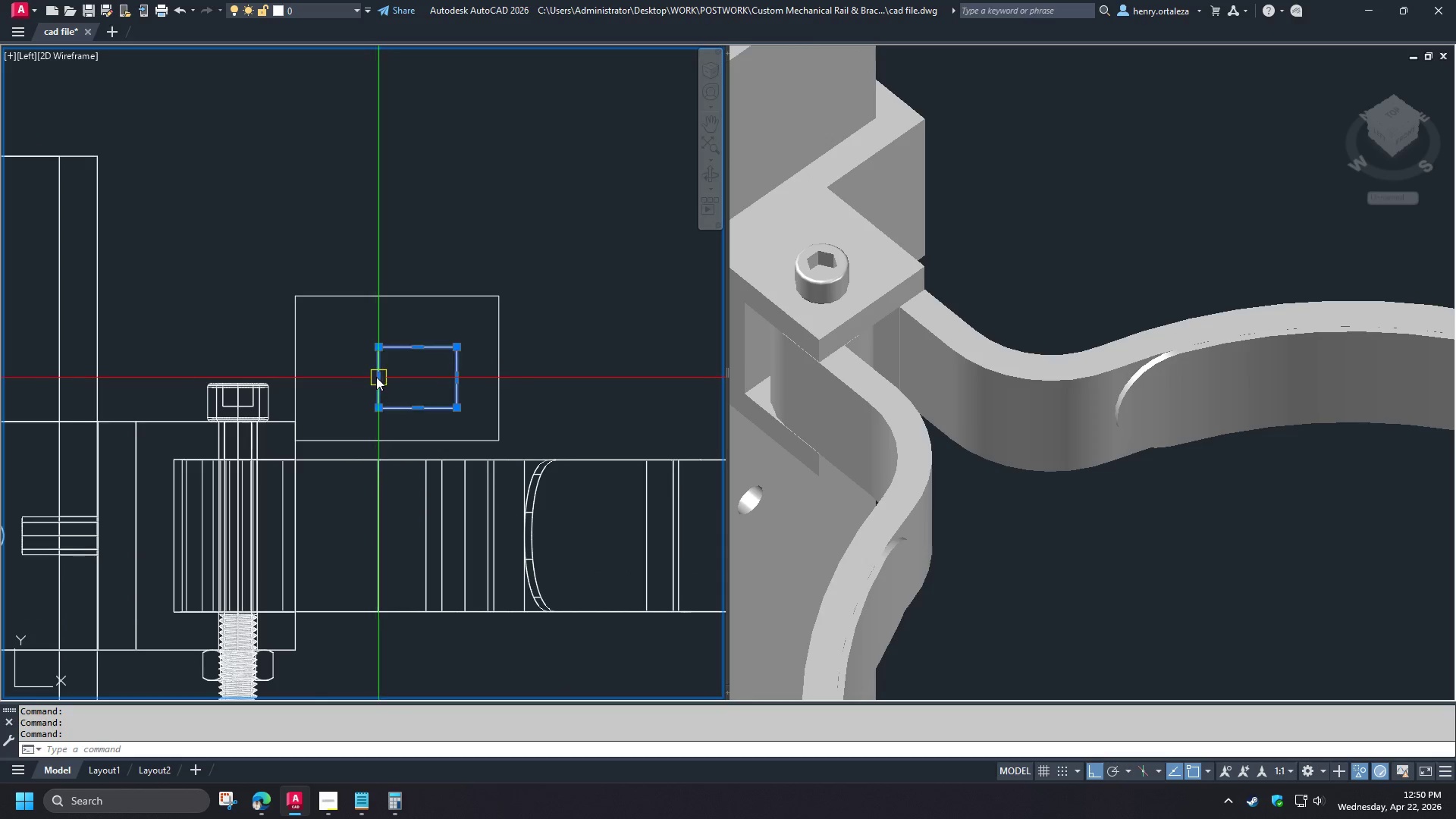 
key(E)
 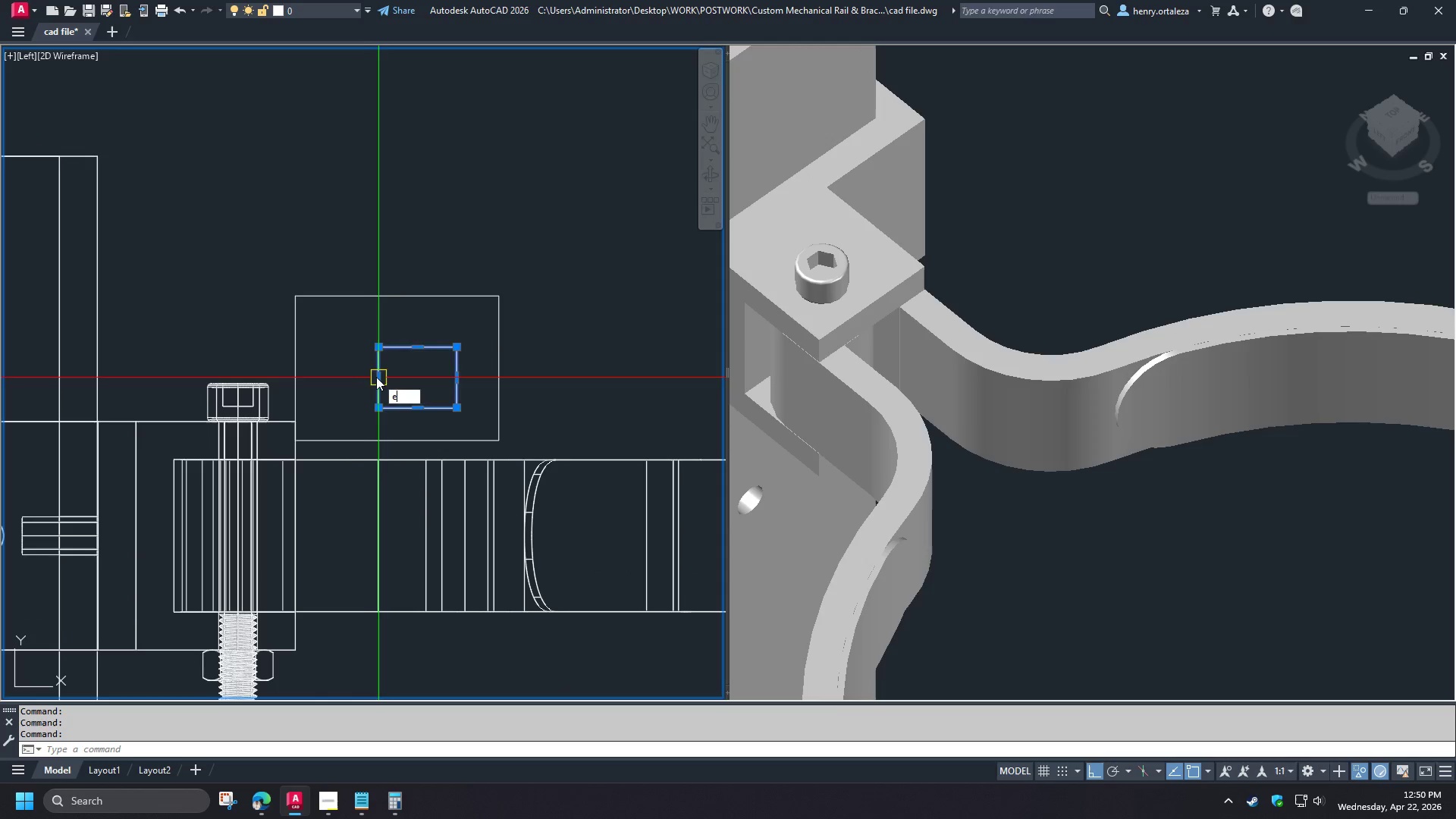 
key(Space)
 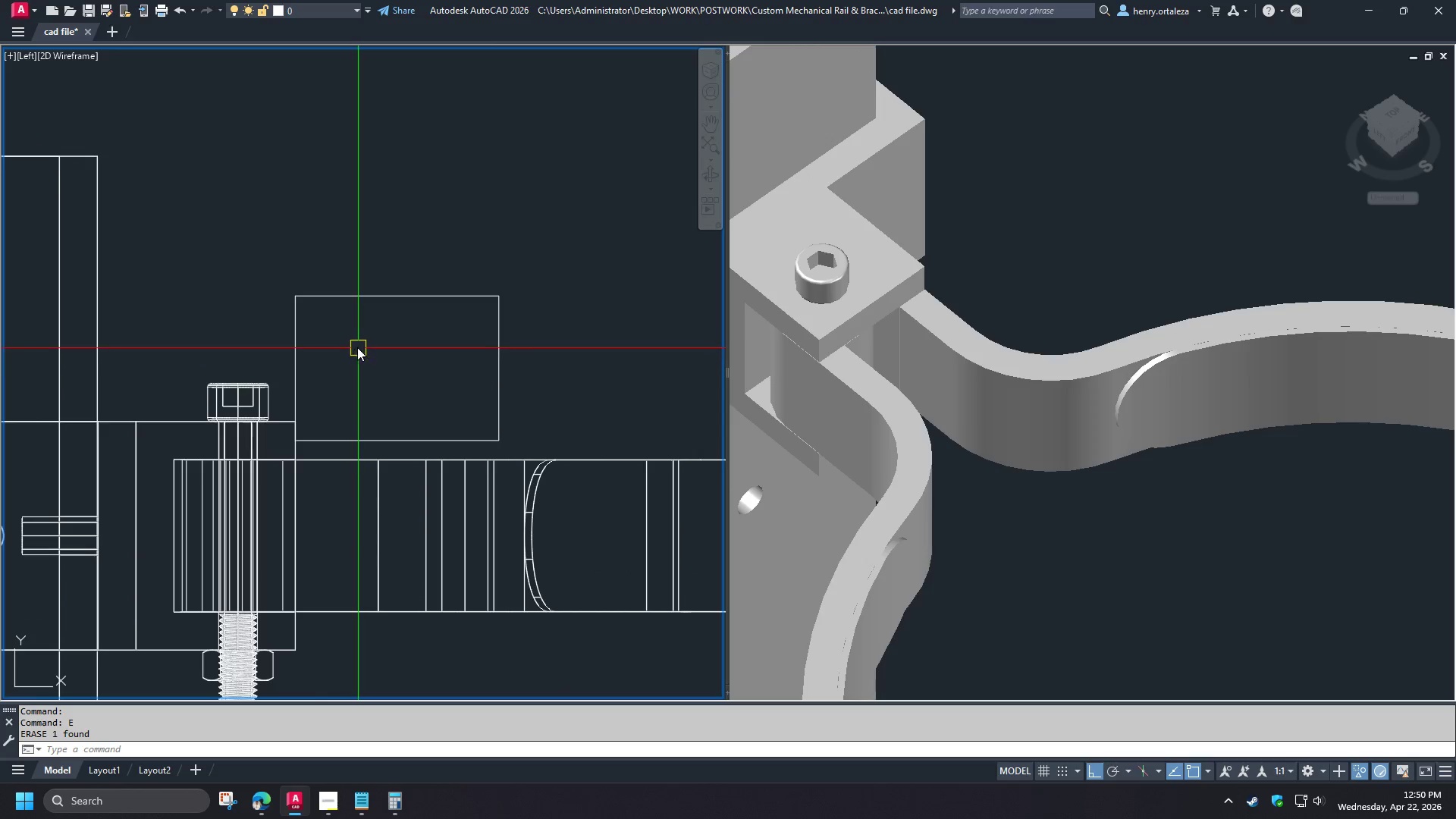 
type(rec )
 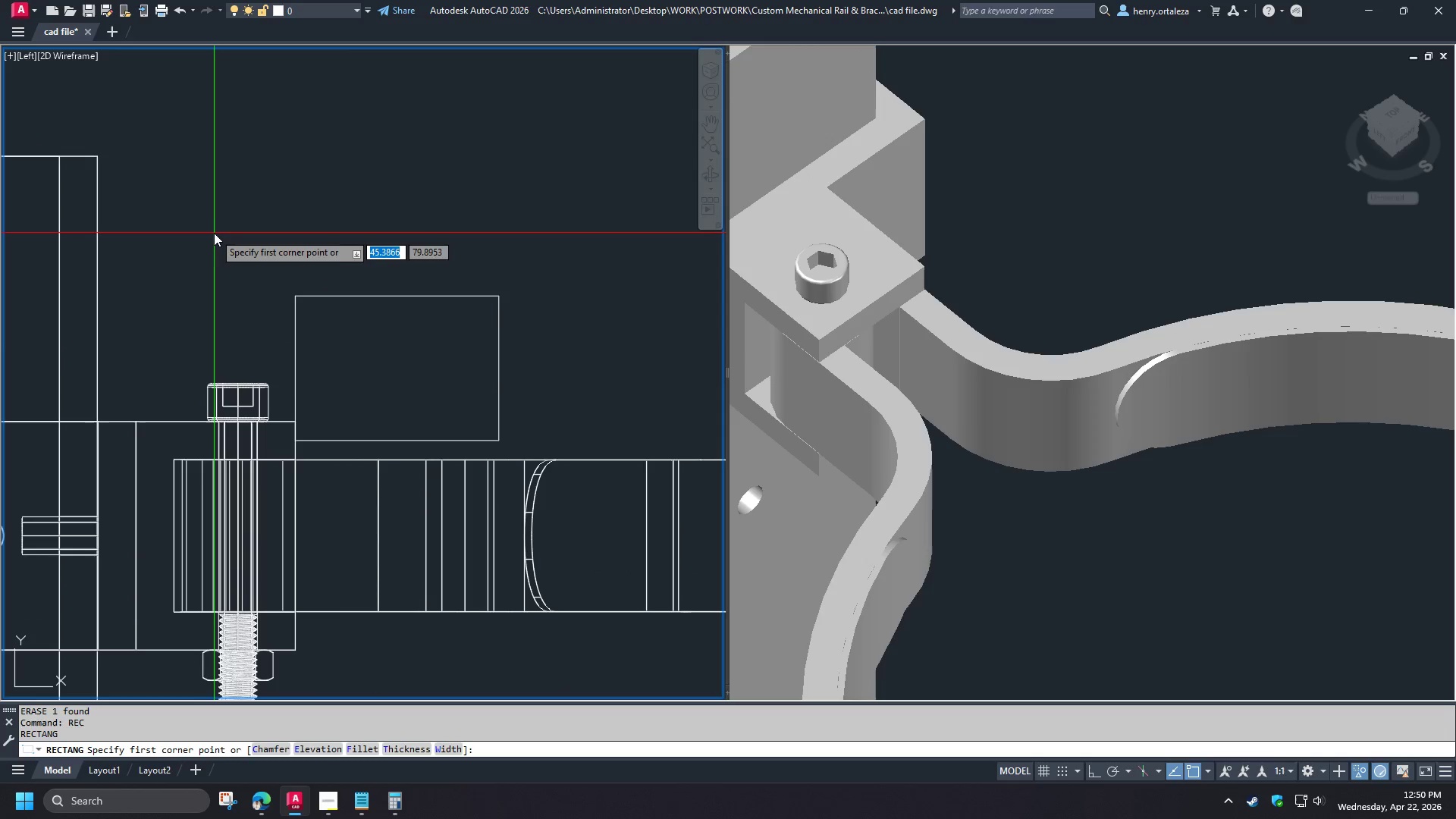 
left_click_drag(start_coordinate=[214, 233], to_coordinate=[220, 245])
 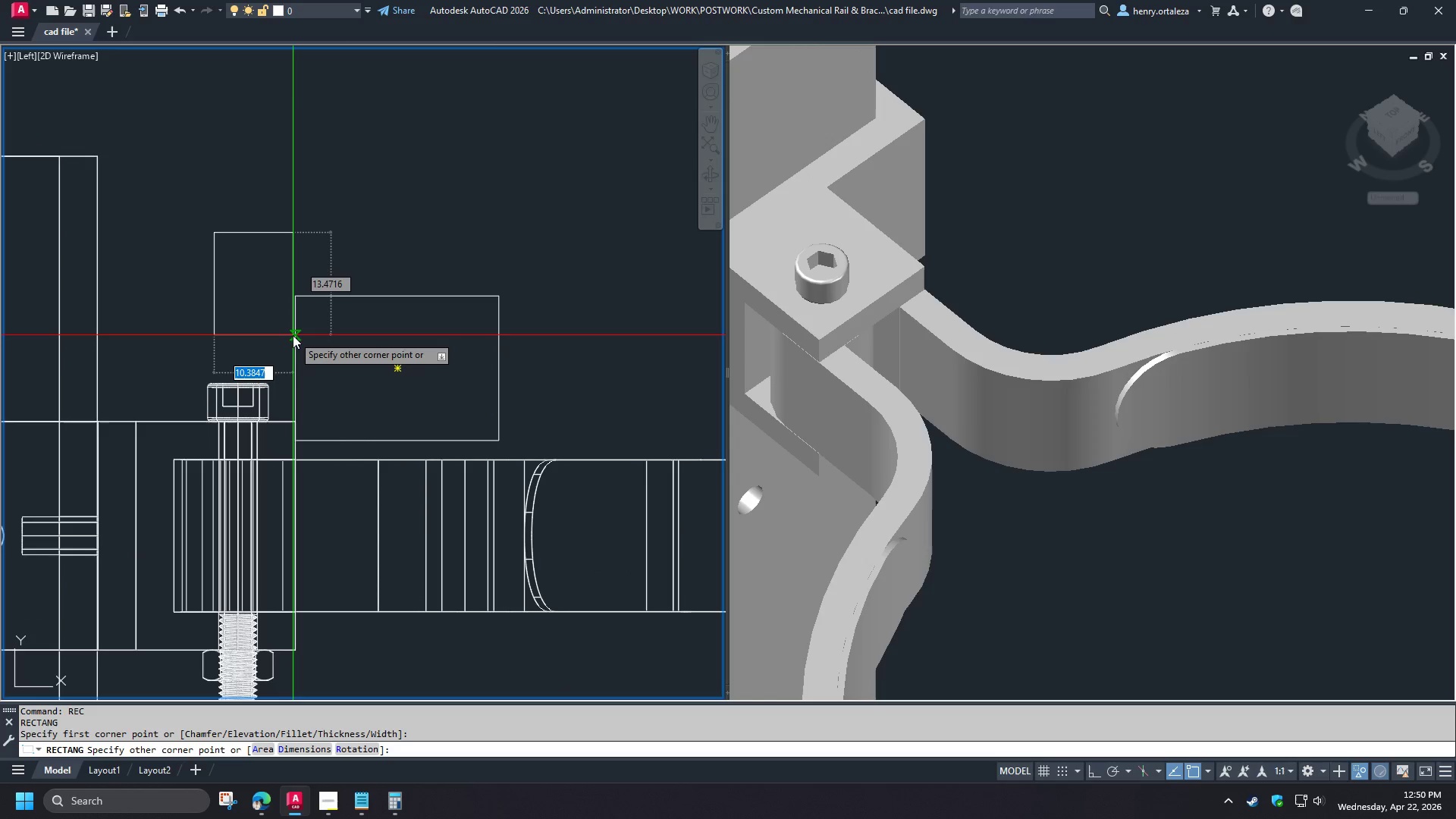 
scroll: coordinate [354, 473], scroll_direction: up, amount: 2.0
 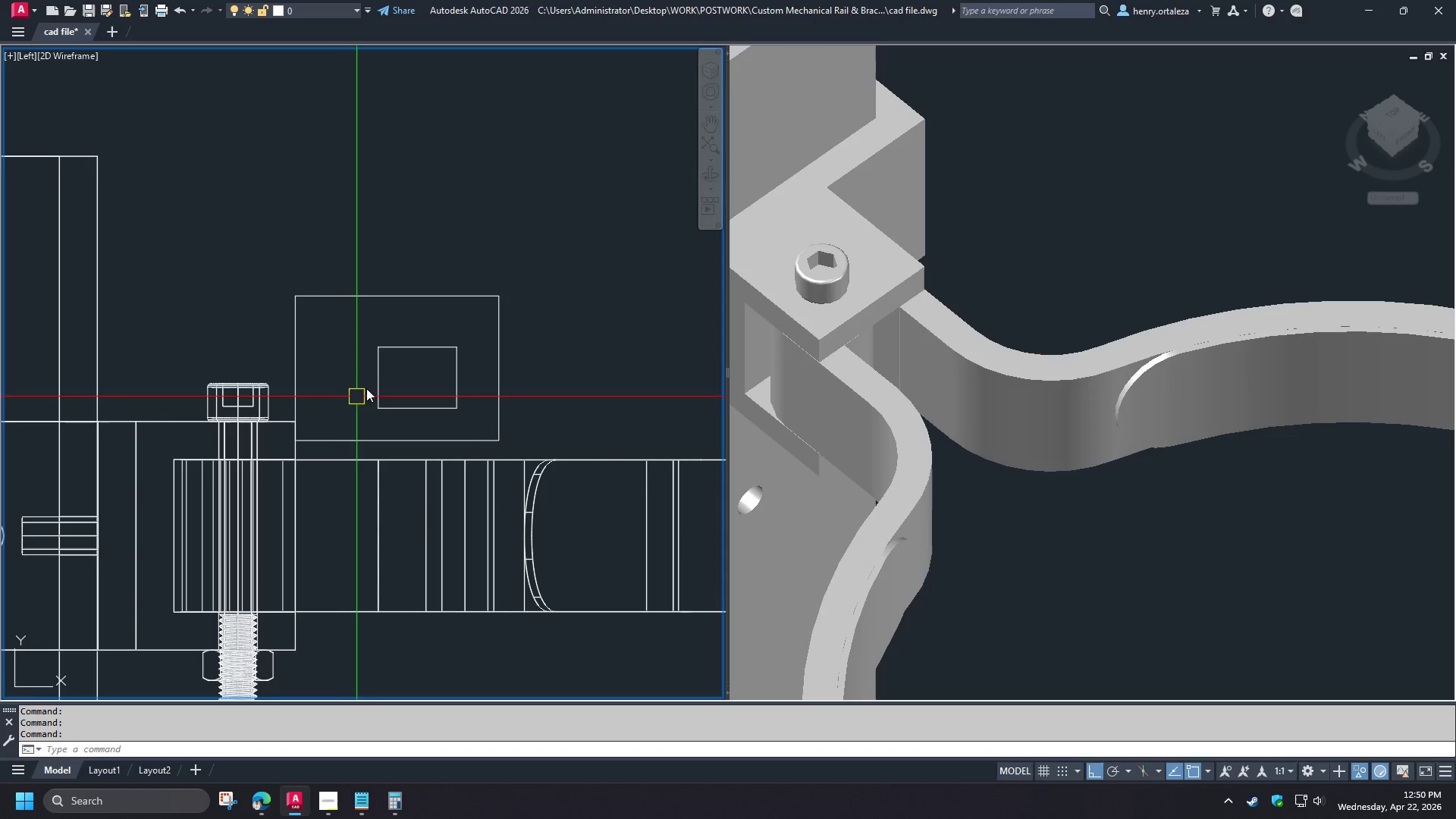 
left_click([293, 335])
 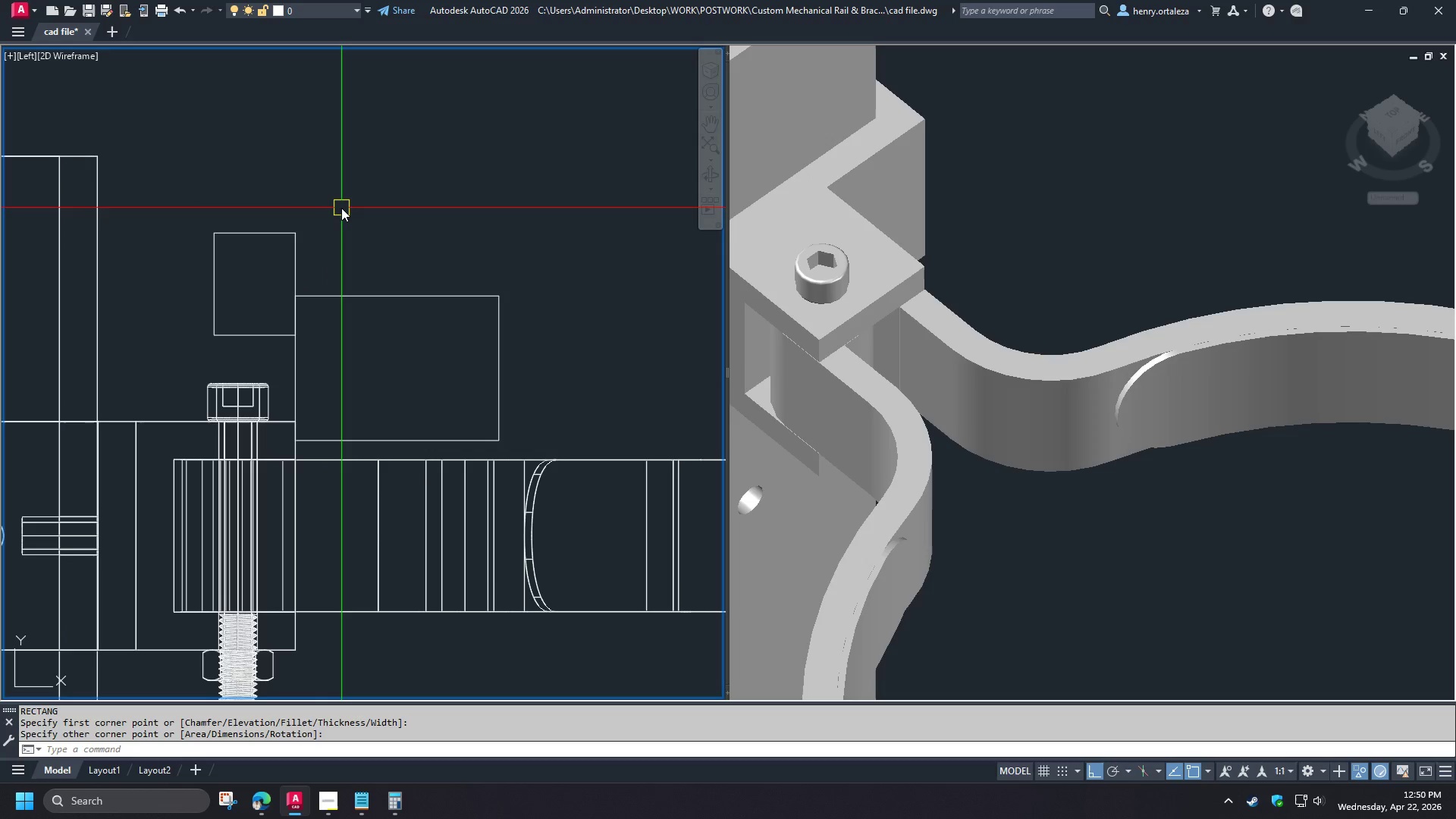 
wait(9.25)
 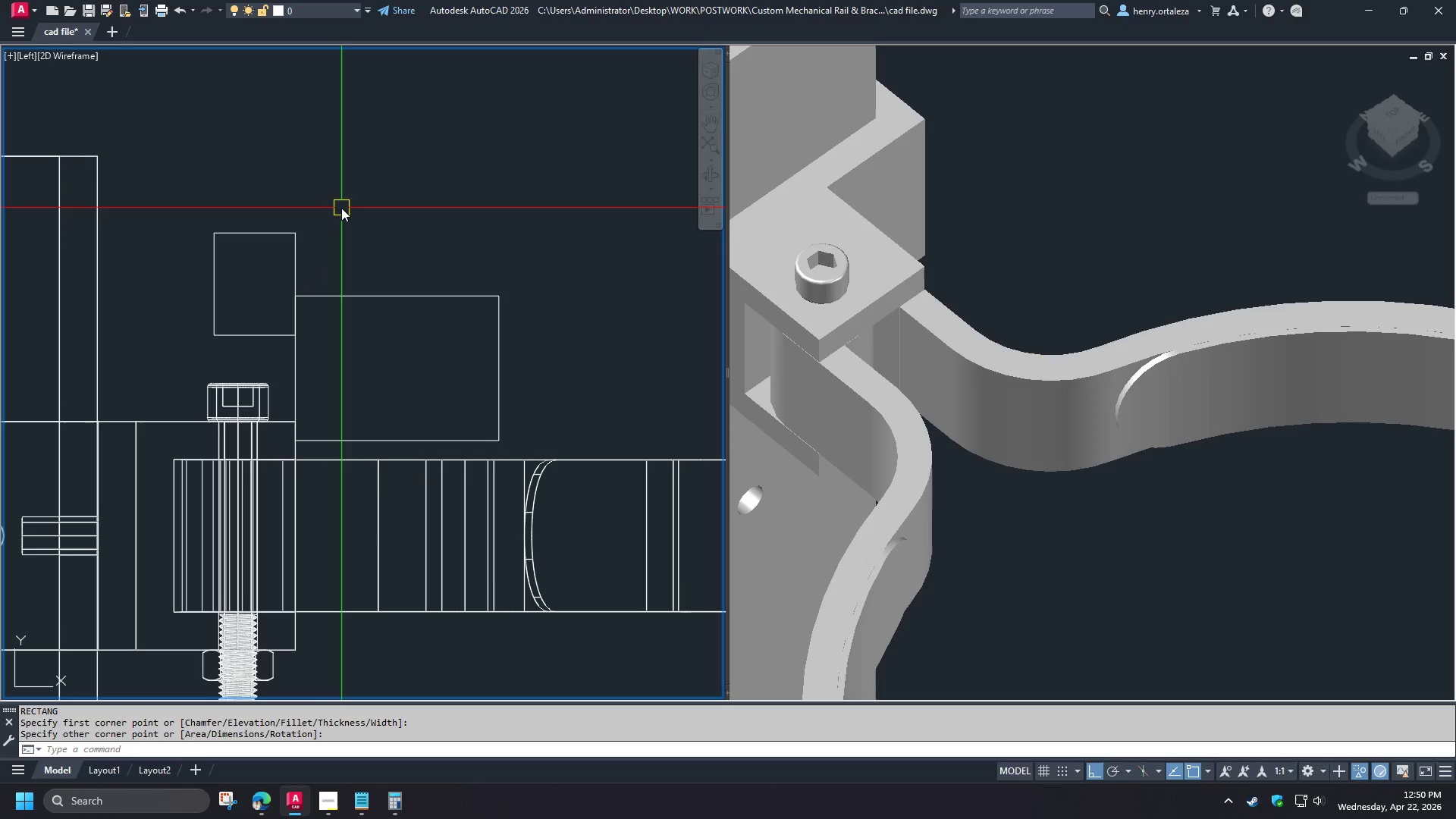 
key(O)
 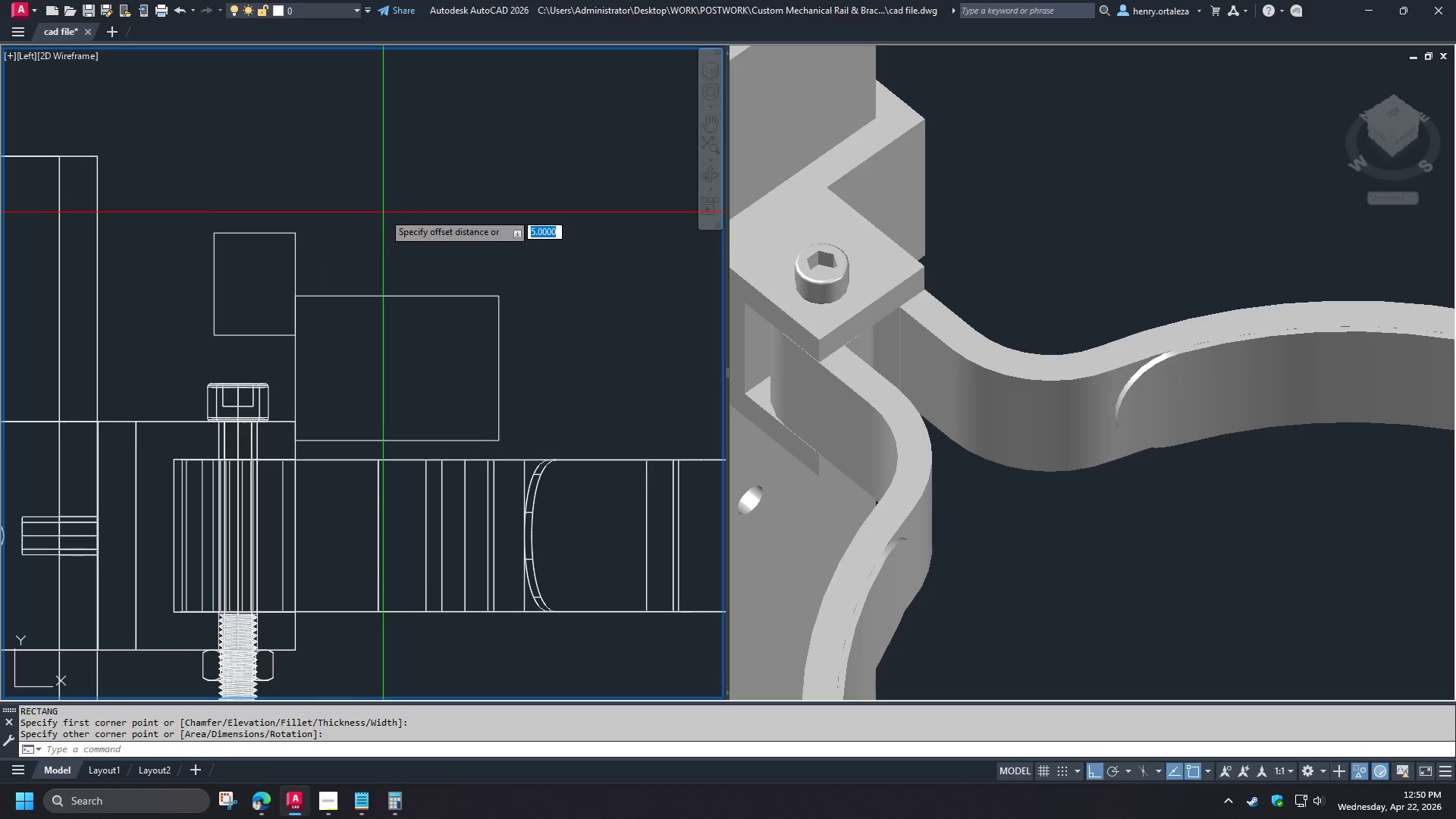 
key(Space)
 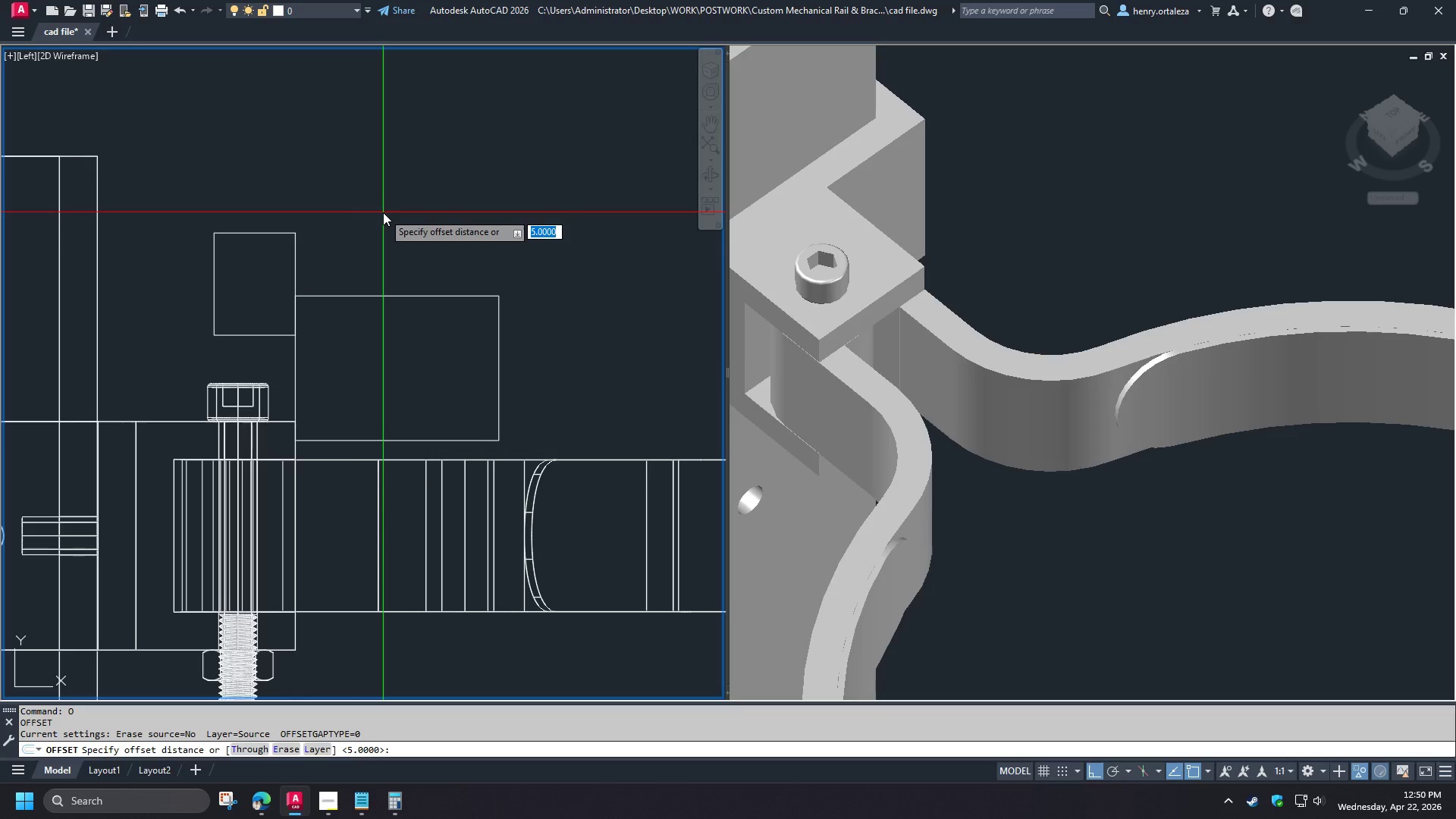 
key(T)
 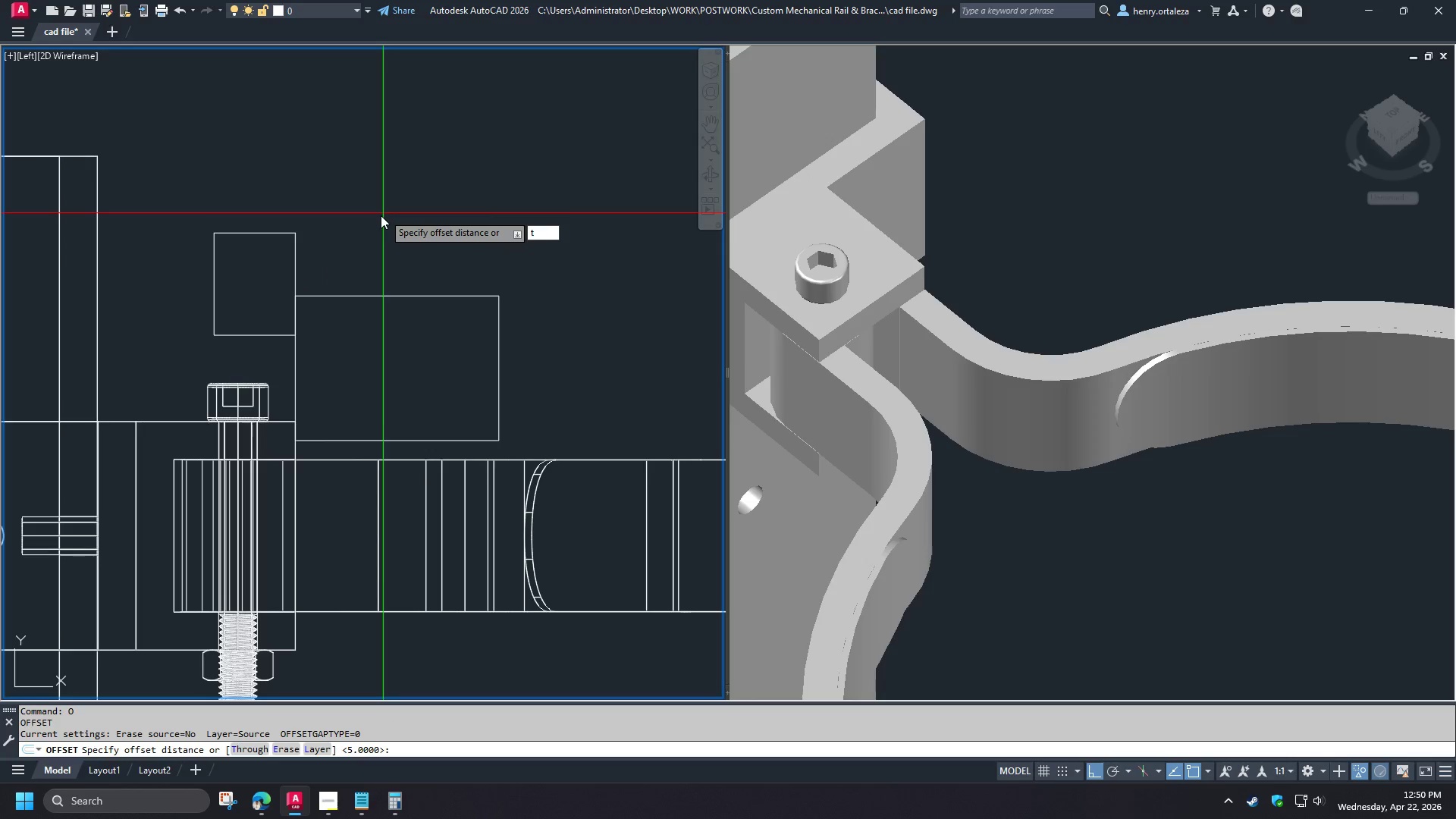 
key(Escape)
 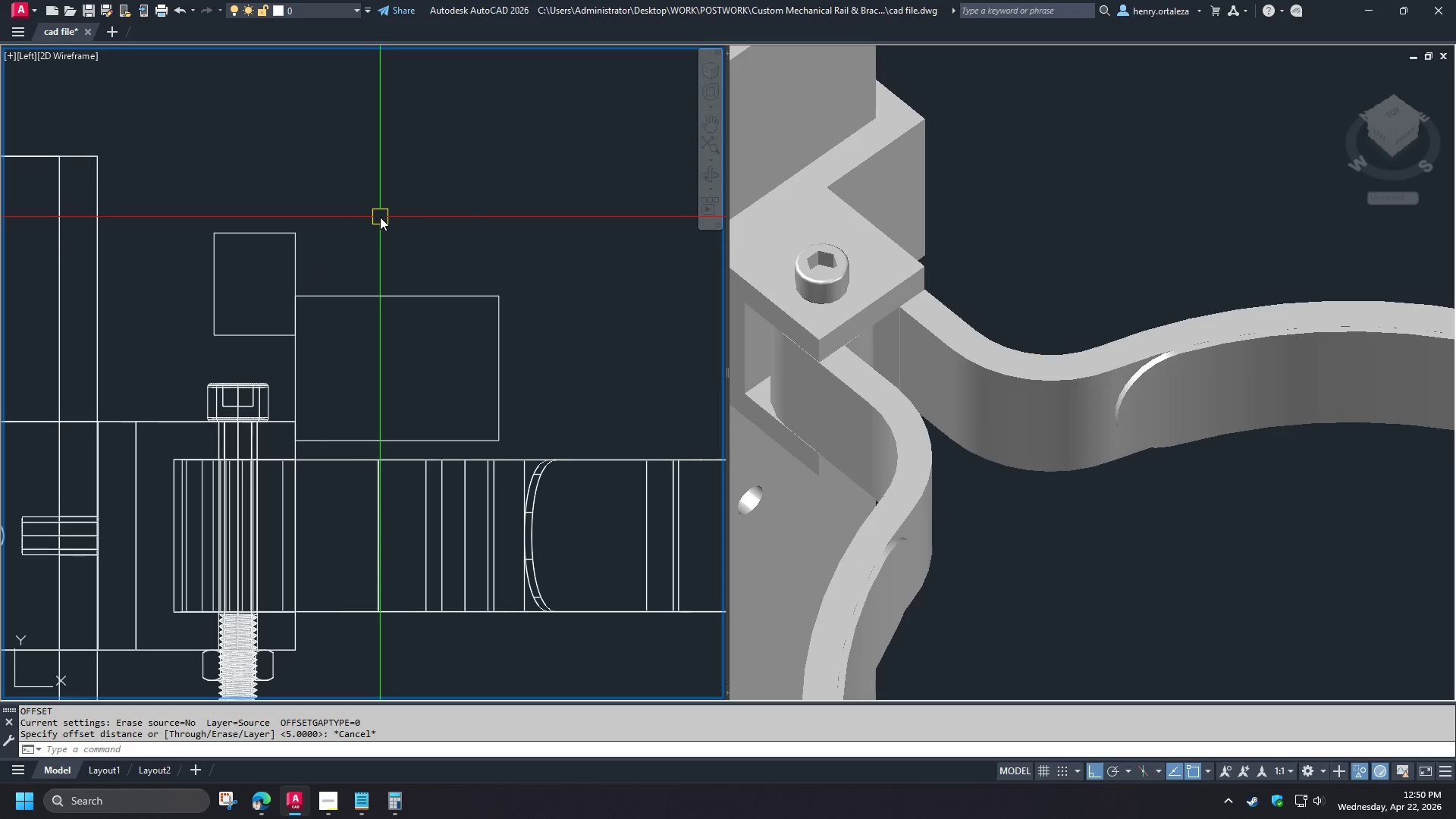 
key(O)
 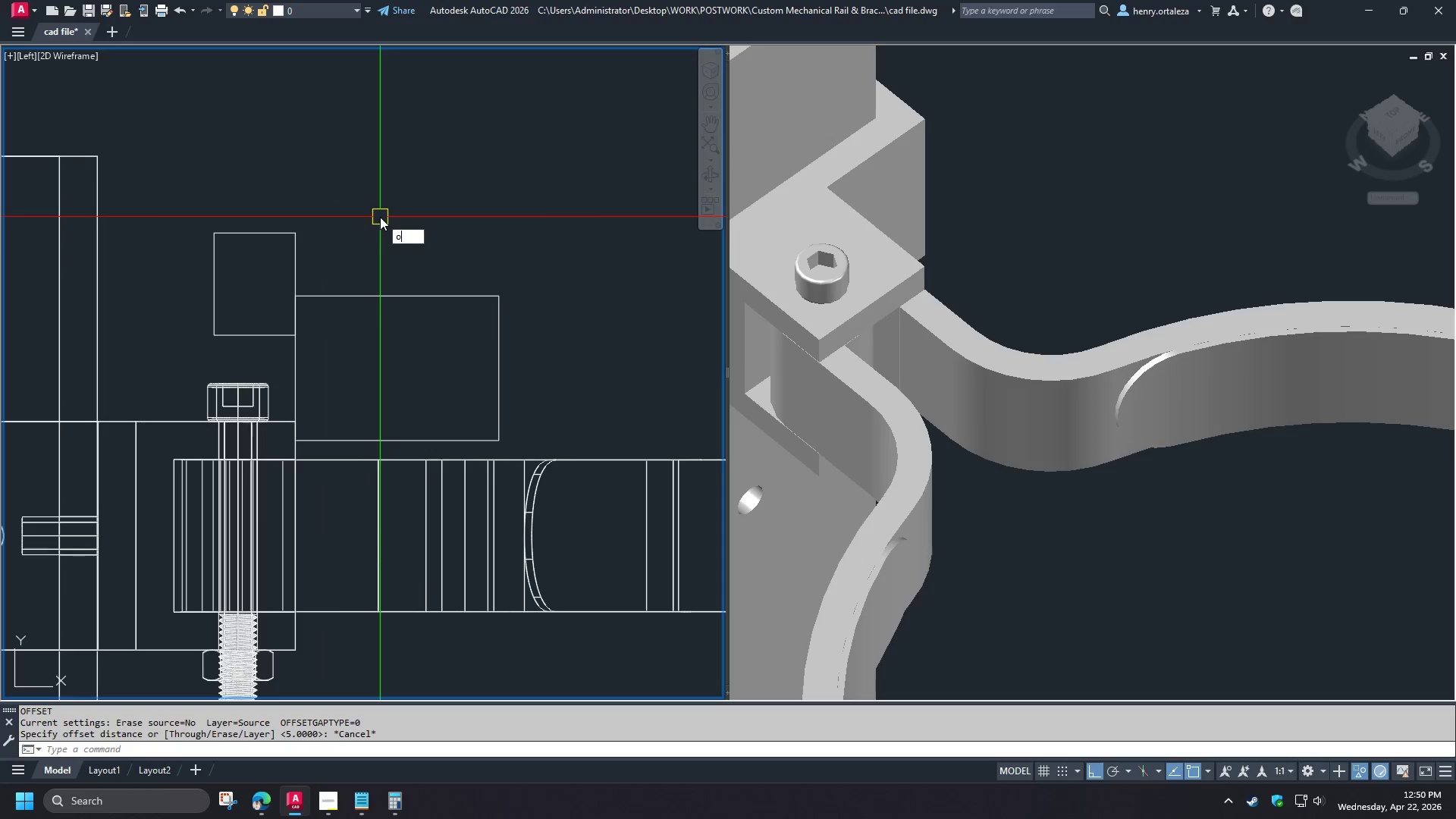 
key(Space)
 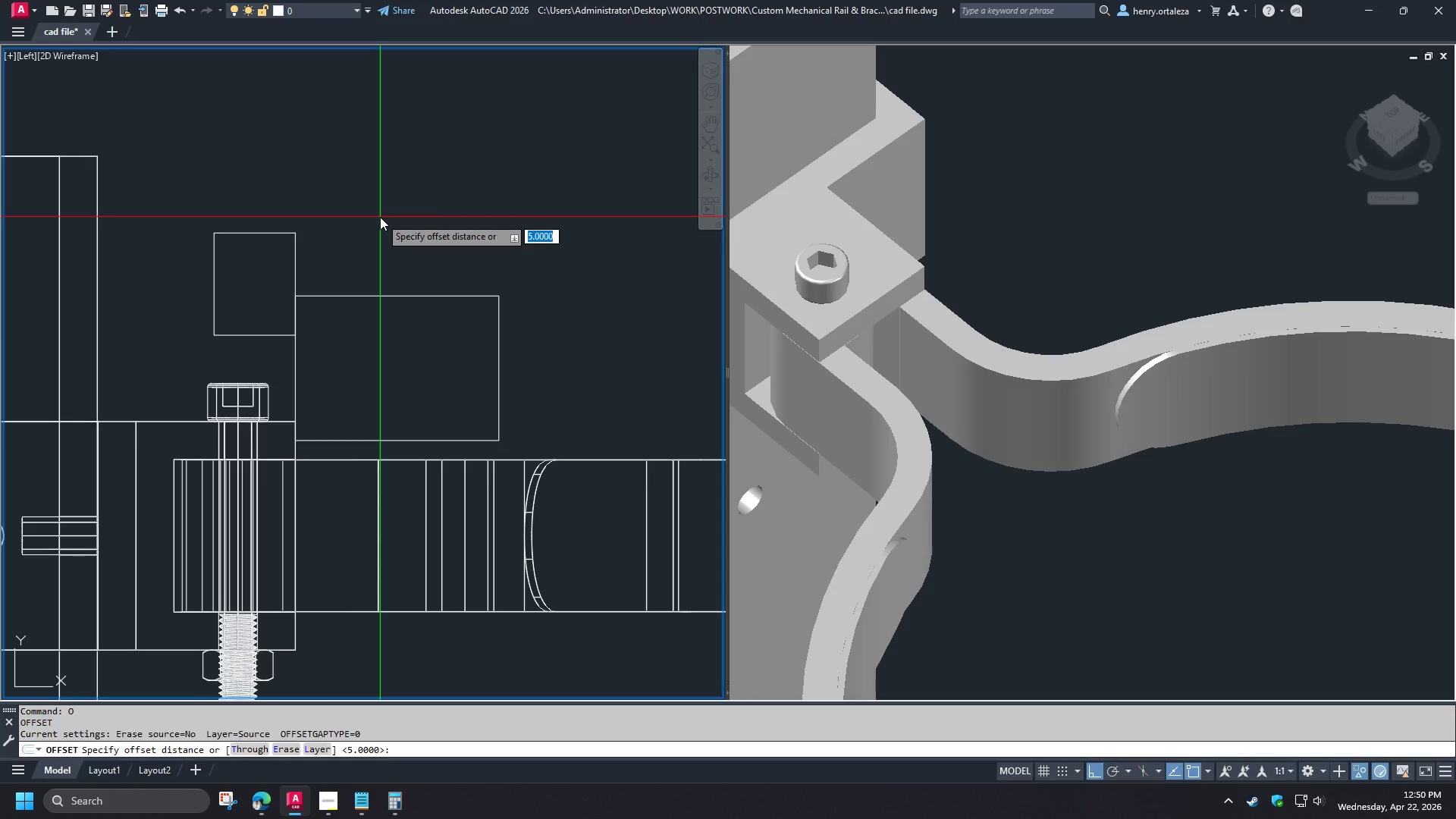 
key(T)
 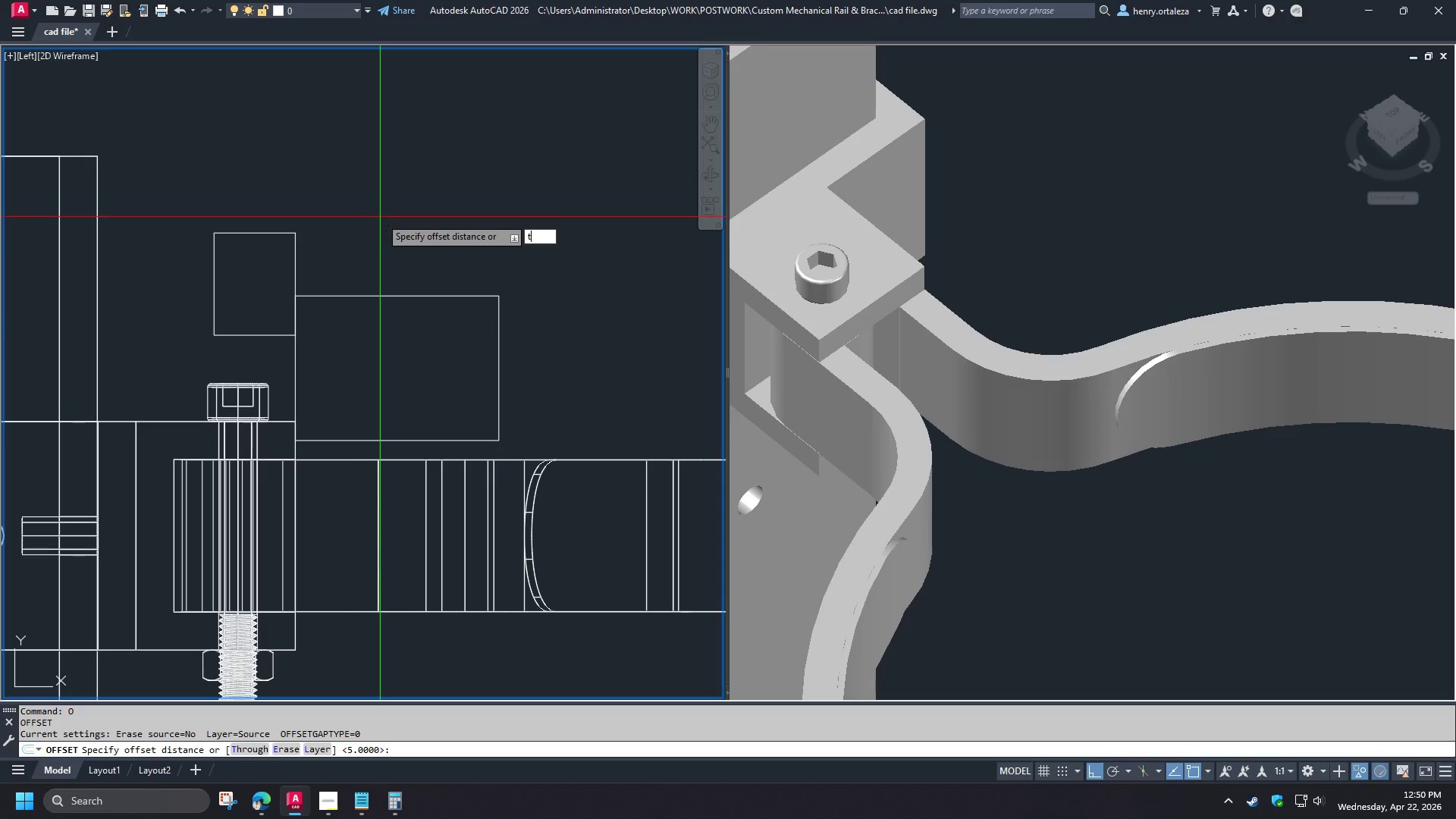 
key(Space)
 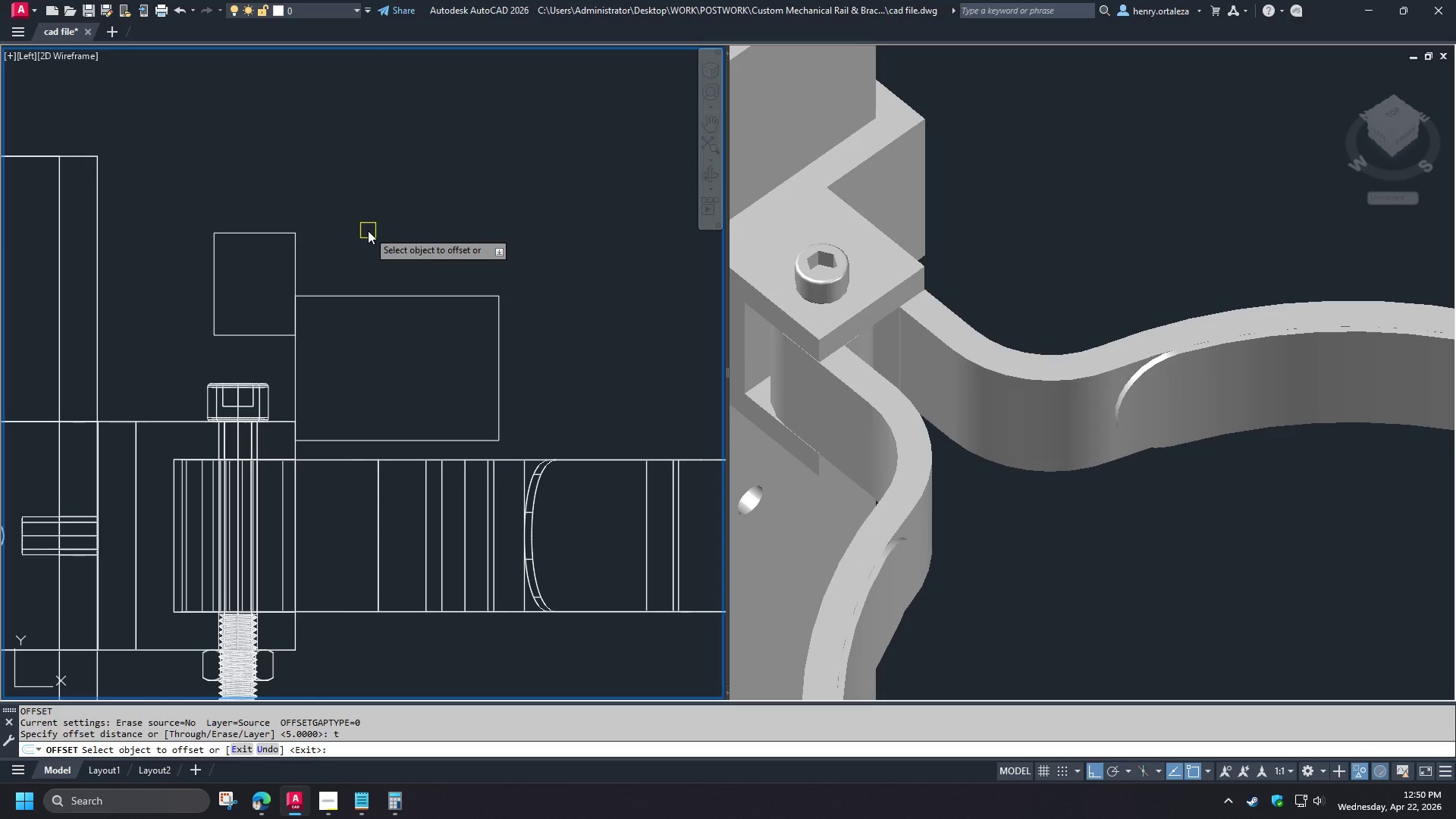 
scroll: coordinate [368, 231], scroll_direction: down, amount: 1.0
 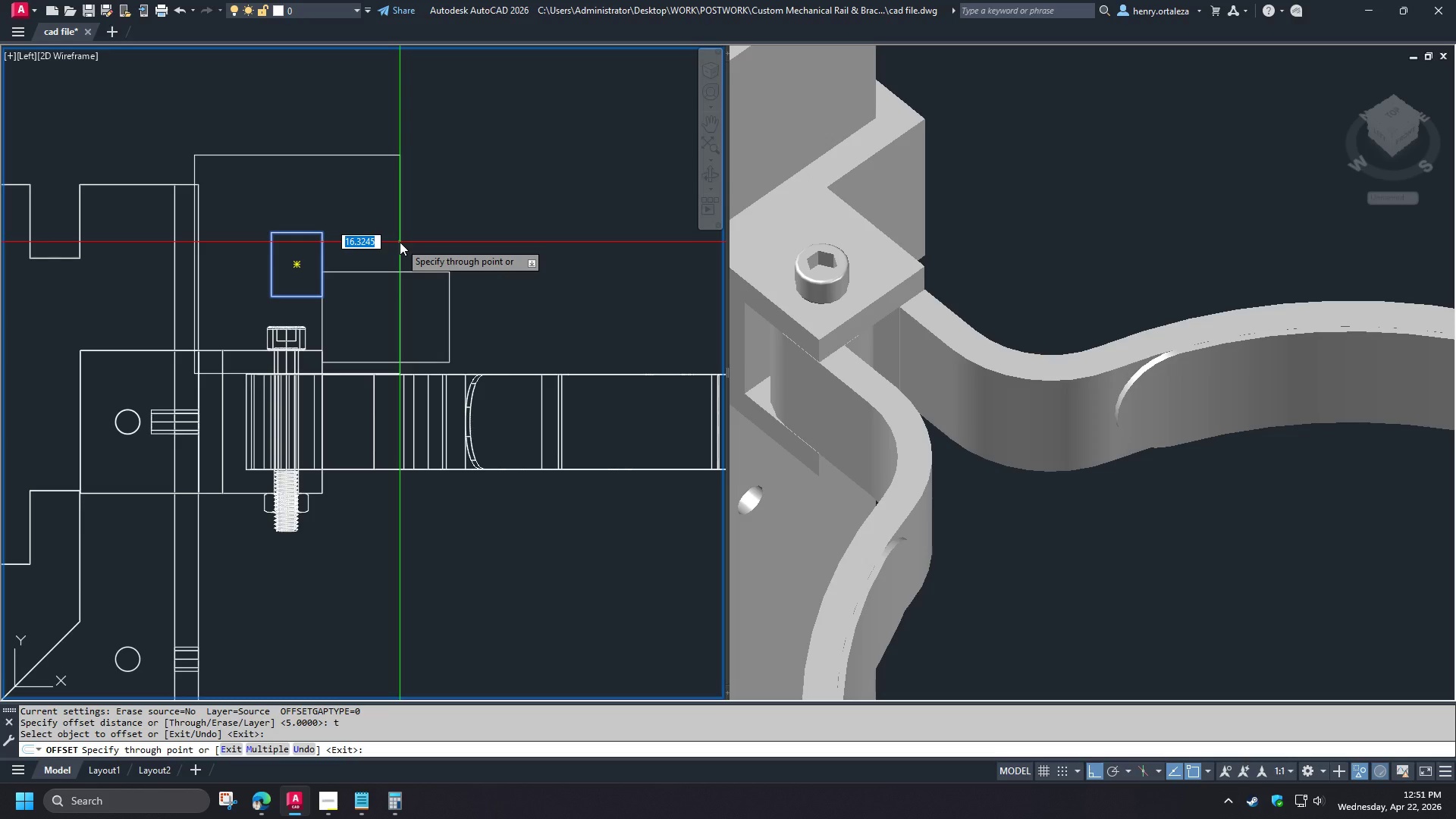 
wait(26.94)
 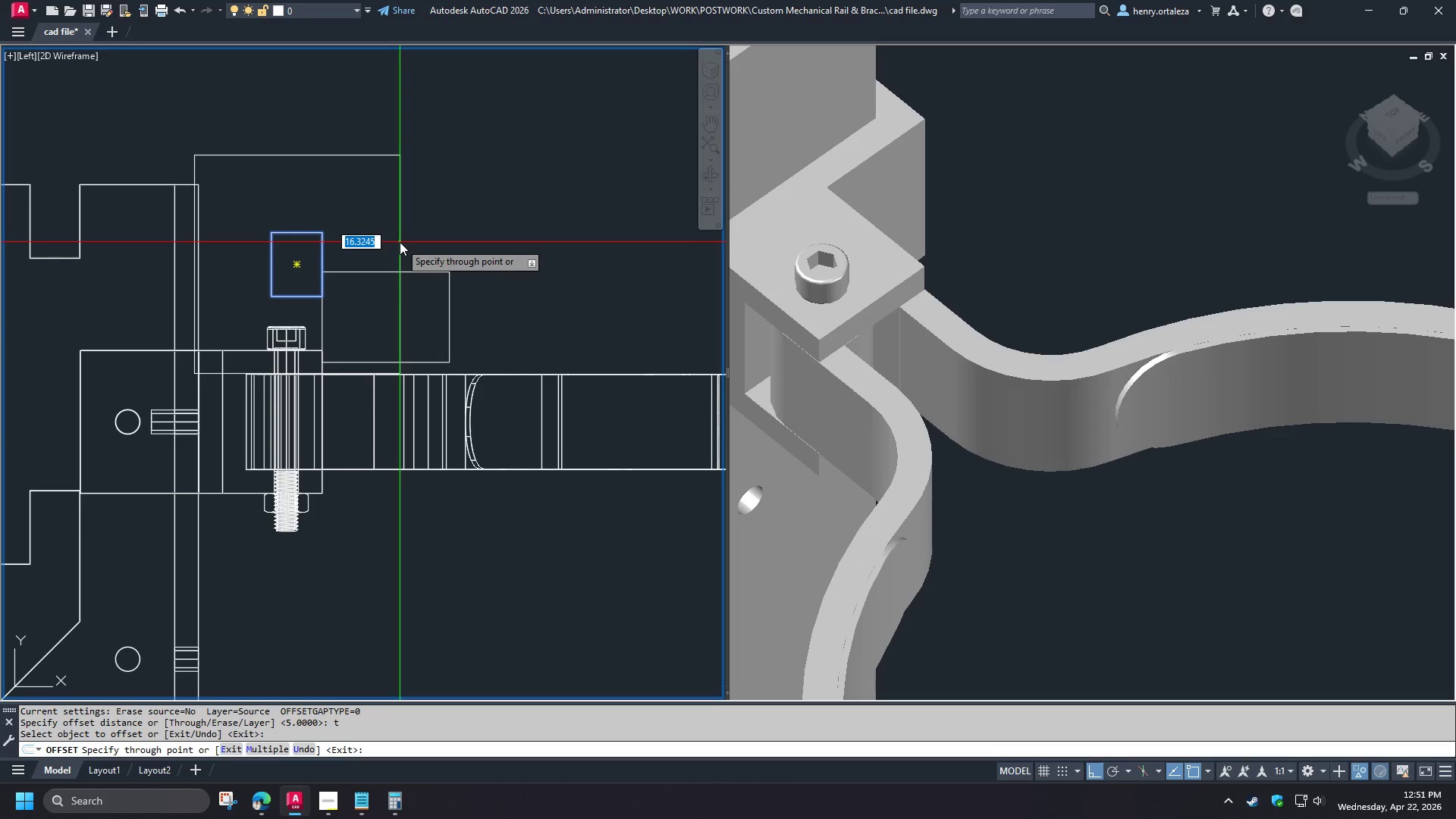 
key(Escape)
 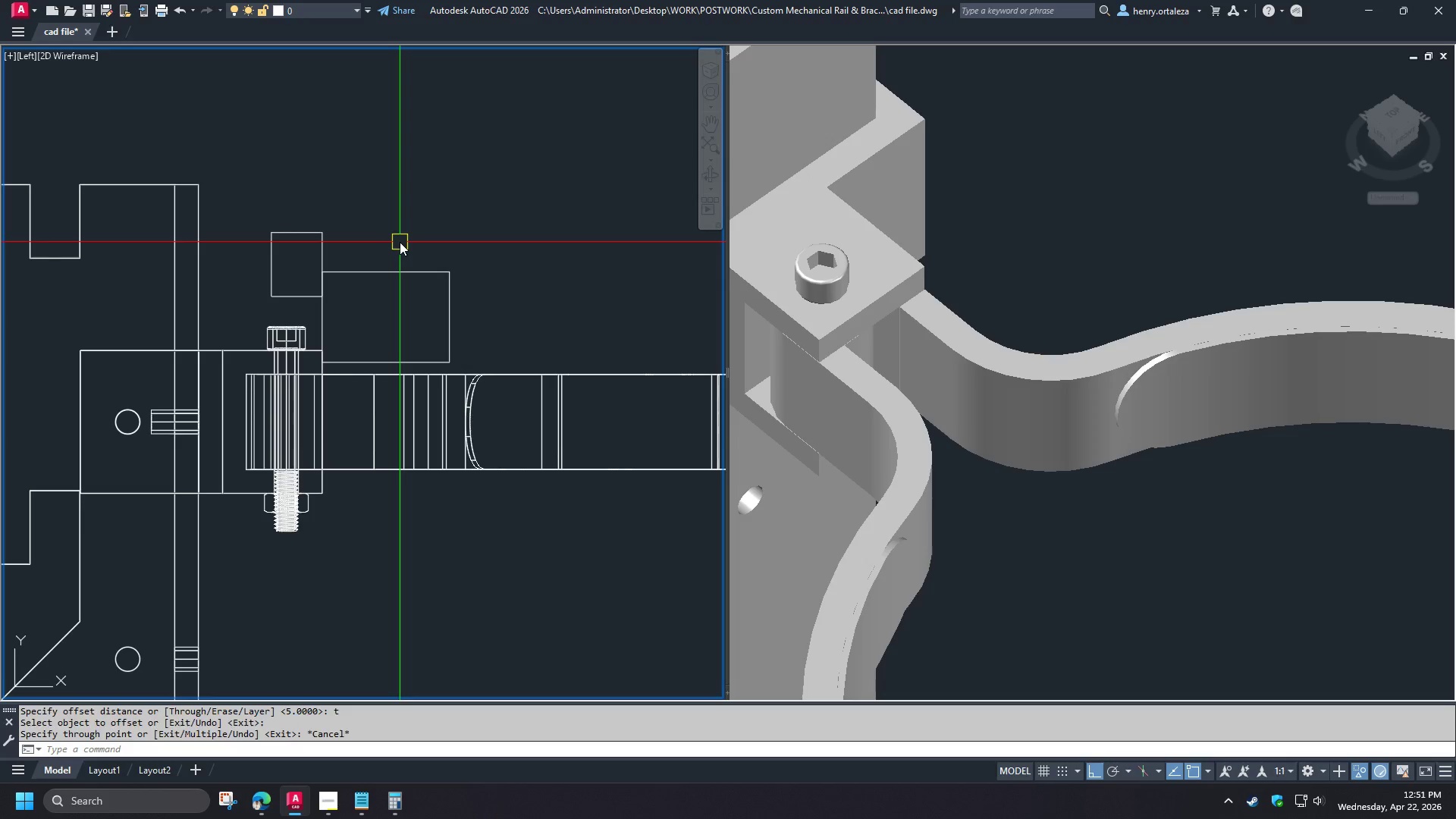 
key(Escape)
 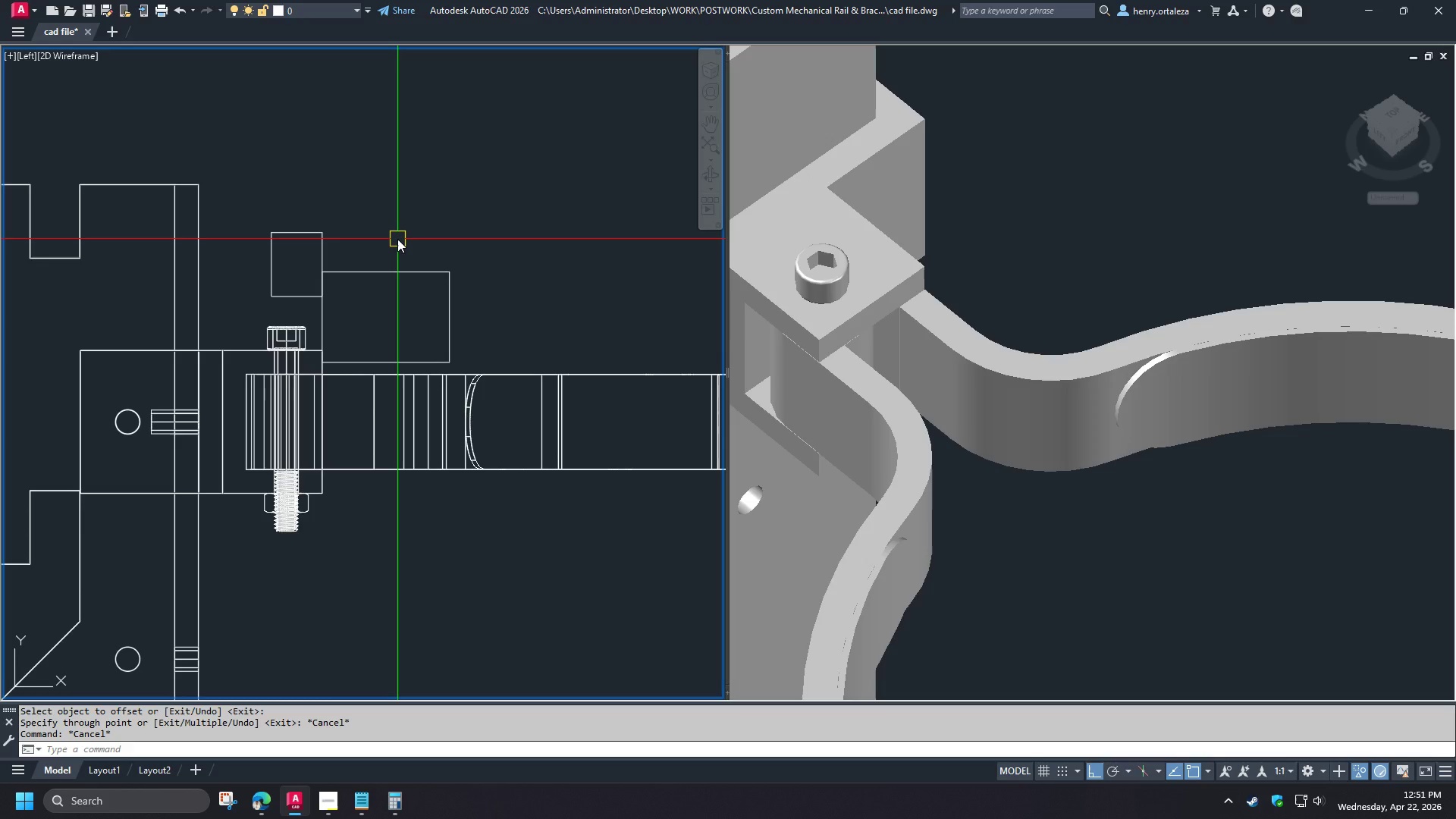 
wait(10.48)
 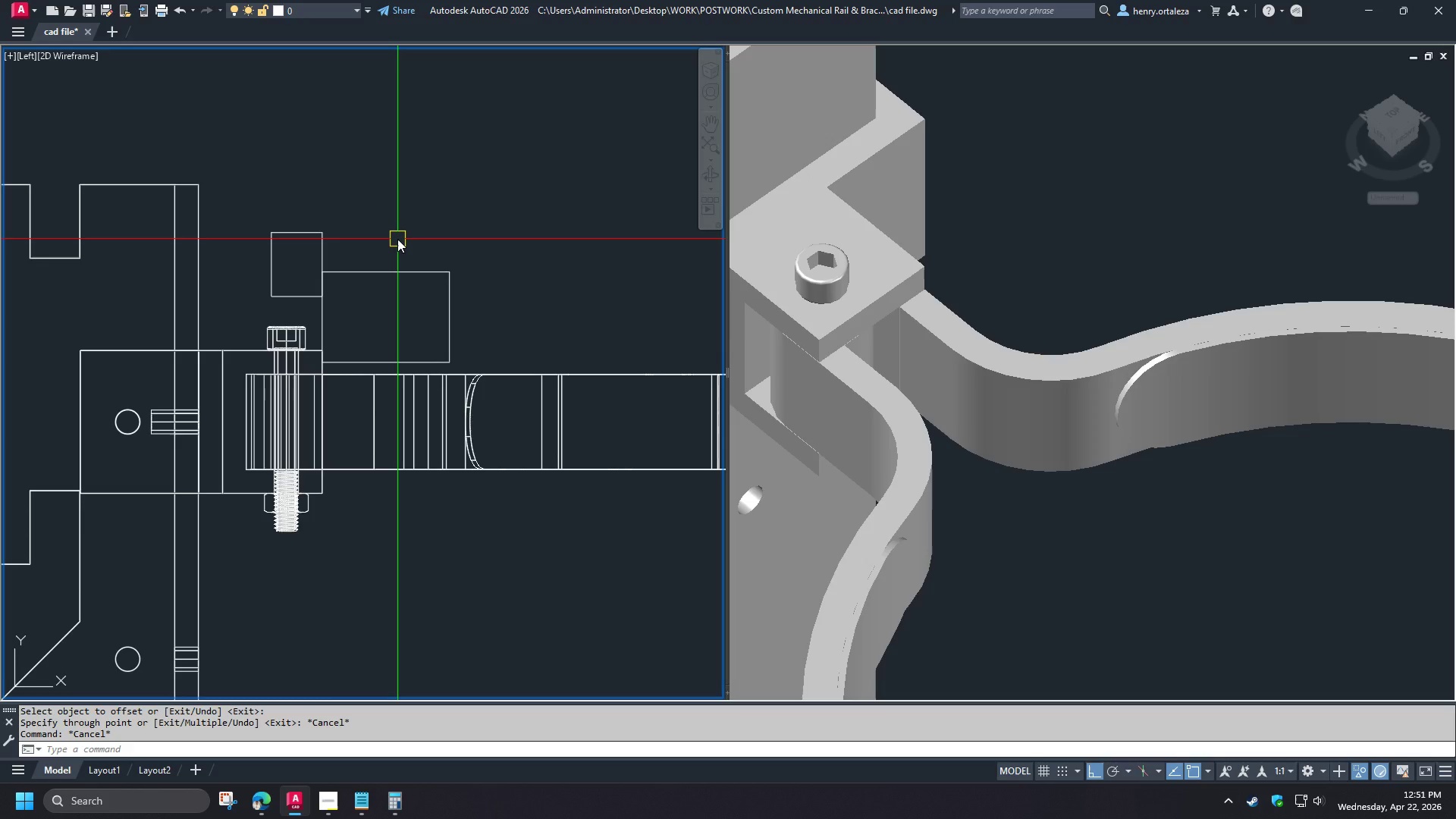 
key(O)
 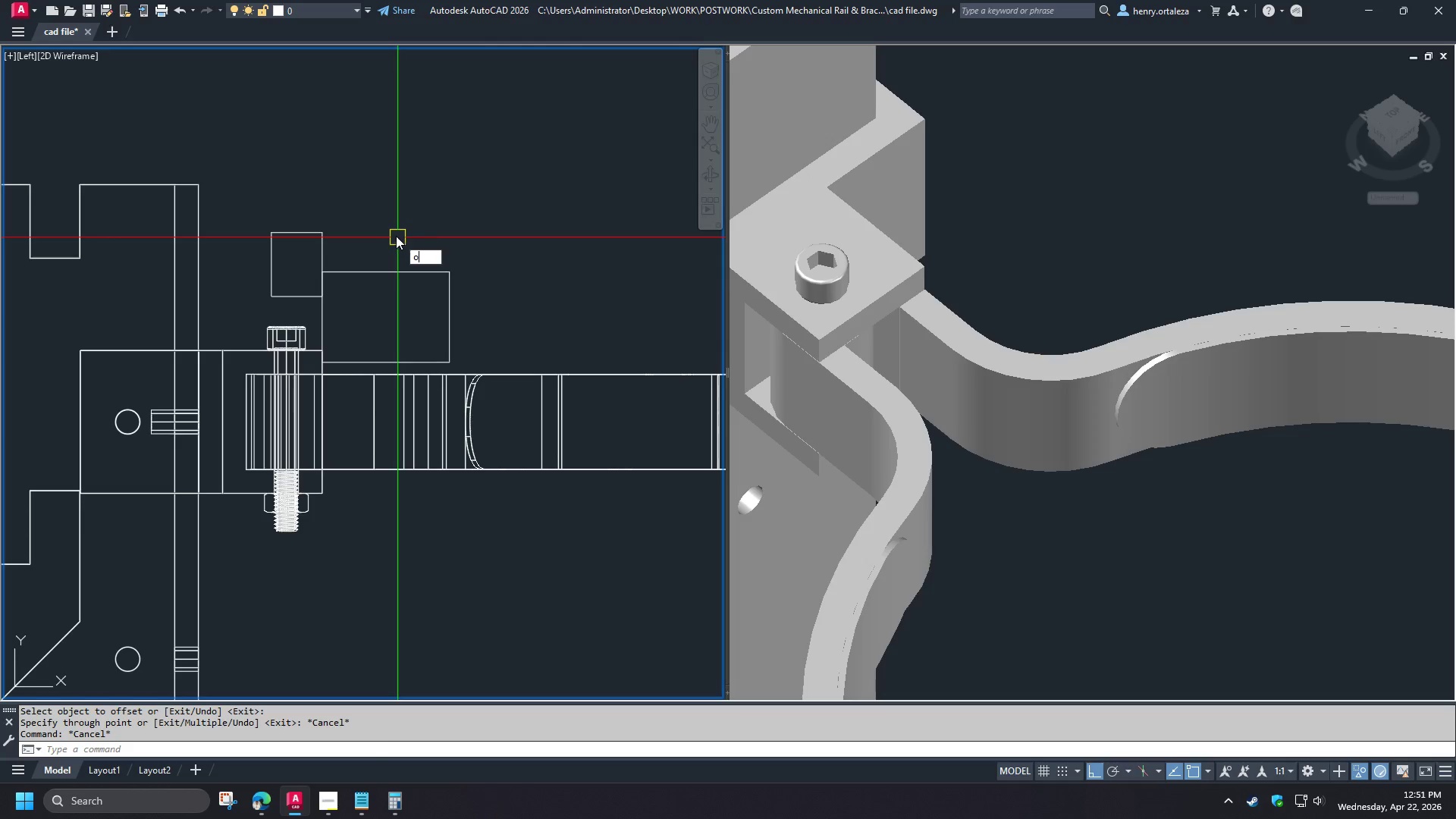 
key(Space)
 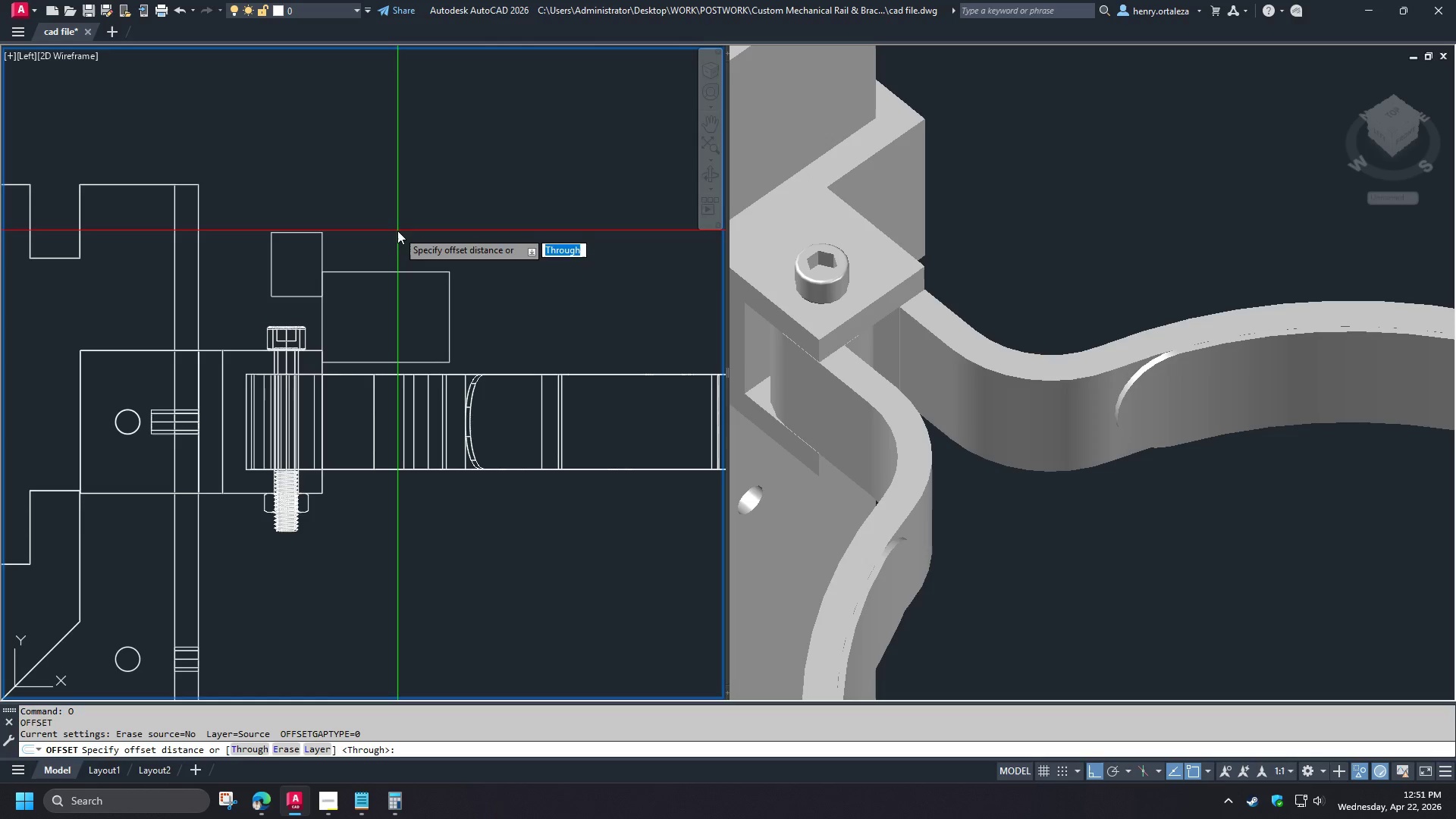 
key(T)
 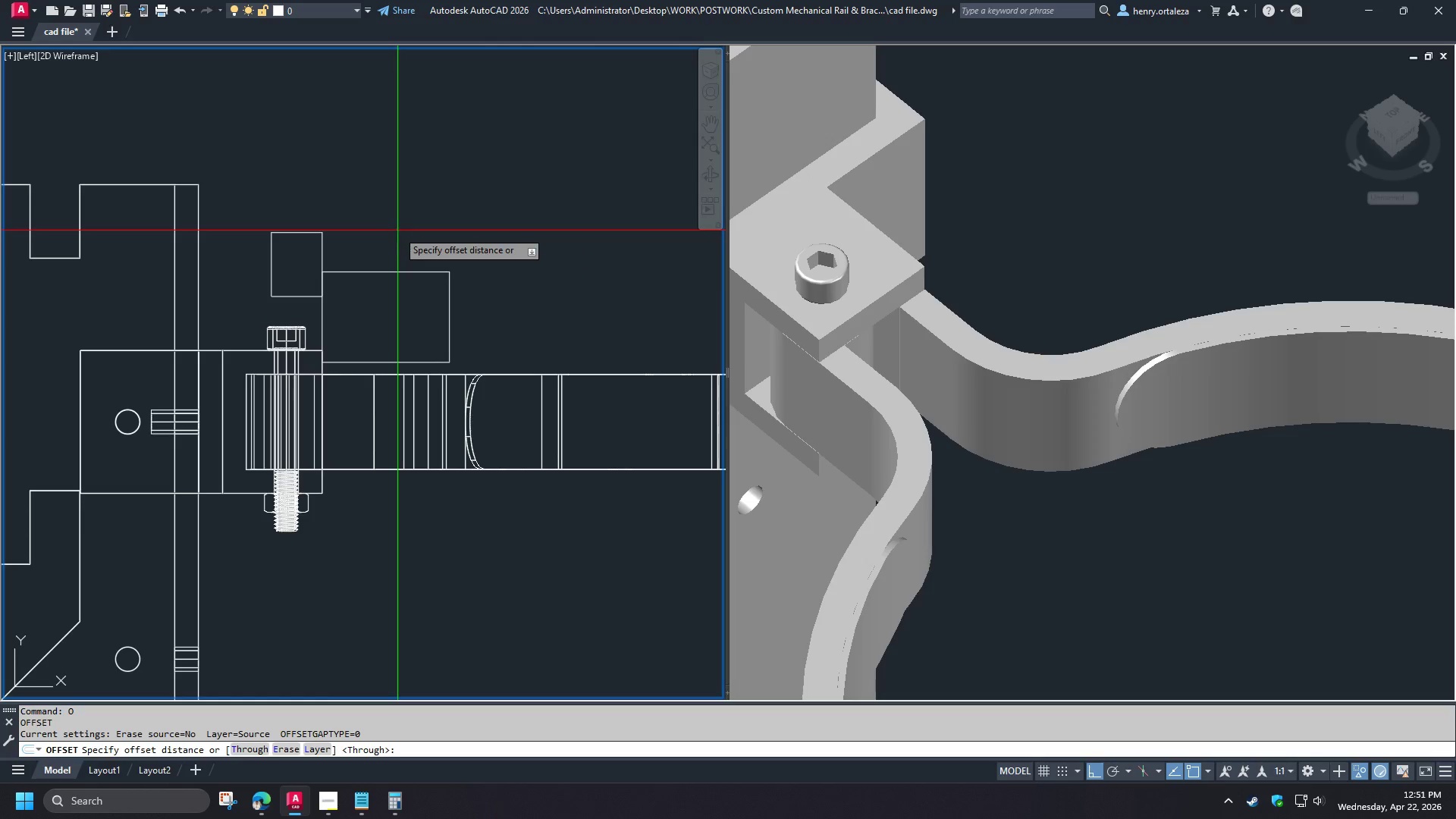 
key(Space)
 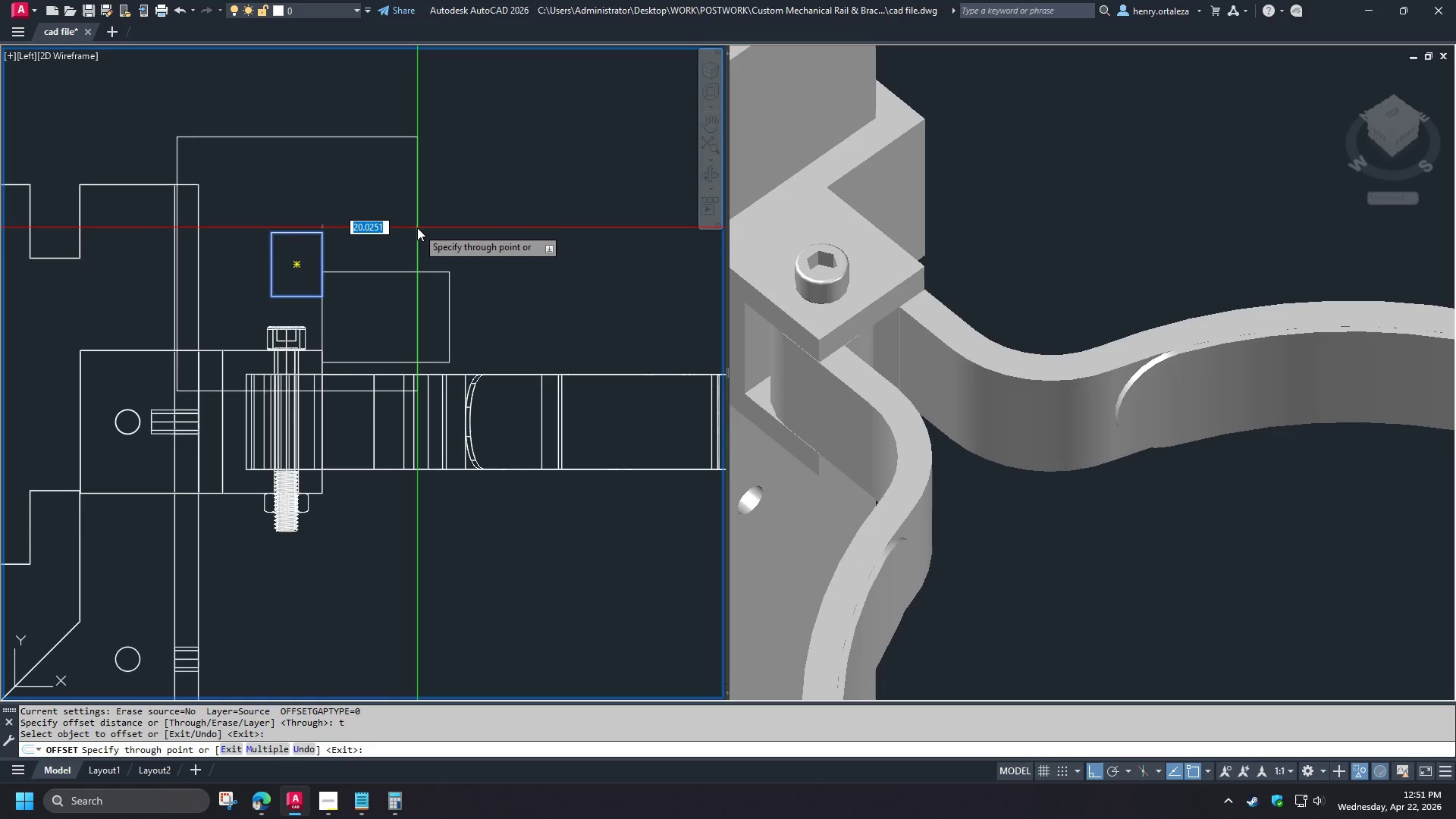 
key(Numpad3)
 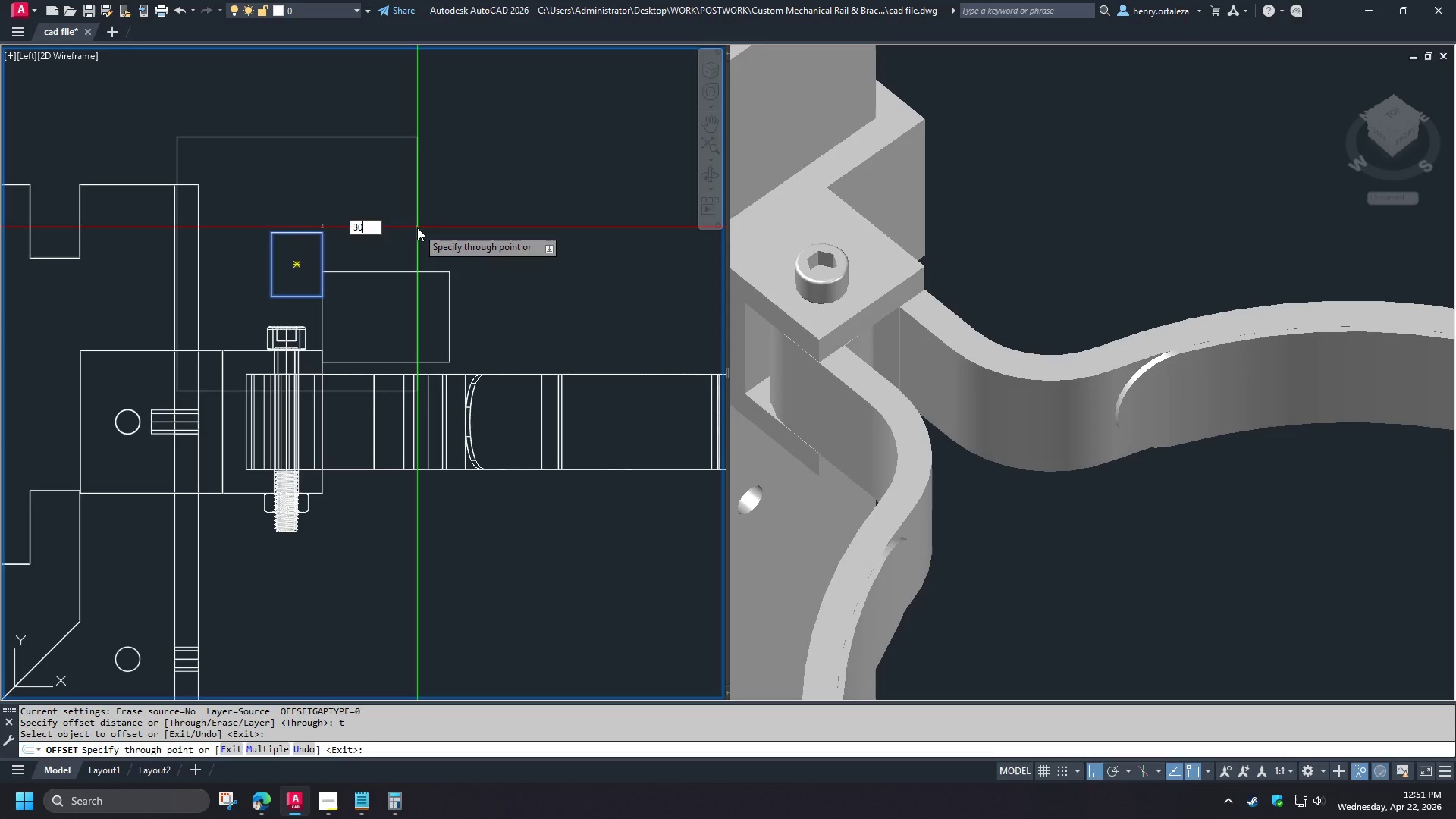 
key(Numpad0)
 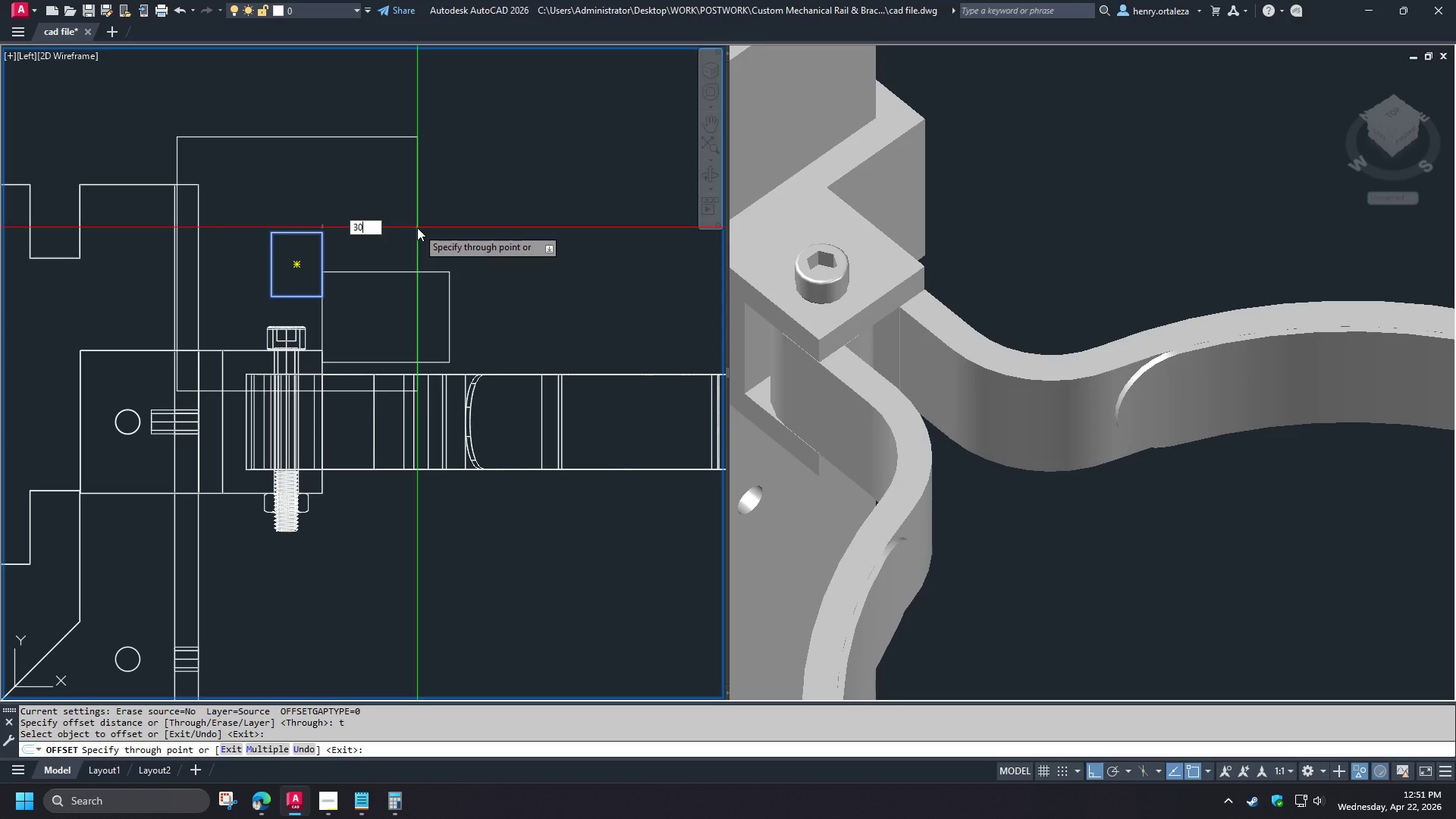 
key(NumpadEnter)
 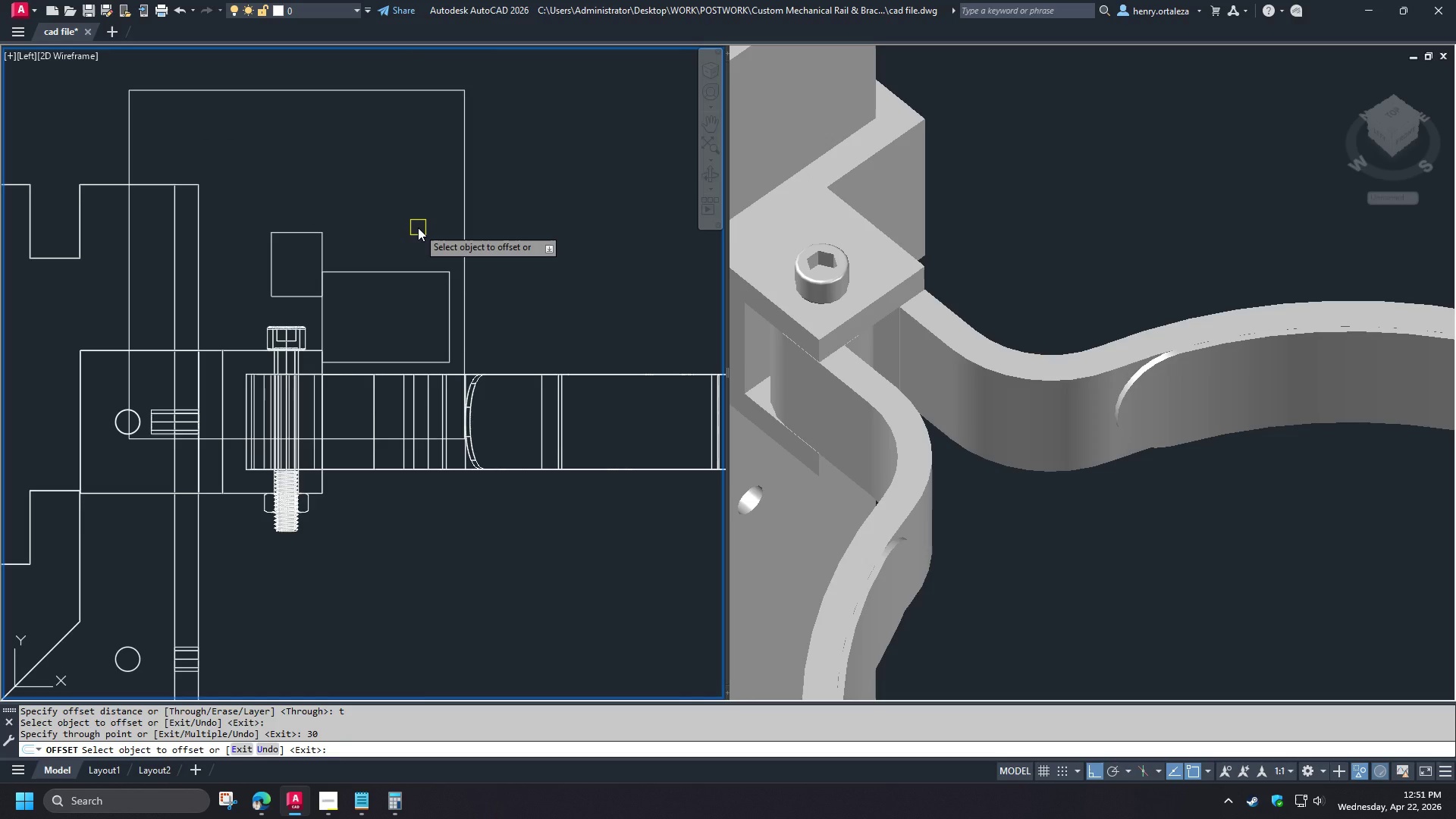 
type( rec )
 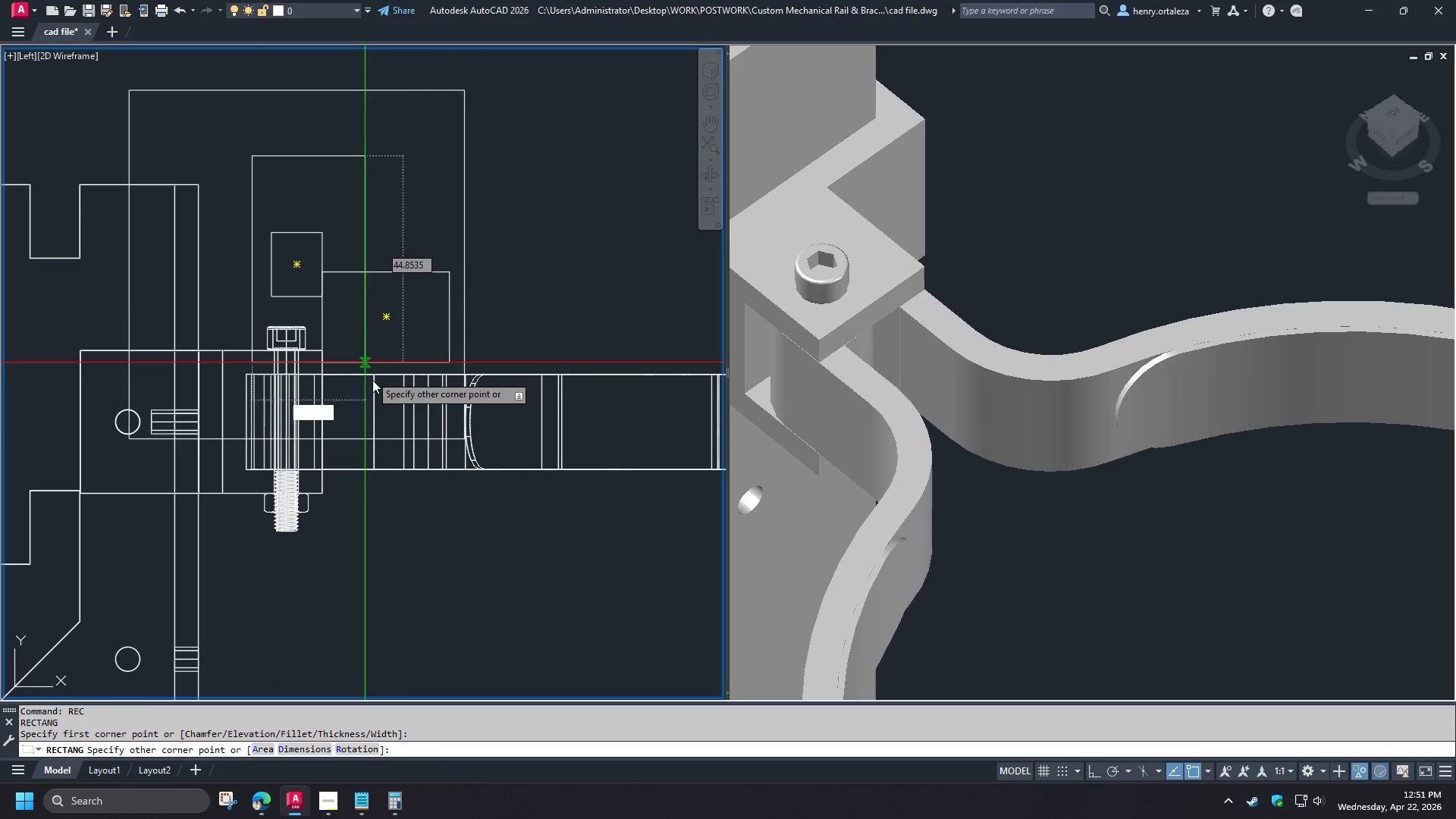 
left_click([375, 394])
 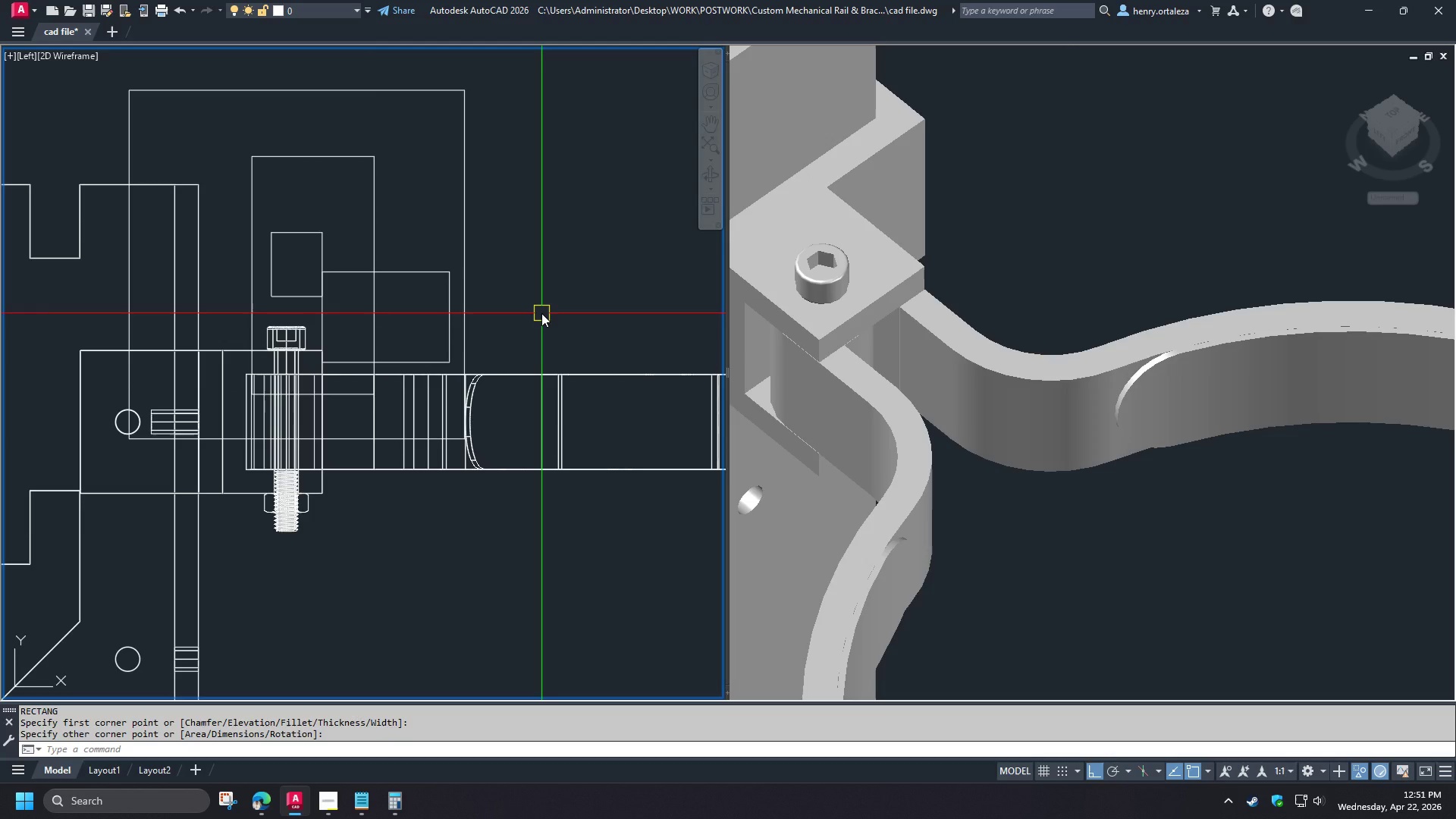 
wait(6.05)
 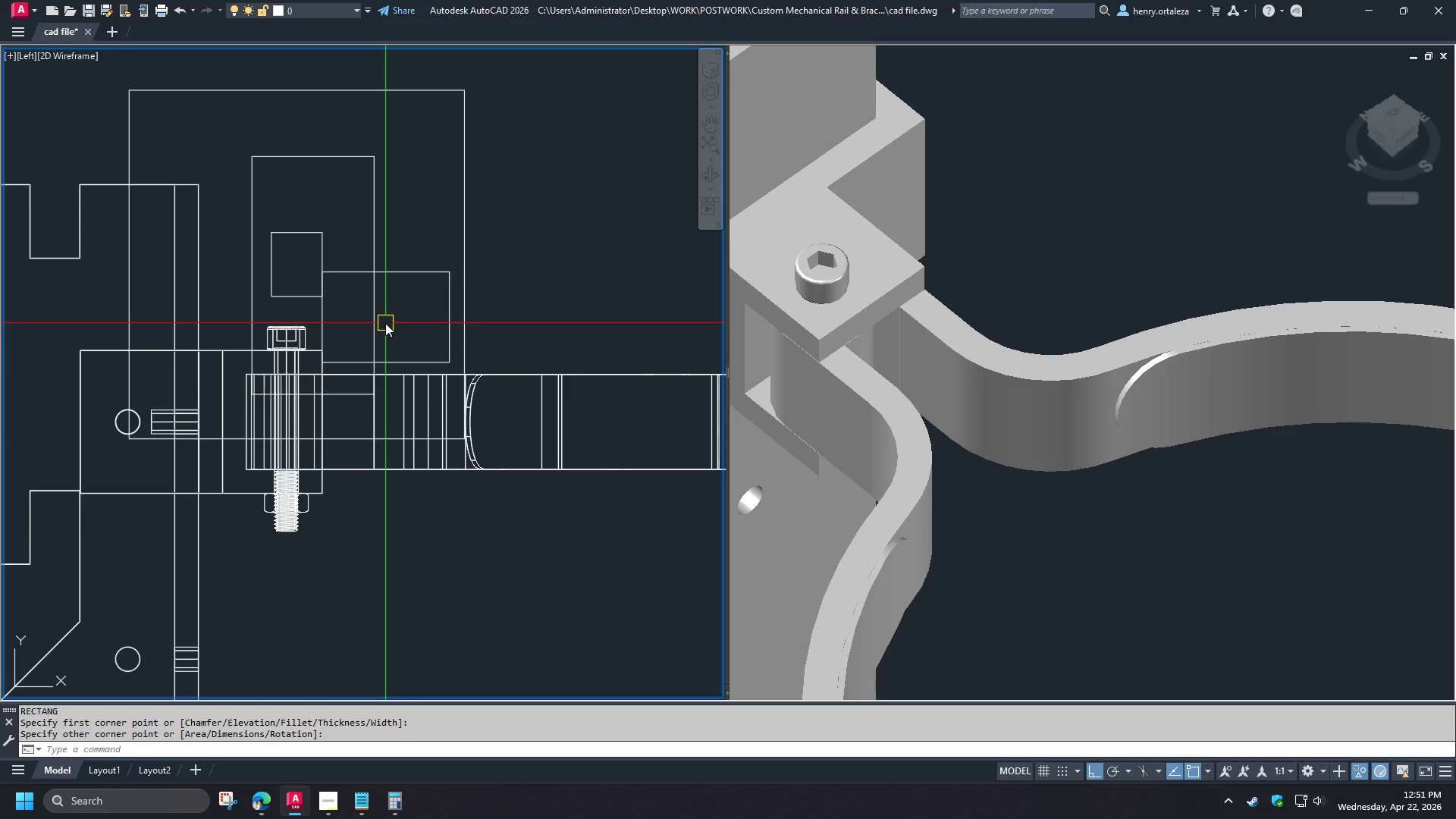 
type(sli )
 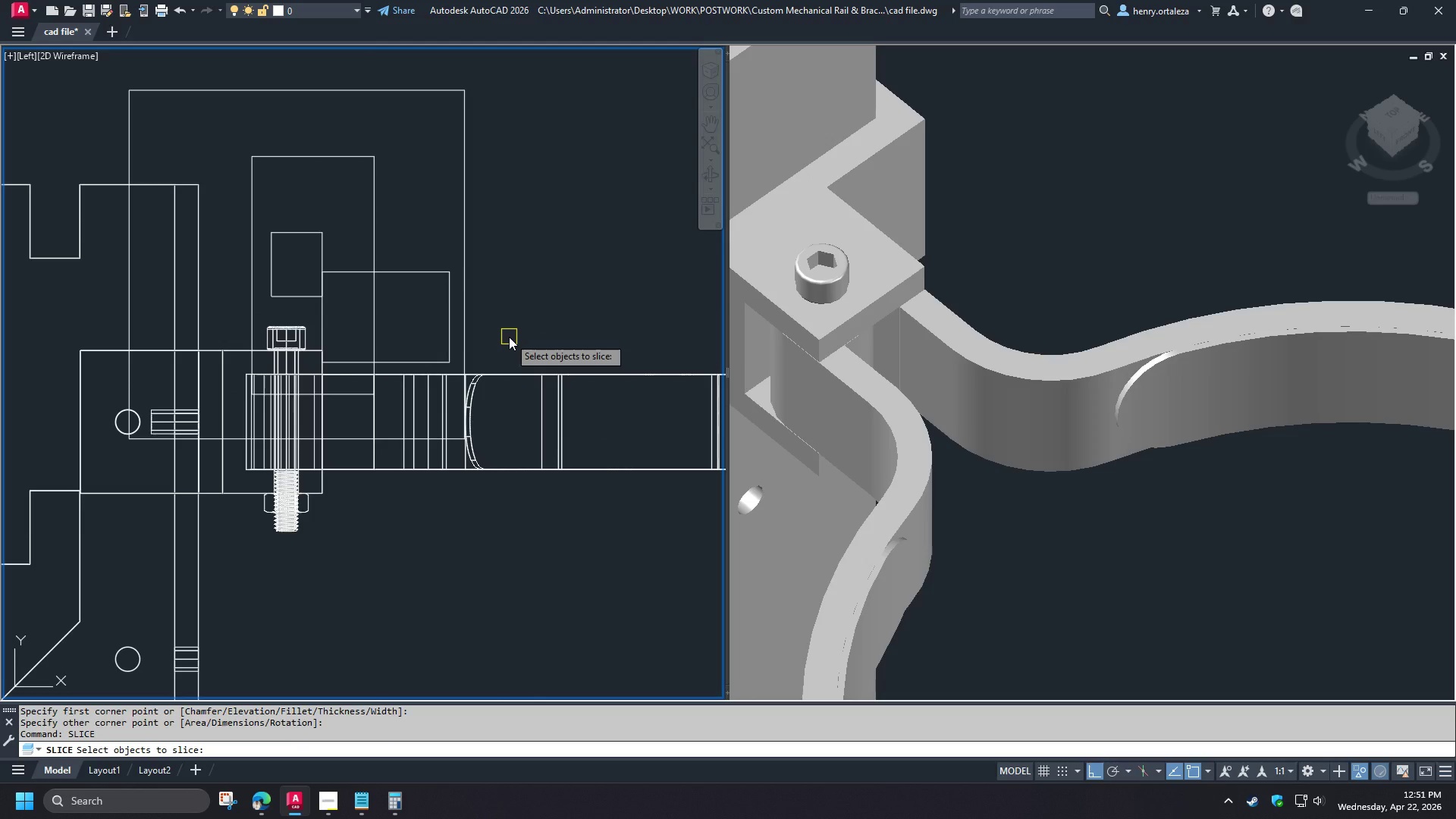 
double_click([545, 297])
 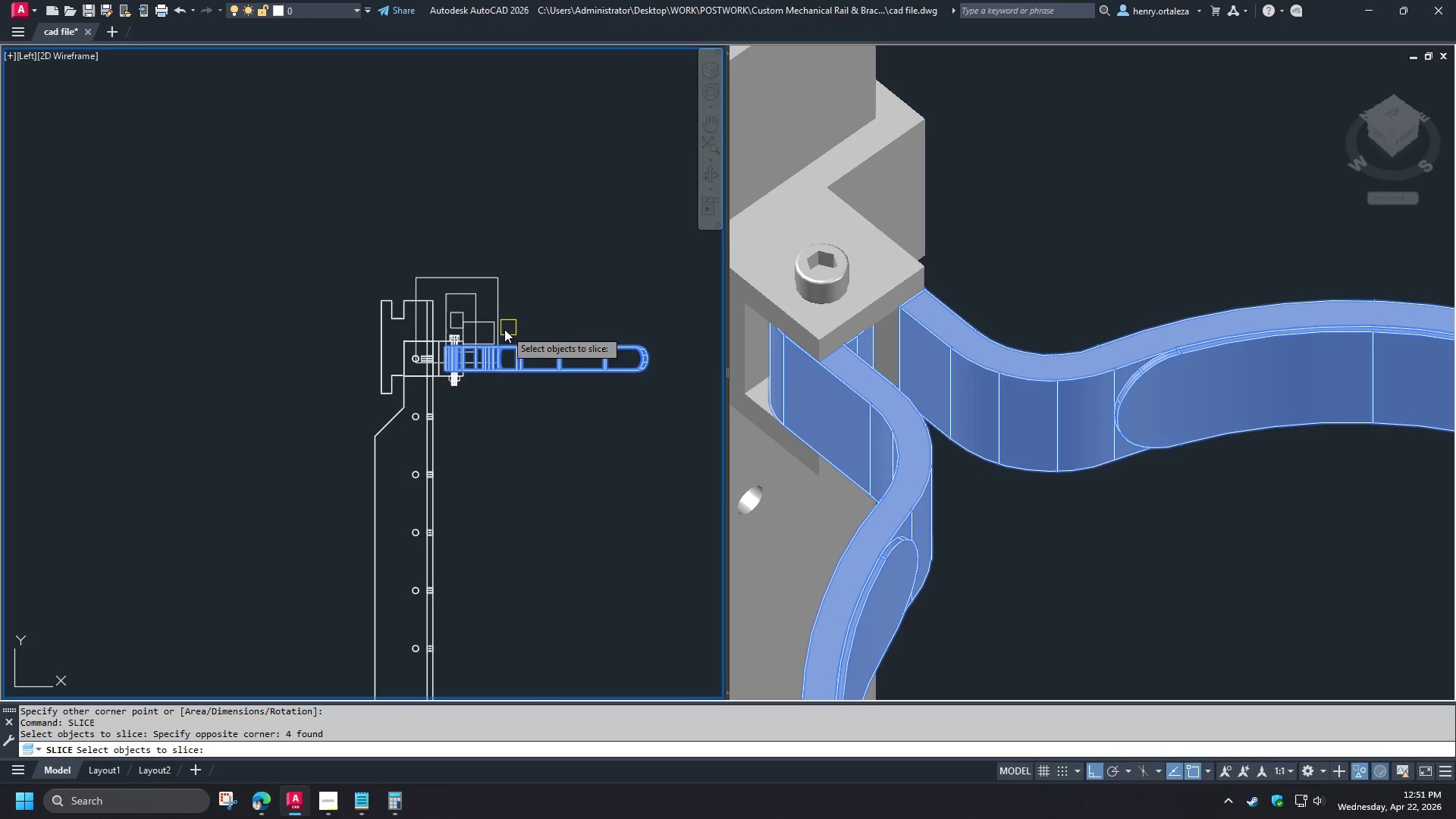 
key(Space)
 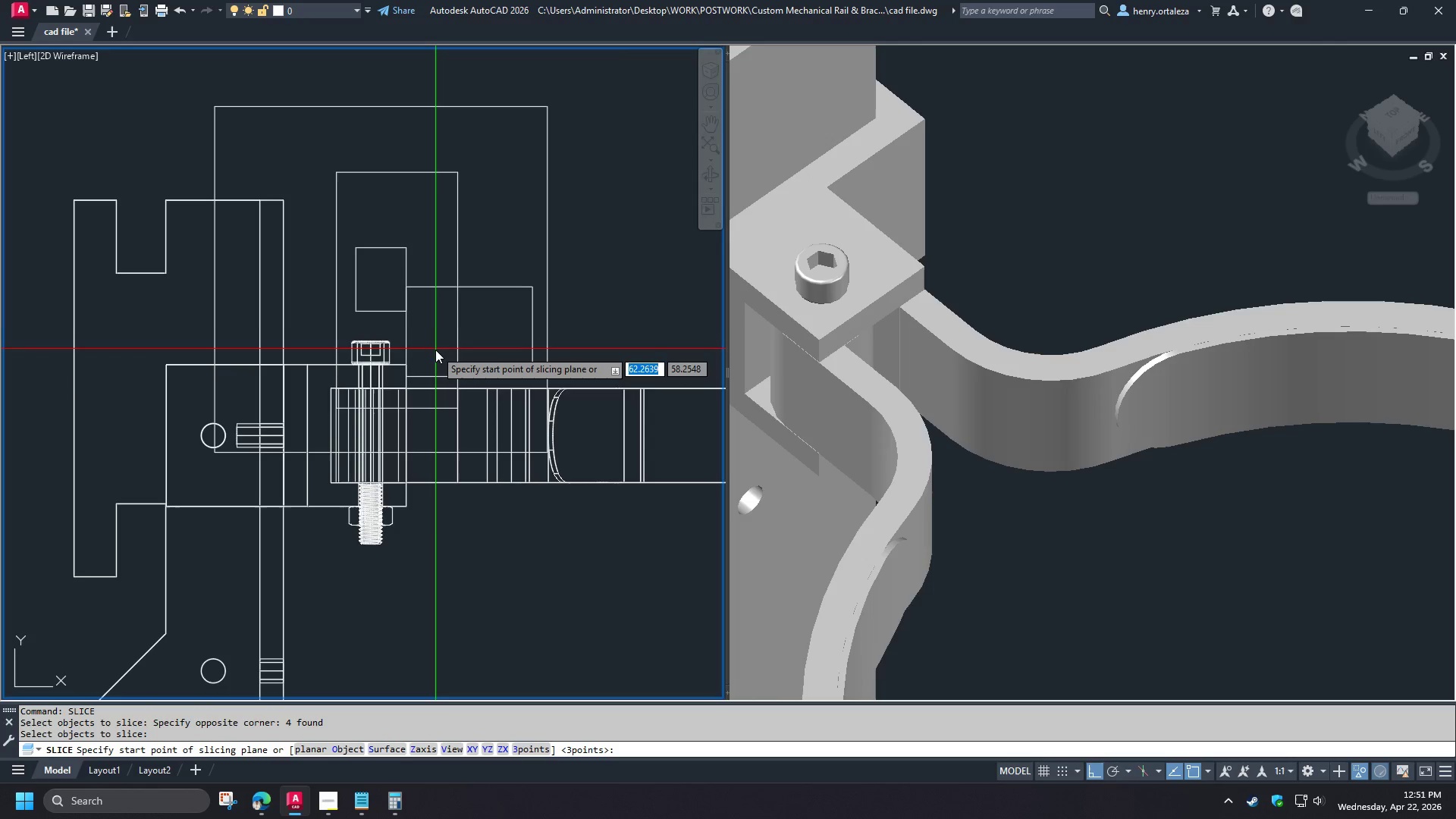 
left_click([435, 350])
 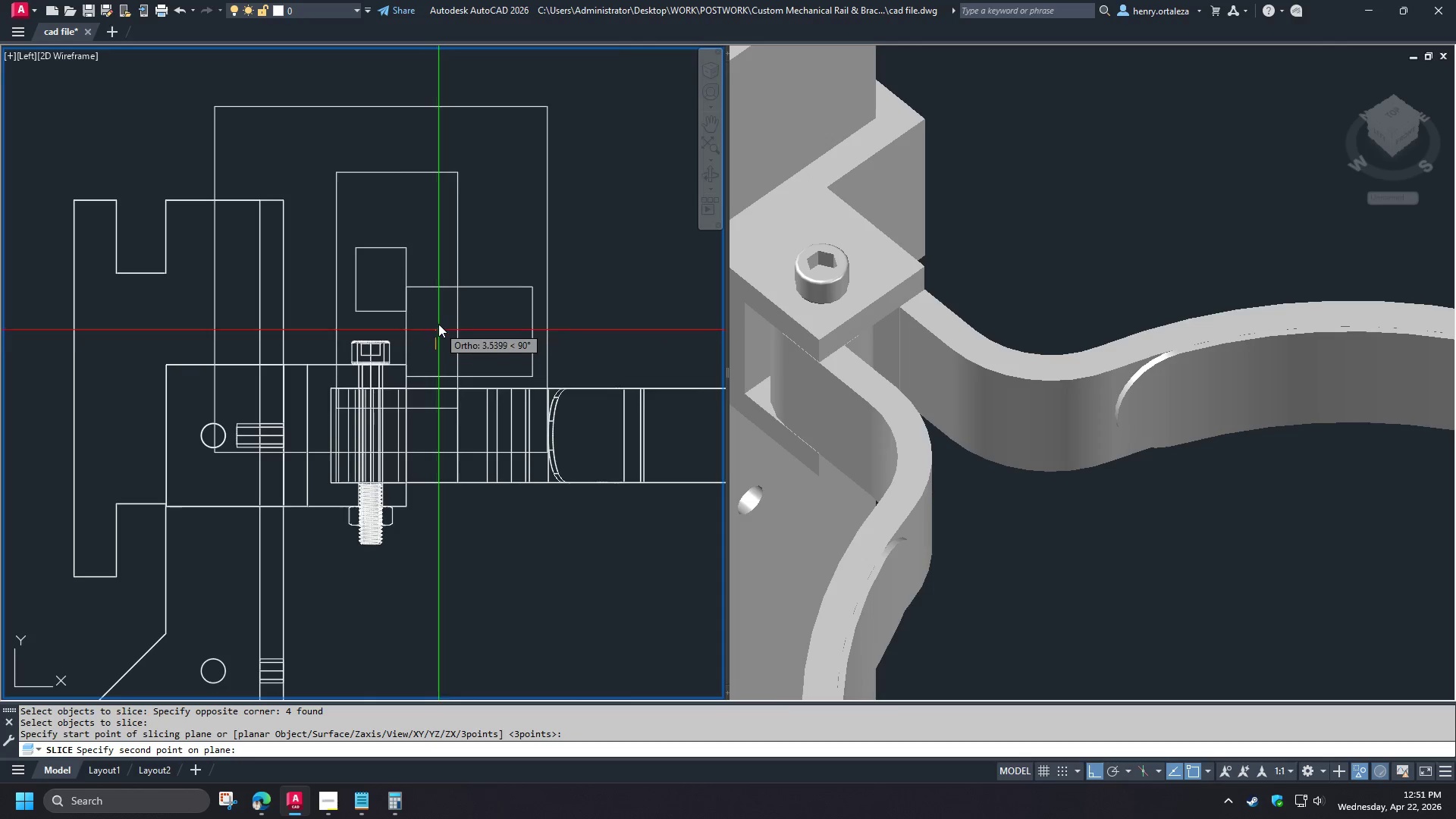 
left_click([438, 323])
 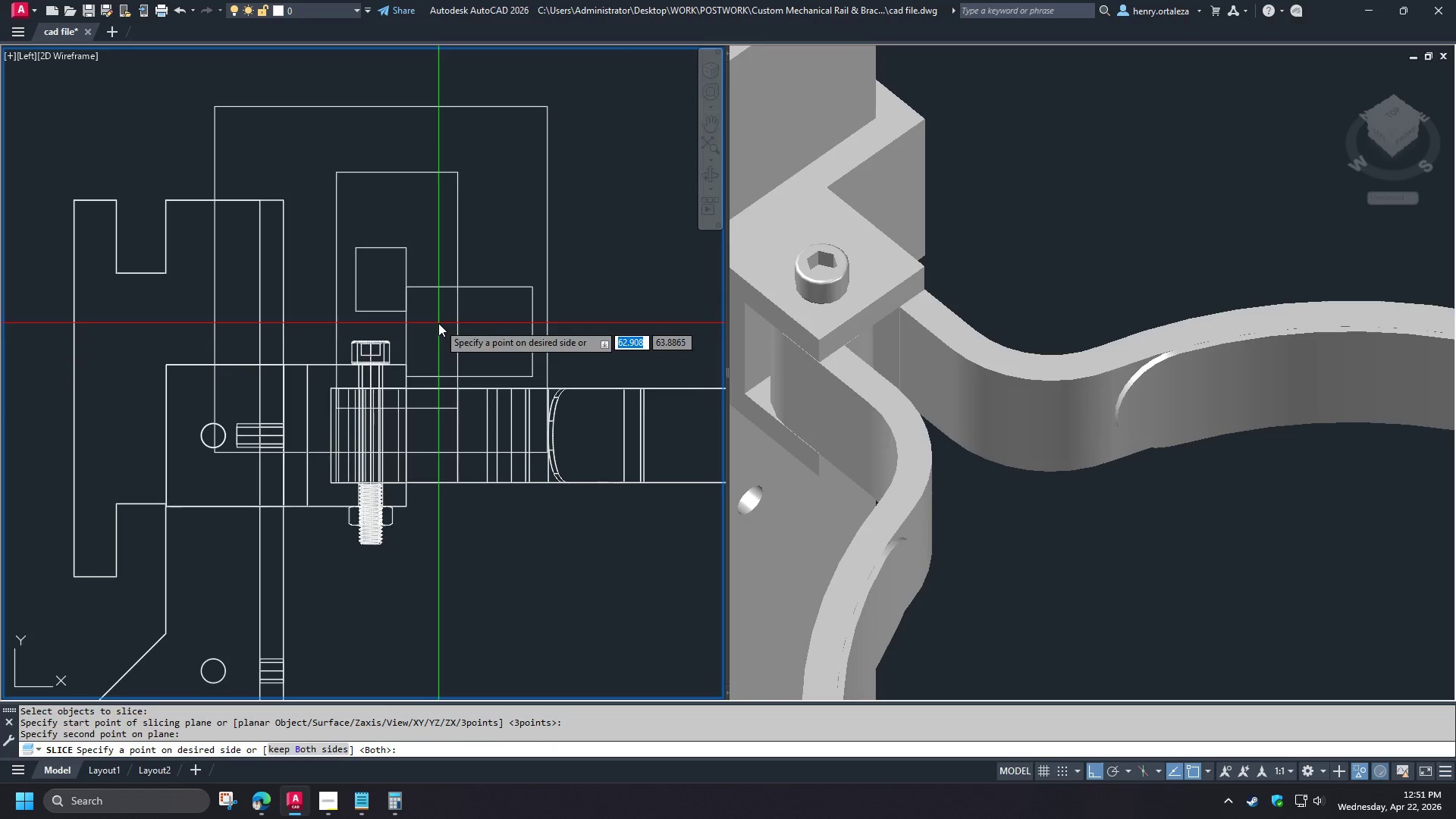 
key(Space)
 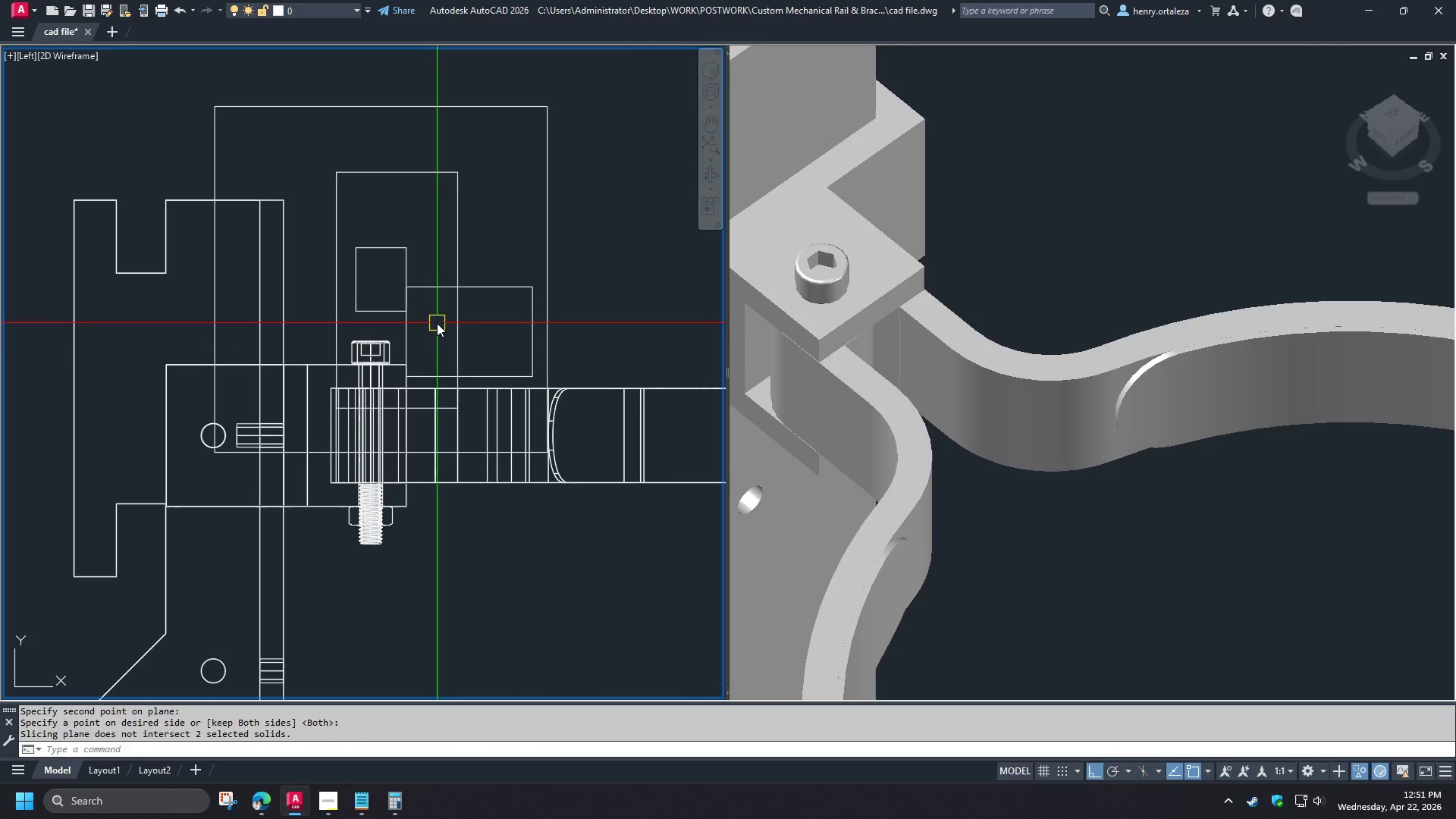 
scroll: coordinate [509, 337], scroll_direction: down, amount: 3.0
 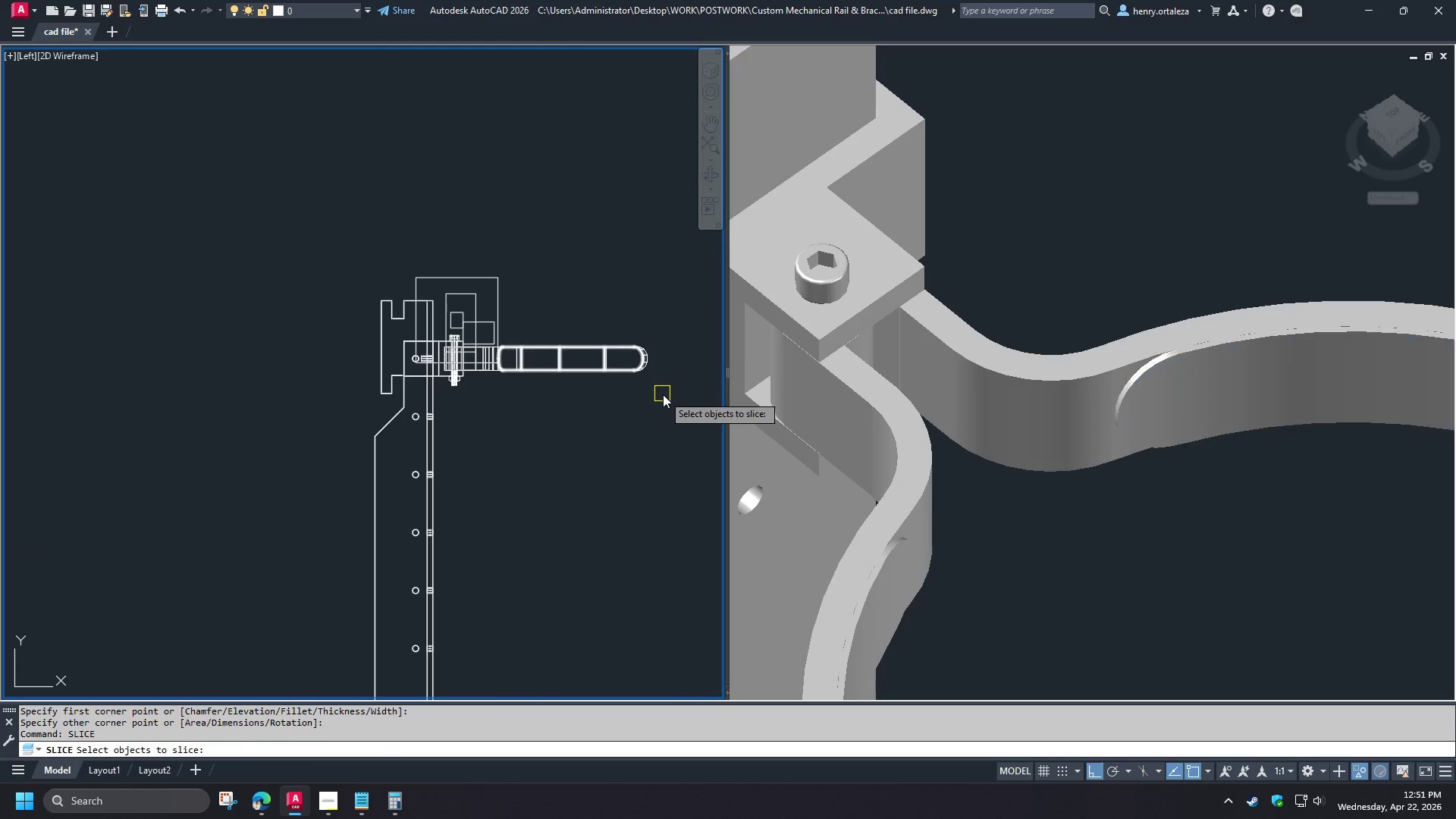 
scroll: coordinate [480, 335], scroll_direction: up, amount: 3.0
 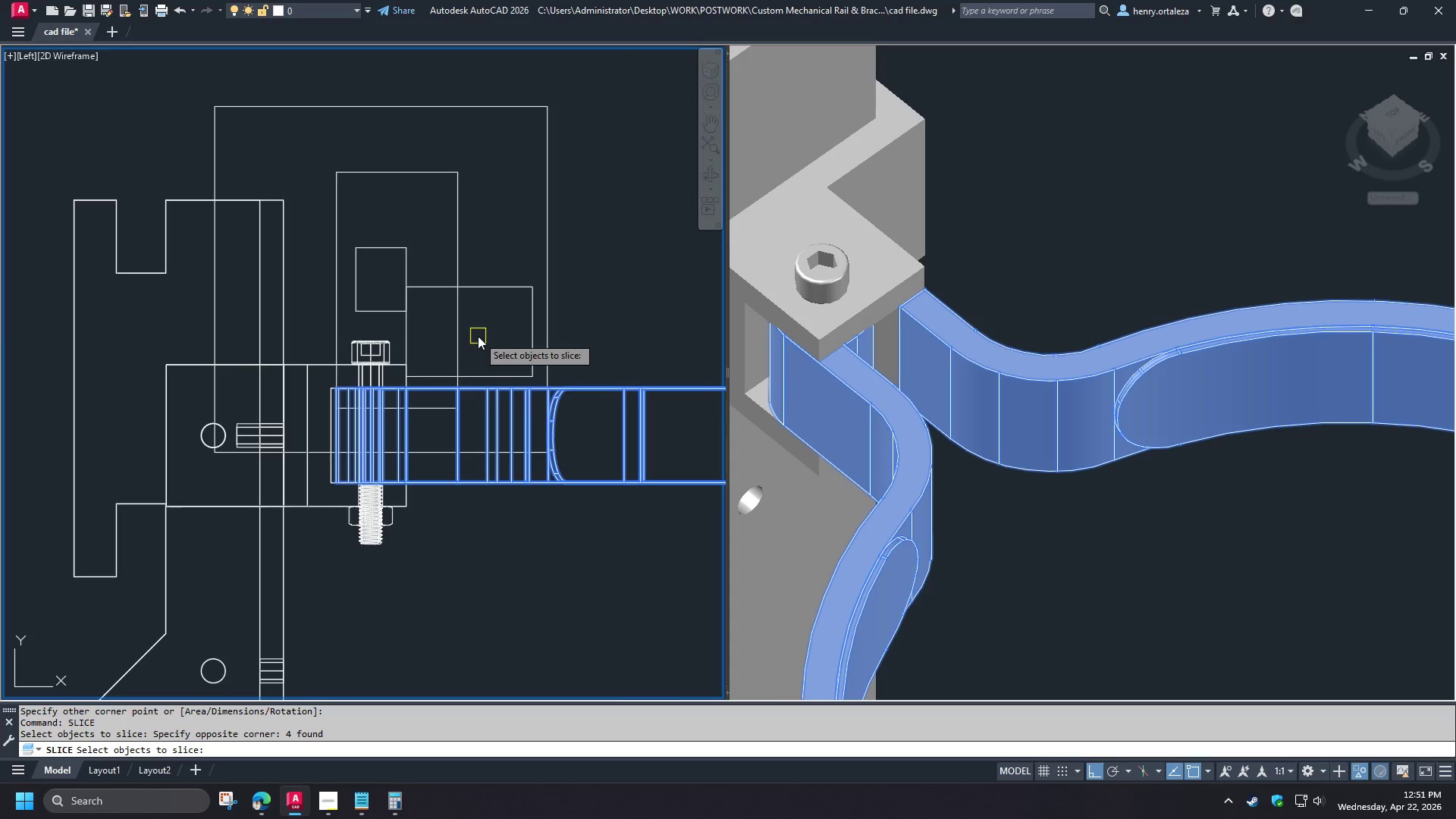 
wait(7.38)
 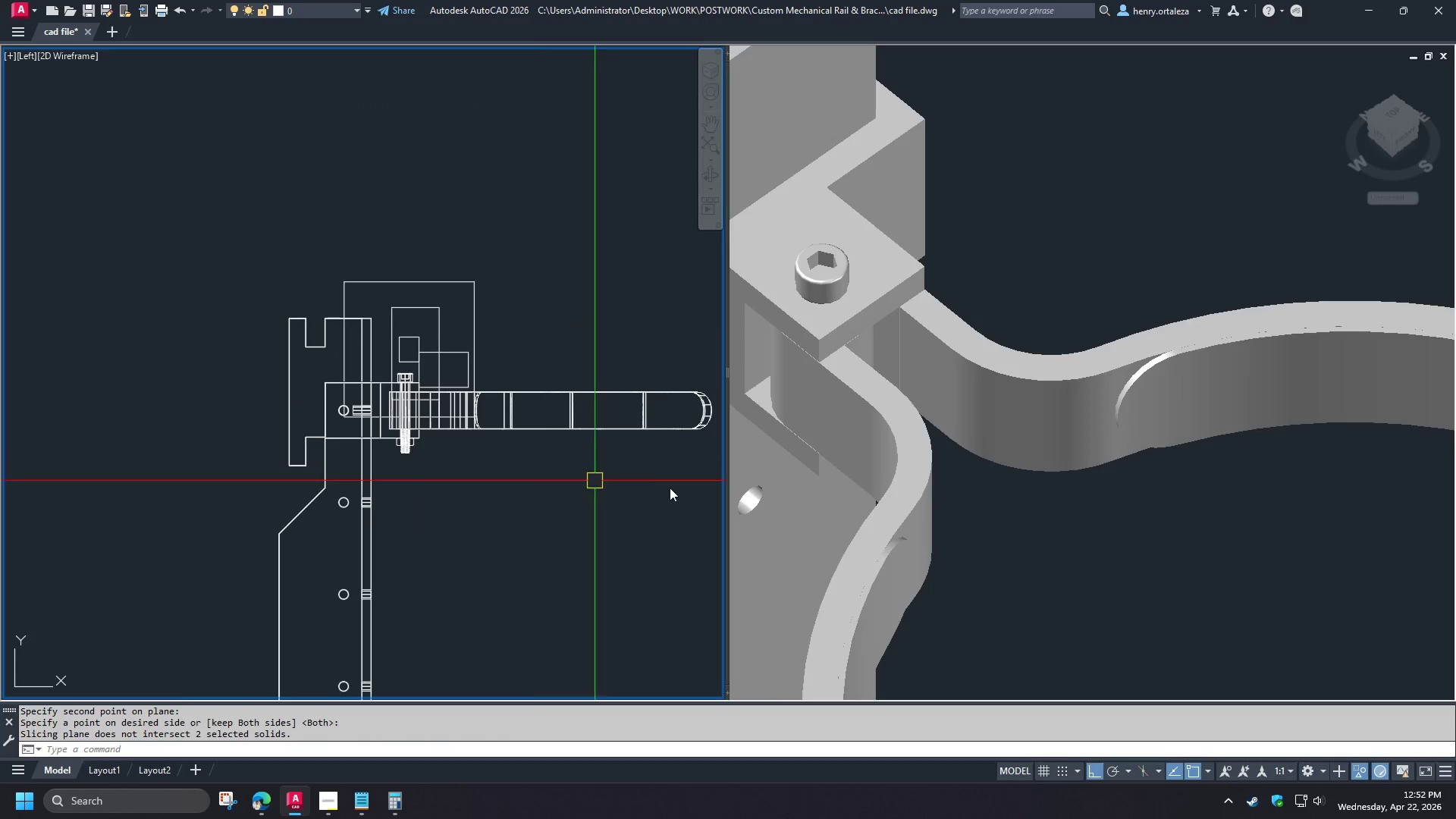 
left_click_drag(start_coordinate=[627, 481], to_coordinate=[621, 471])
 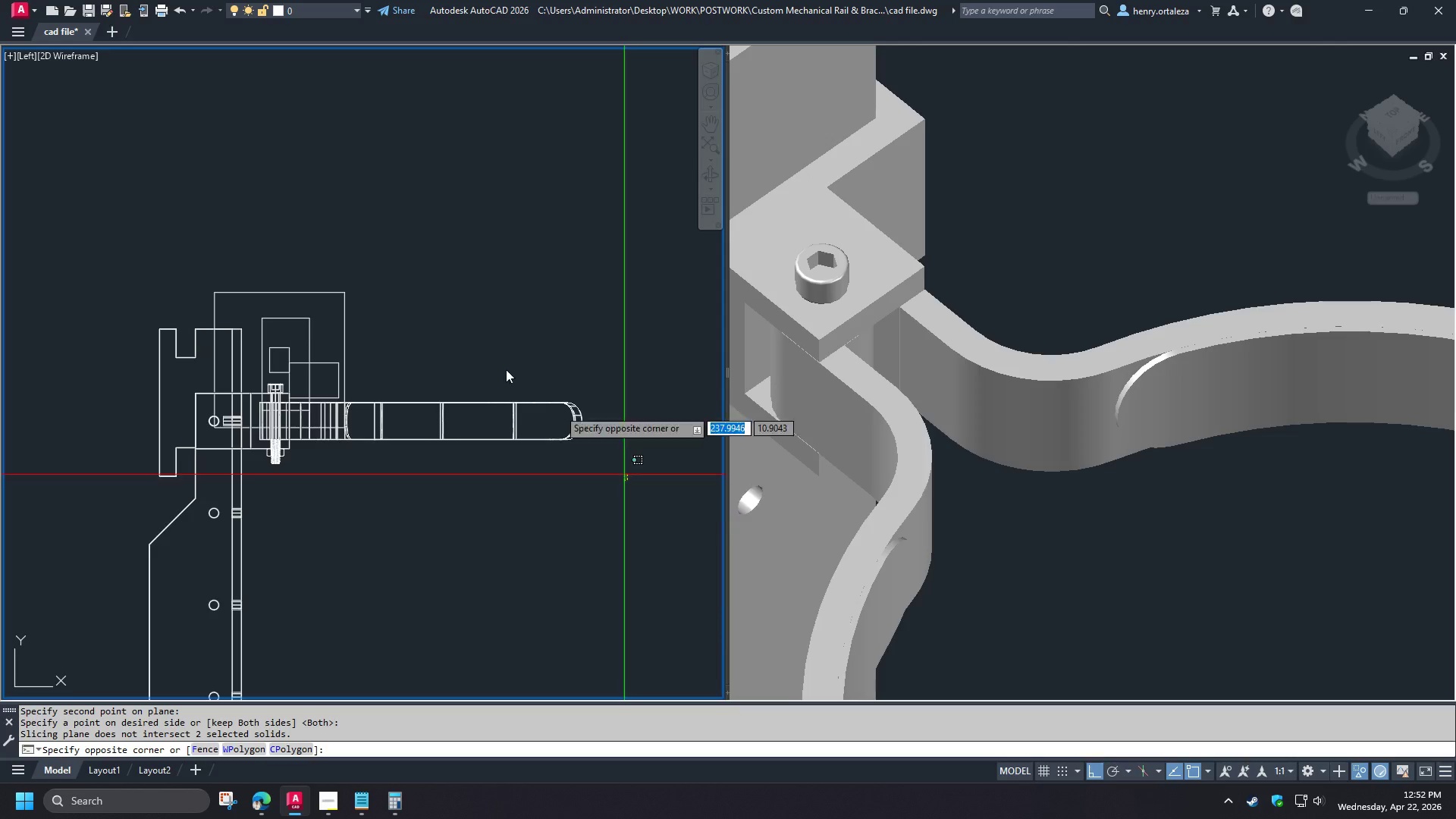 
double_click([395, 312])
 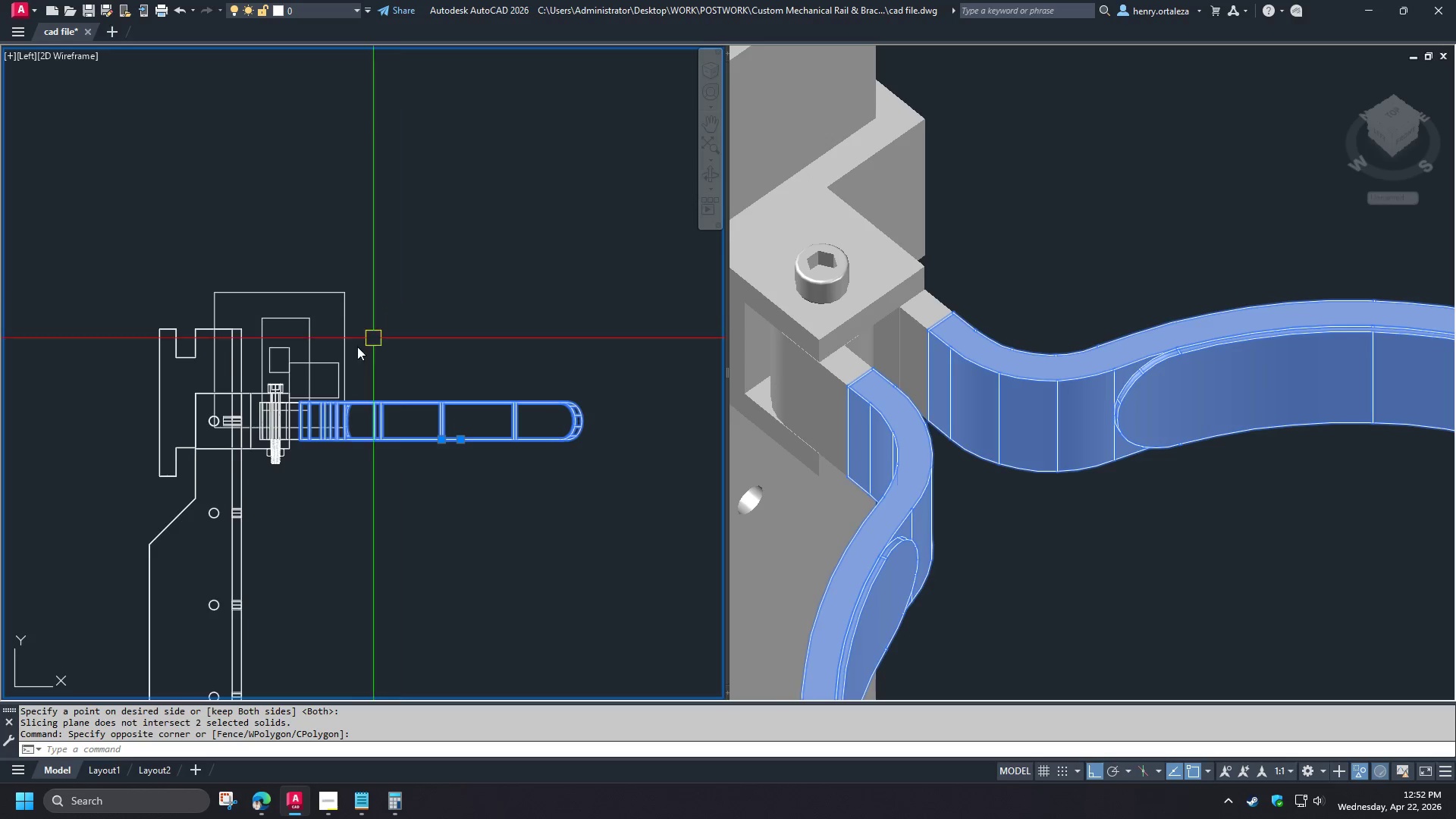 
key(M)
 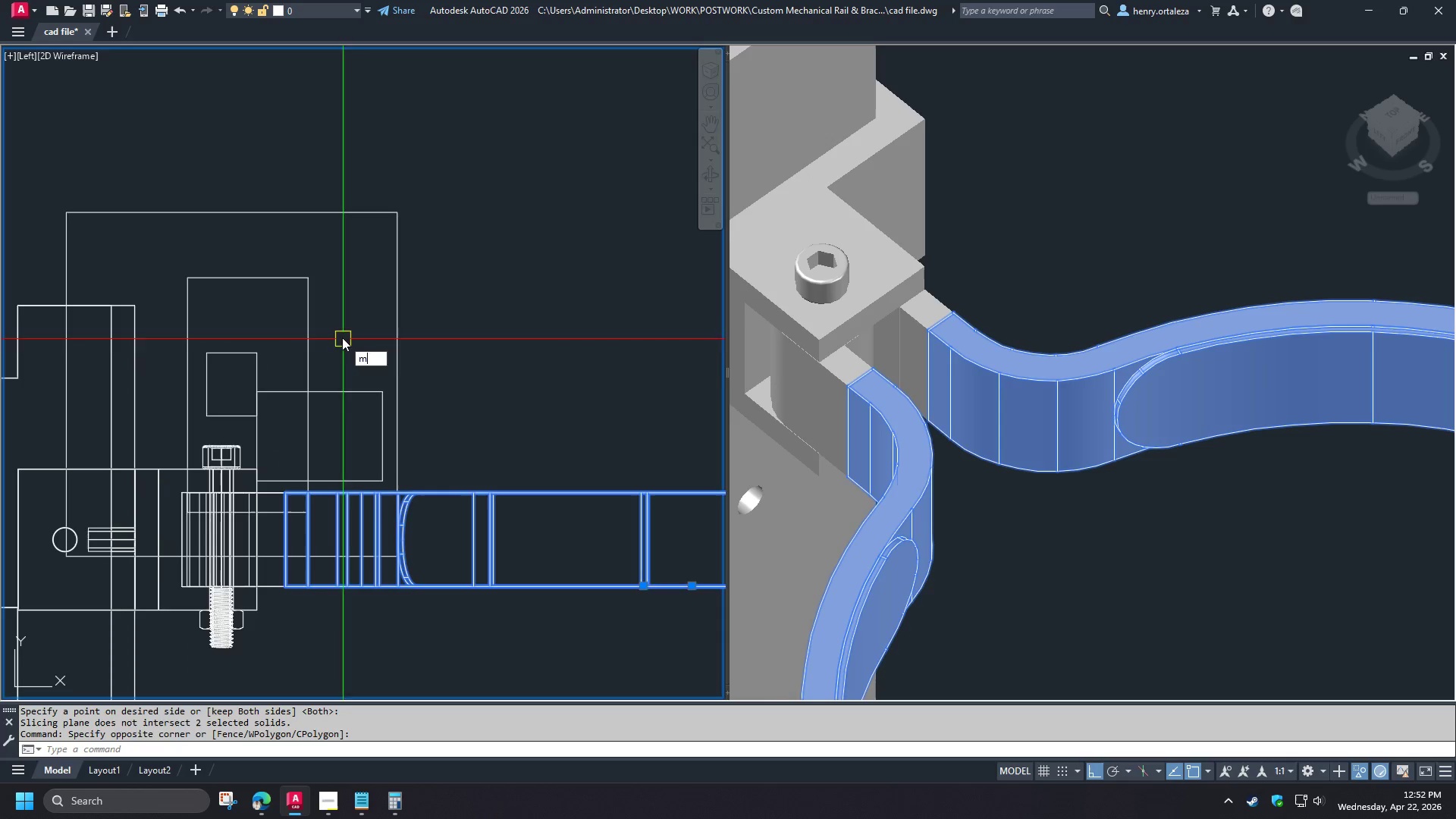 
key(Space)
 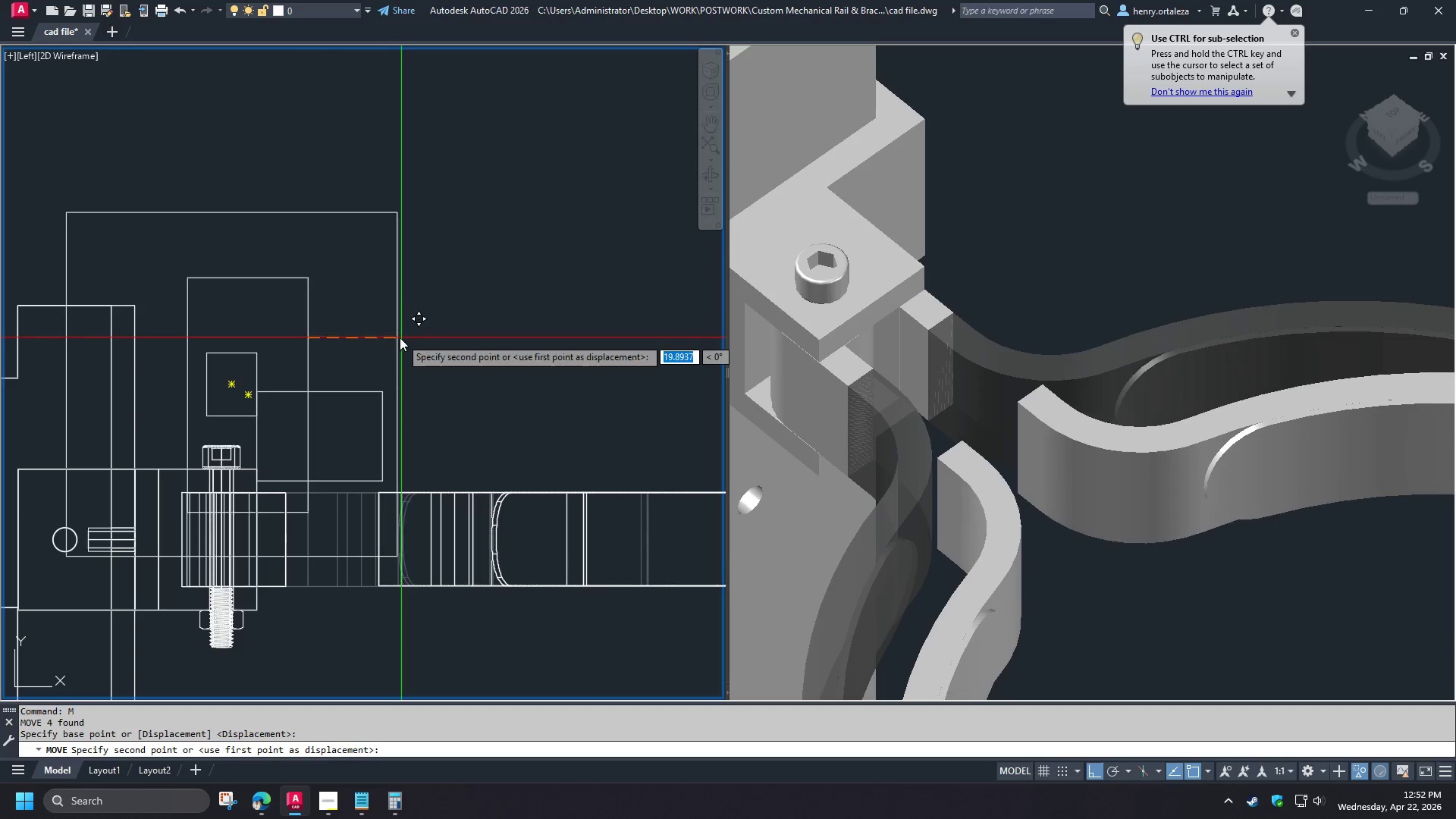 
scroll: coordinate [422, 438], scroll_direction: down, amount: 2.0
 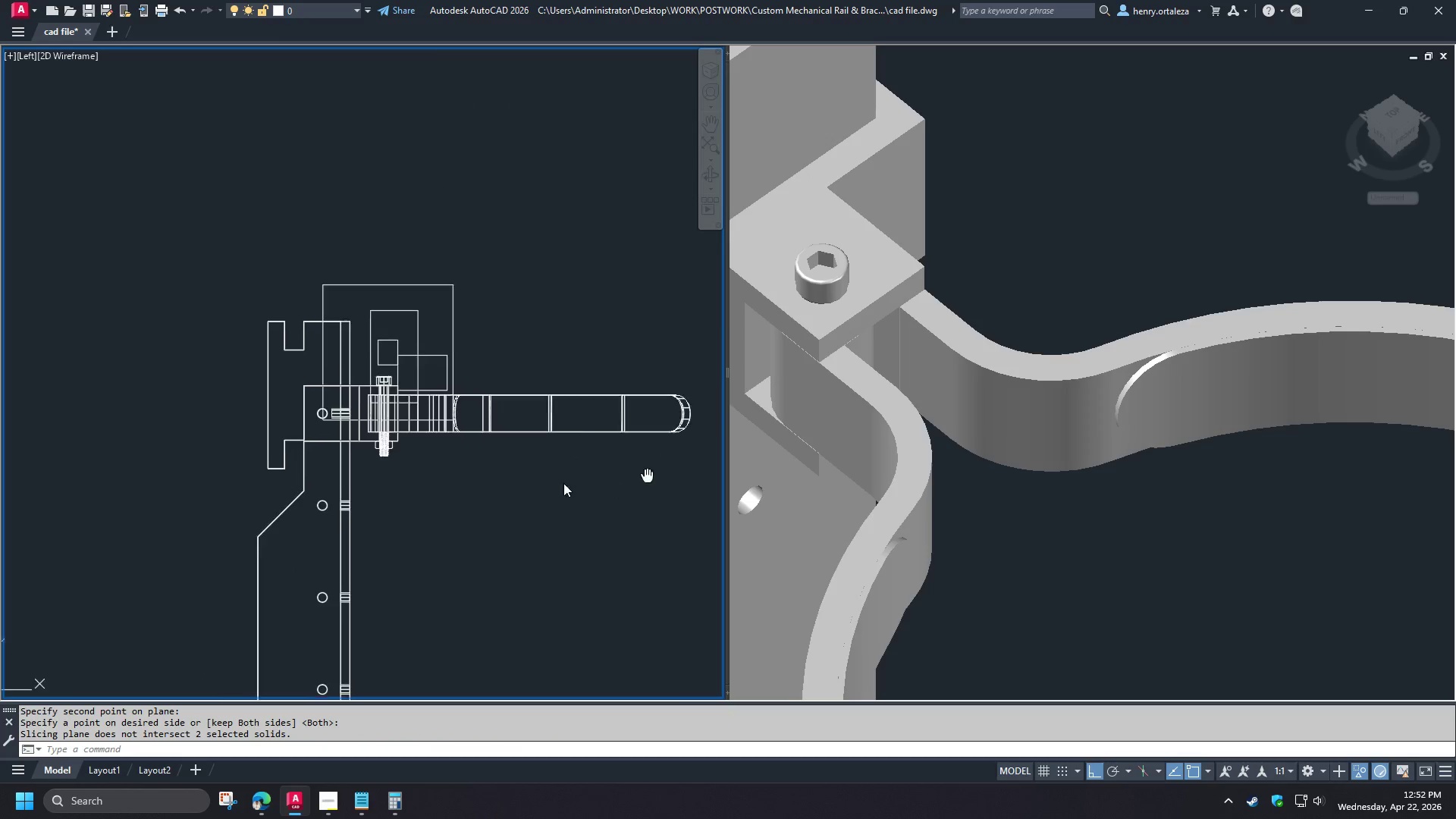 
left_click([400, 337])
 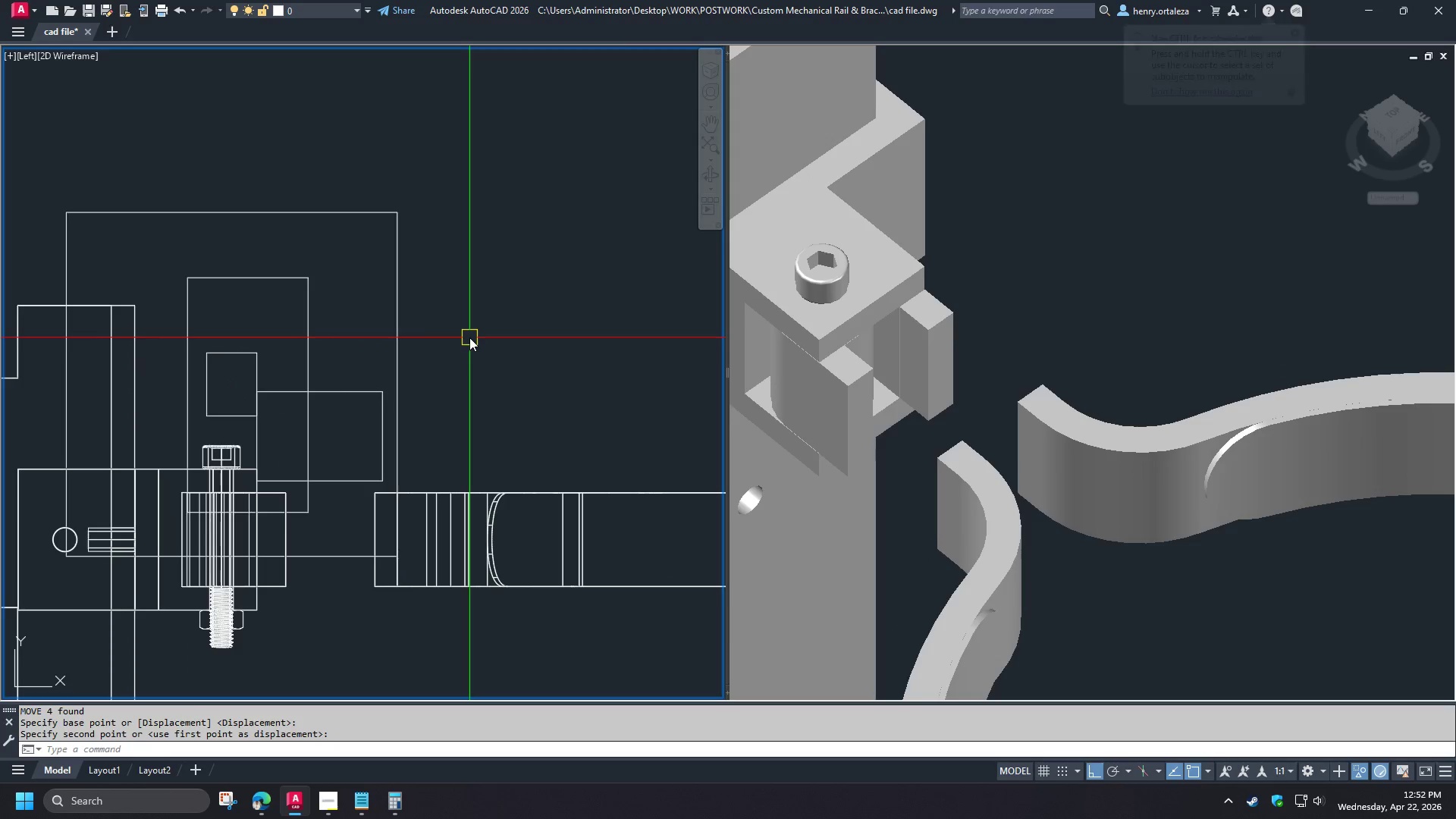 
scroll: coordinate [309, 343], scroll_direction: up, amount: 2.0
 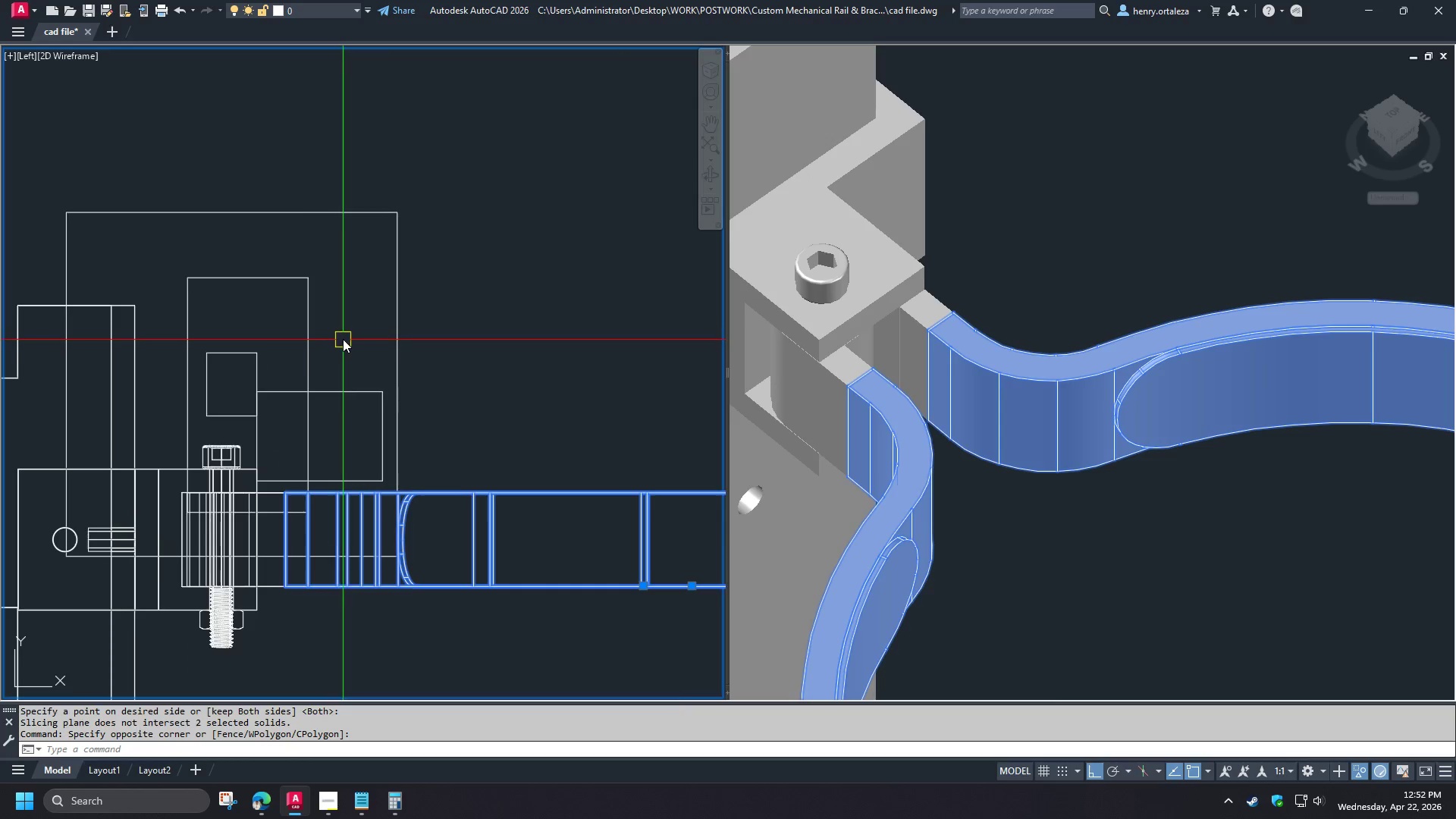 
wait(8.61)
 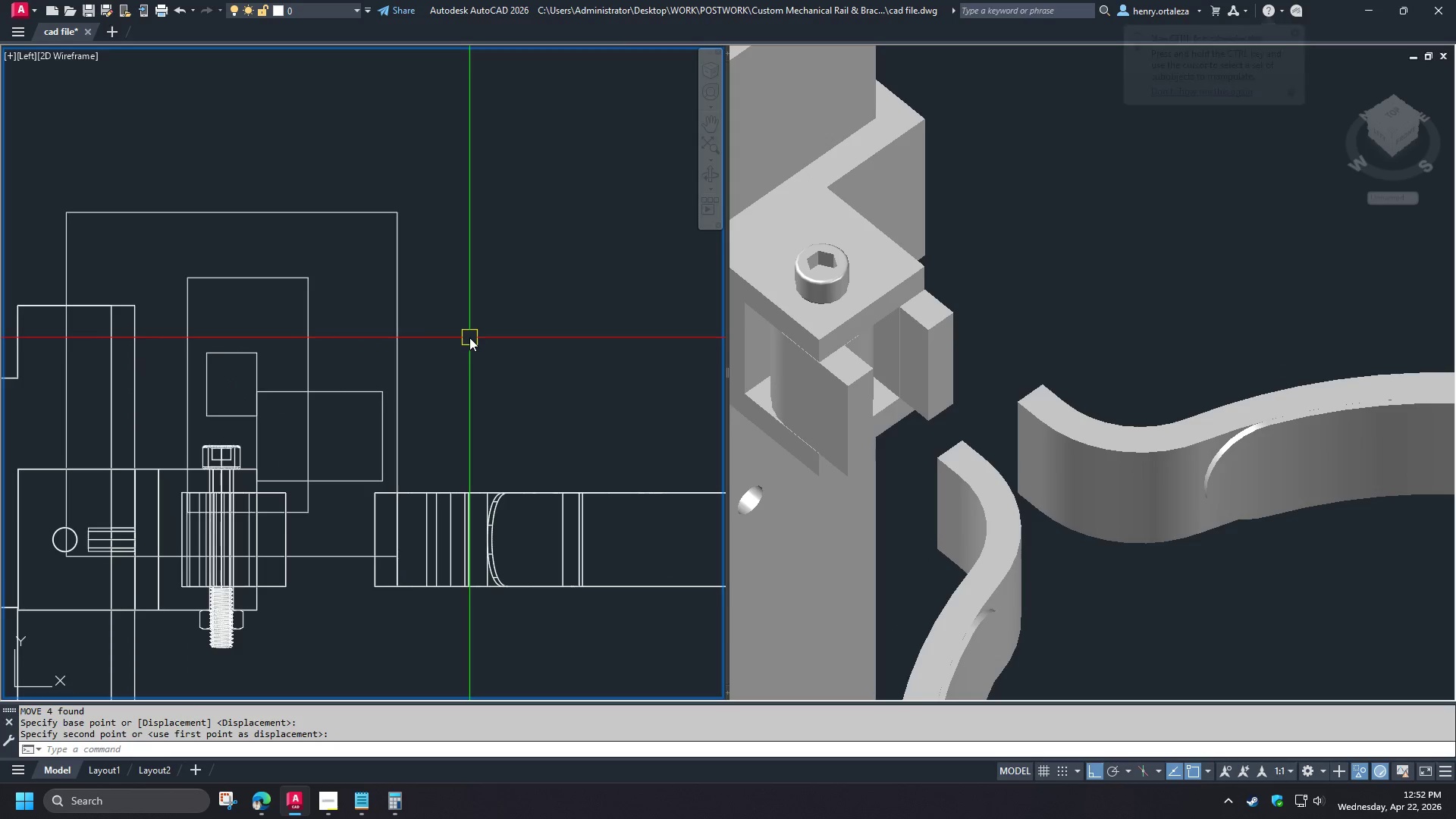 
left_click([997, 371])
 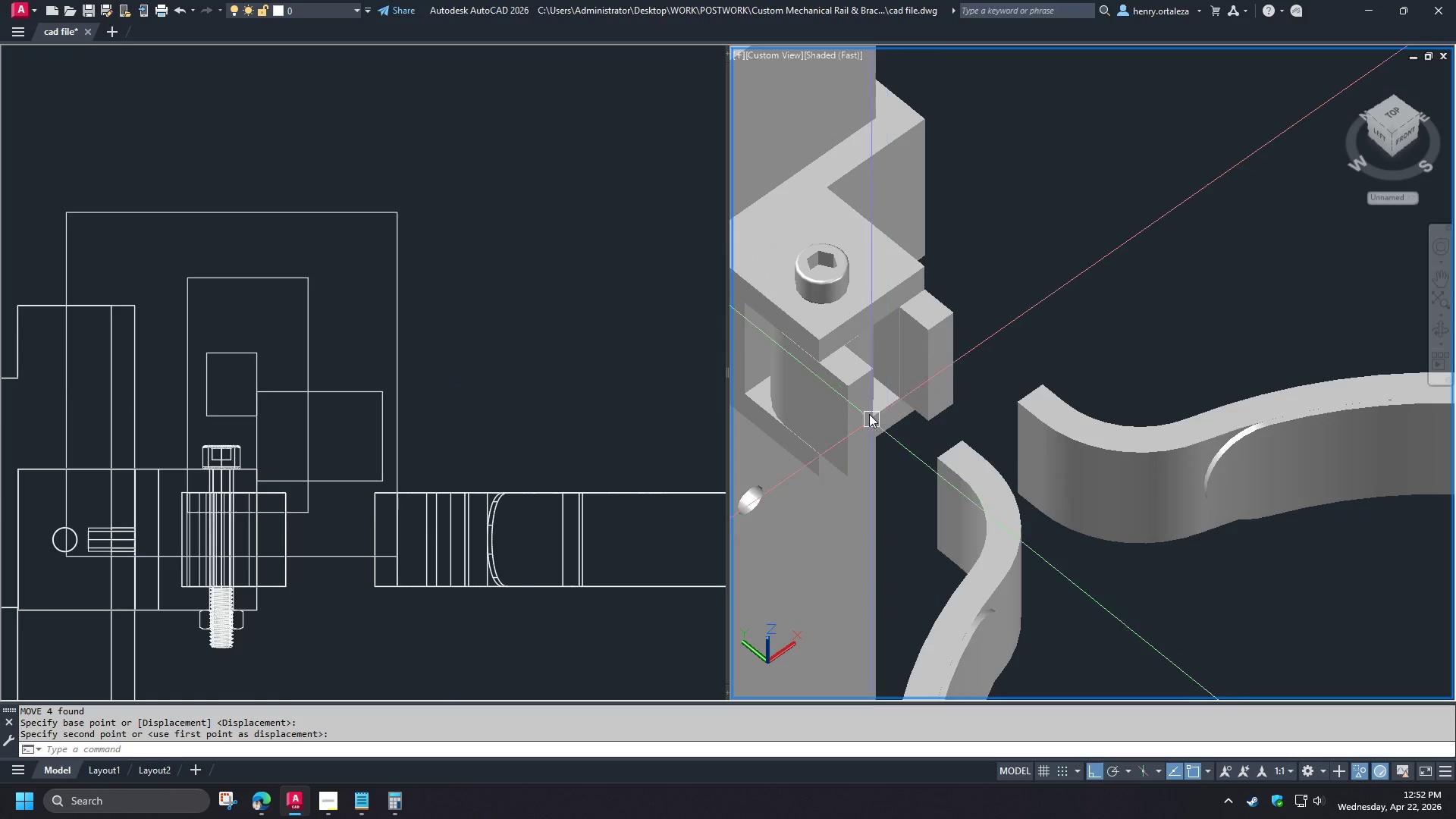 
hold_key(key=ControlLeft, duration=0.73)
left_click([859, 393])
 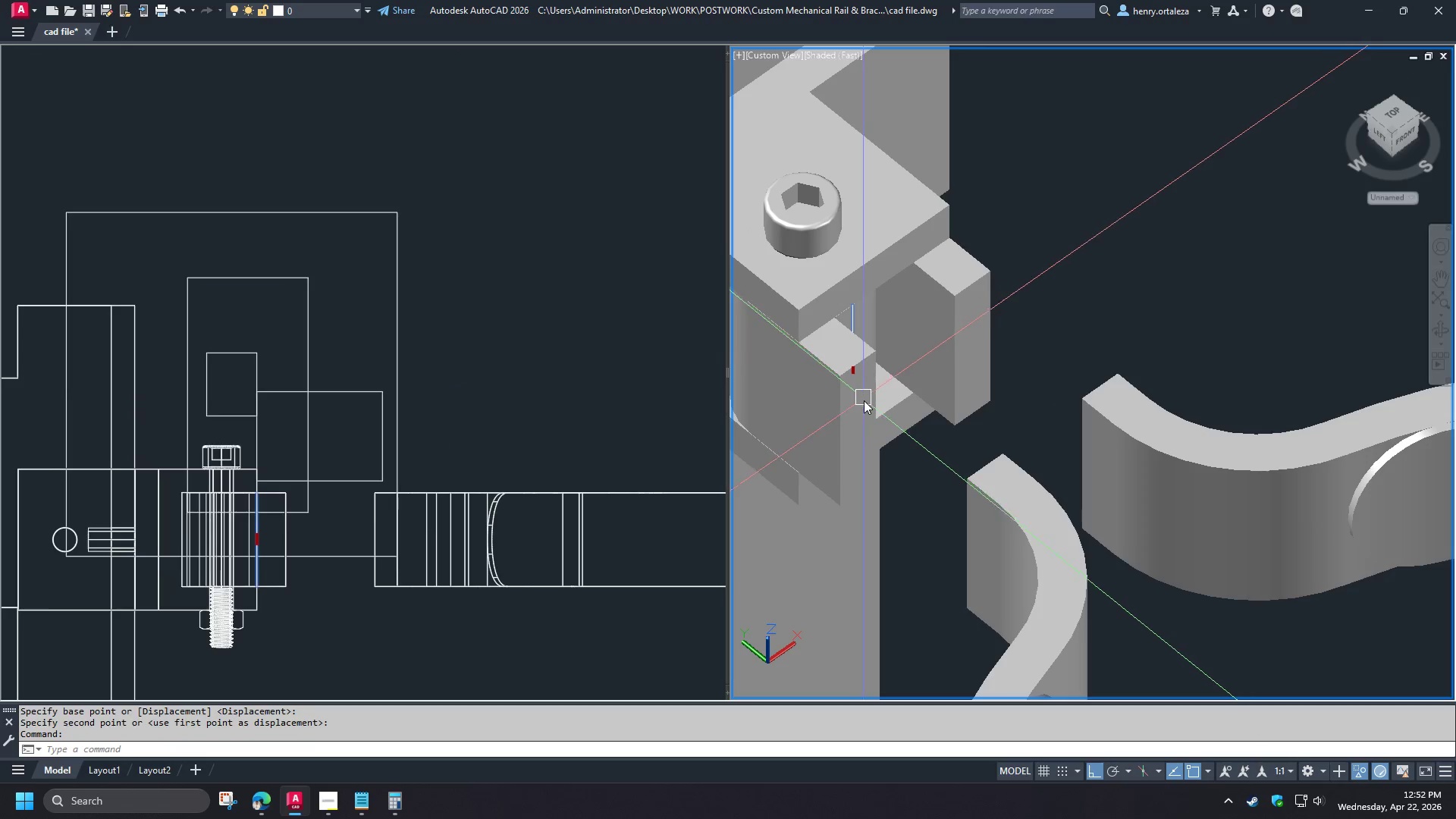 
key(Escape)
type(vs 2 )
 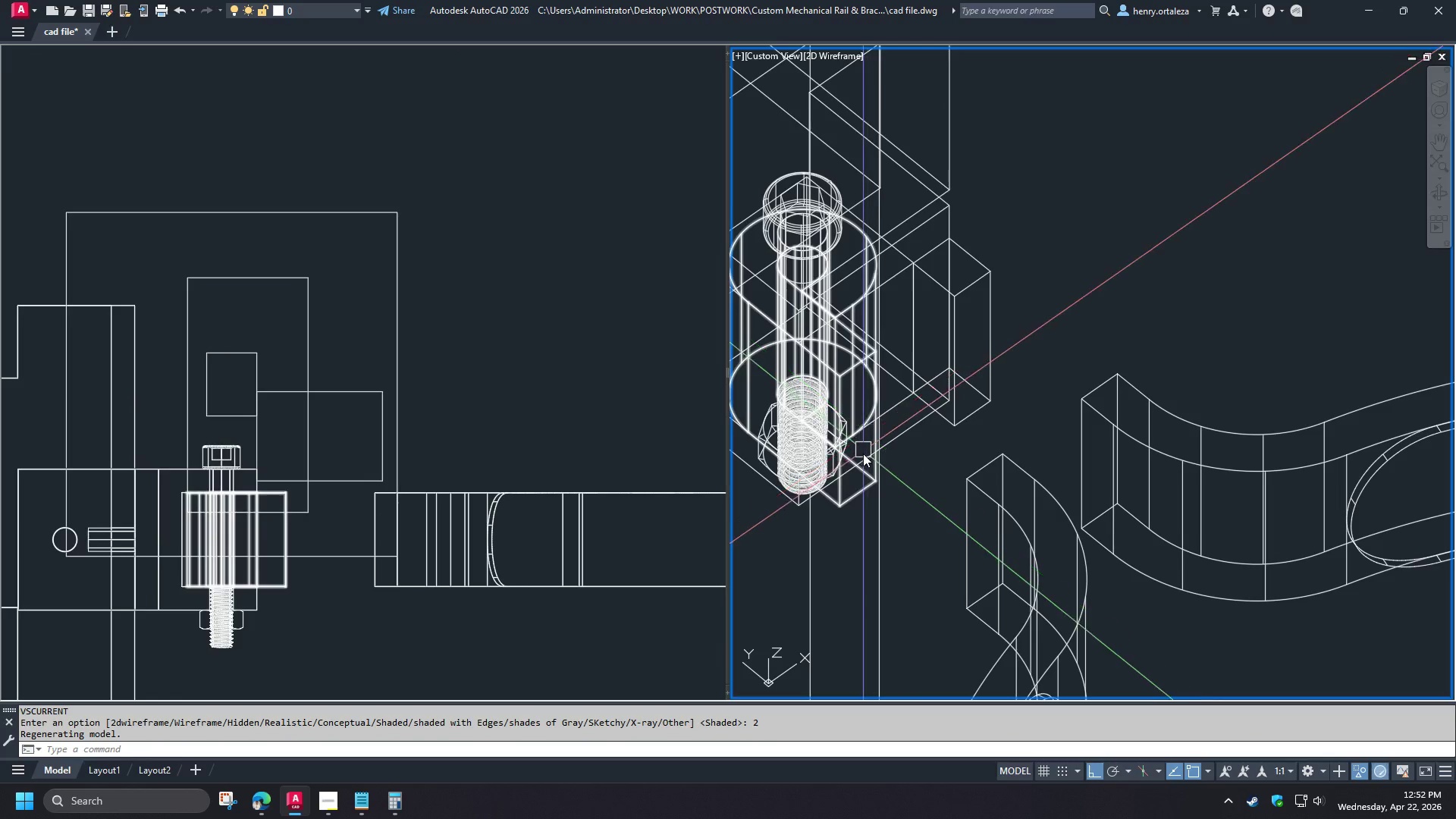 
hold_key(key=ControlLeft, duration=1.16)
left_click([858, 492])
 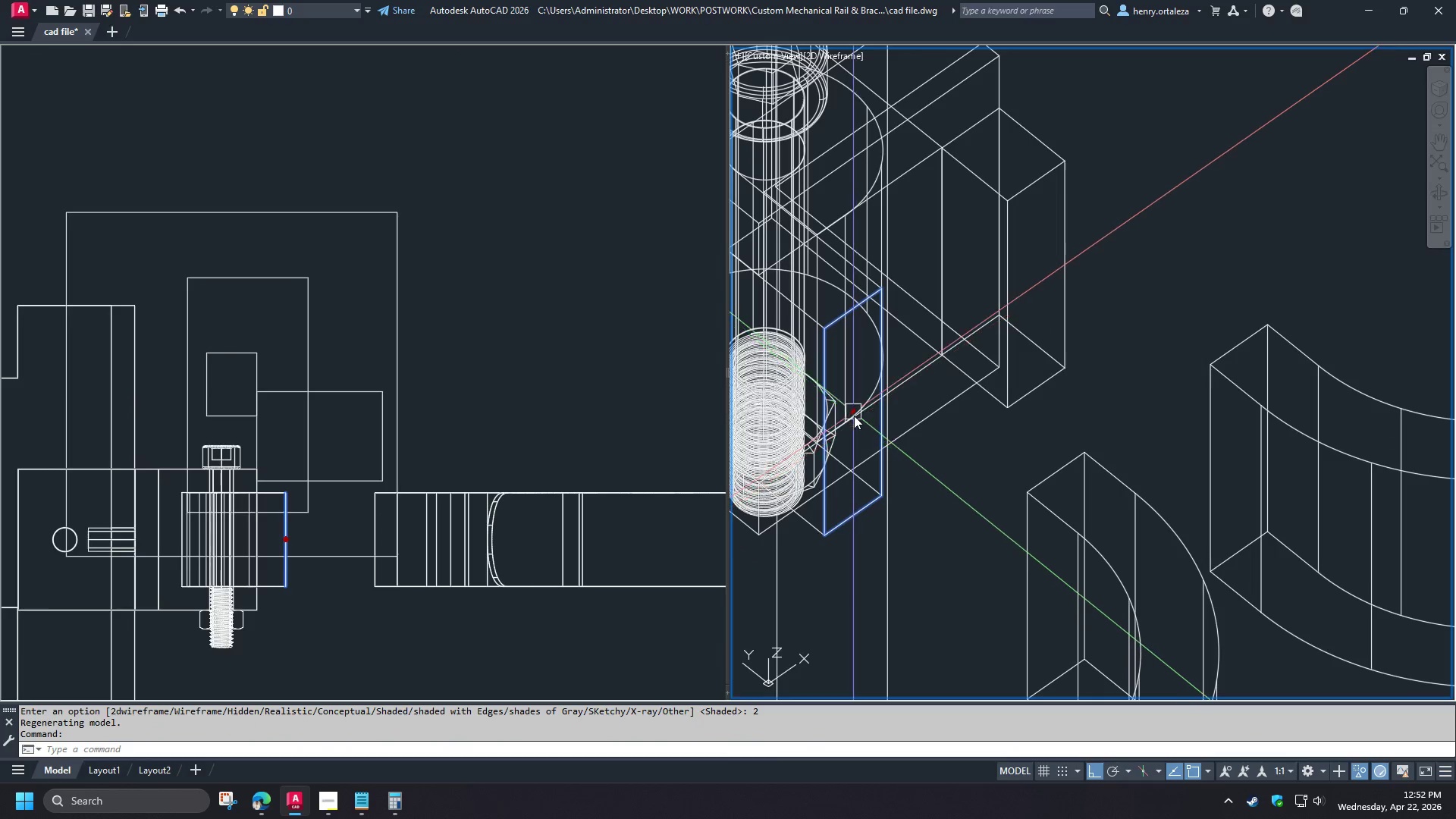 
scroll: coordinate [867, 409], scroll_direction: up, amount: 1.0
 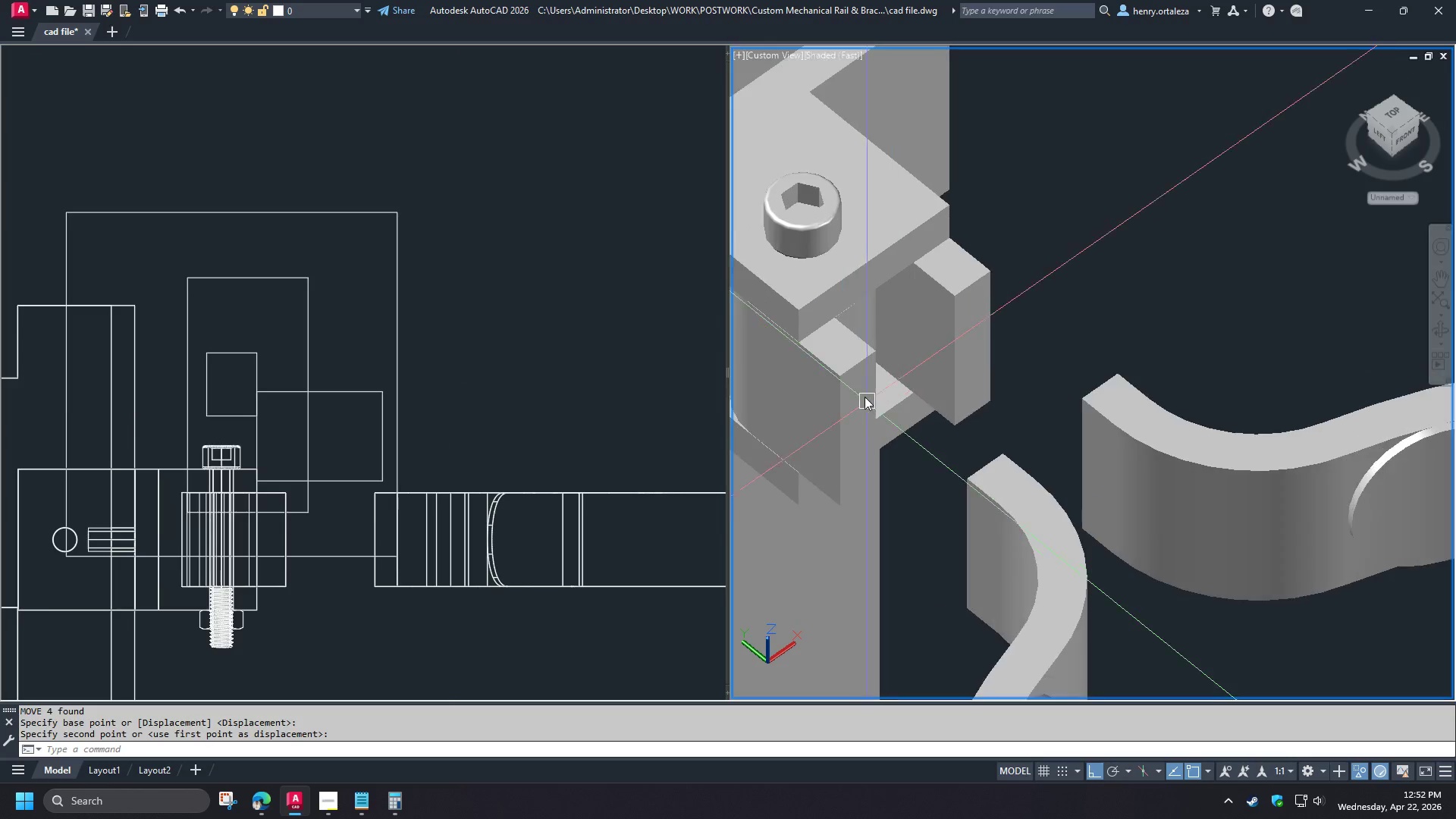 
left_click([853, 415])
 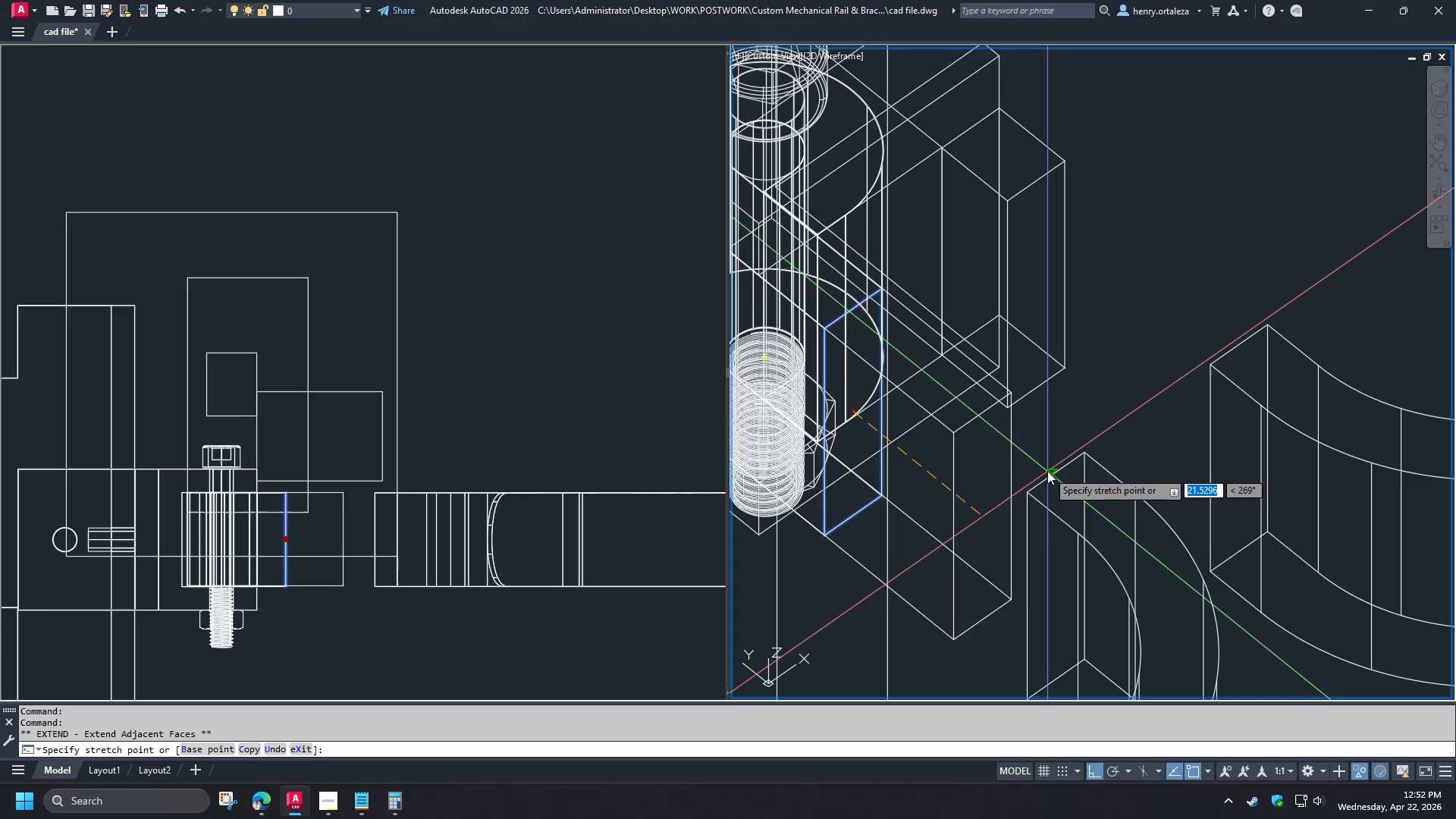 
left_click([1047, 472])
 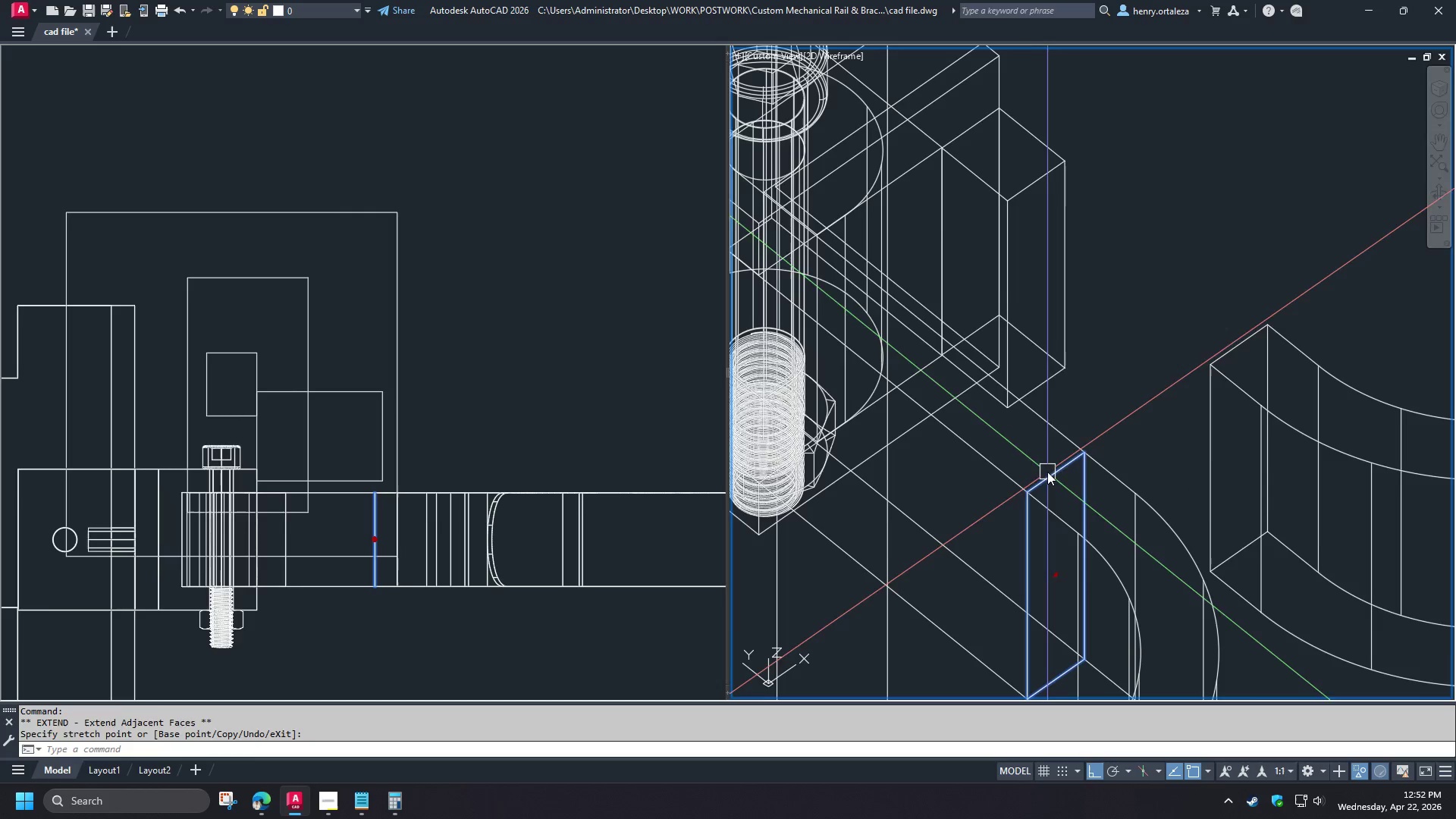 
key(Escape)
 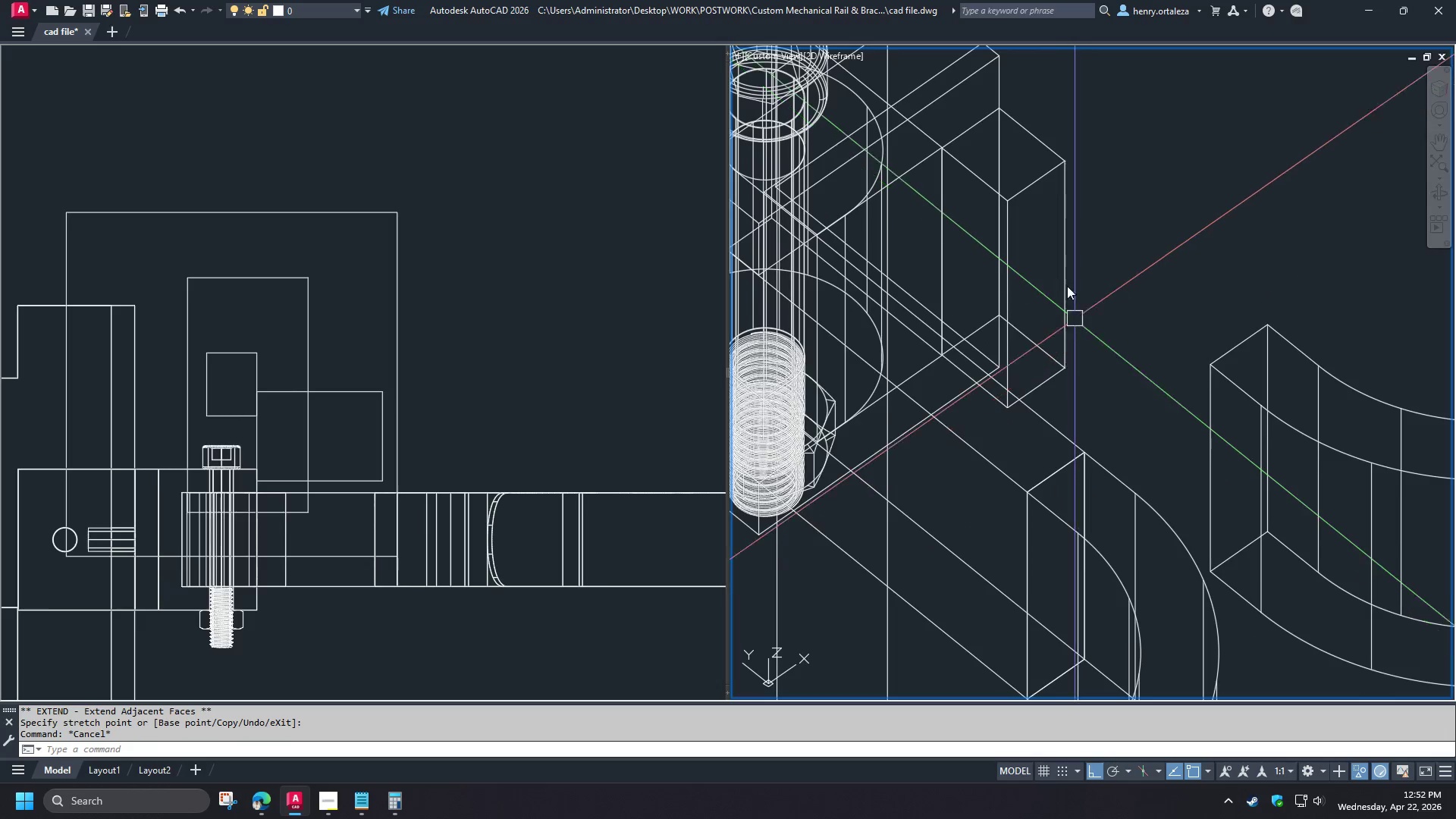 
hold_key(key=ControlLeft, duration=0.64)
left_click([1041, 249])
 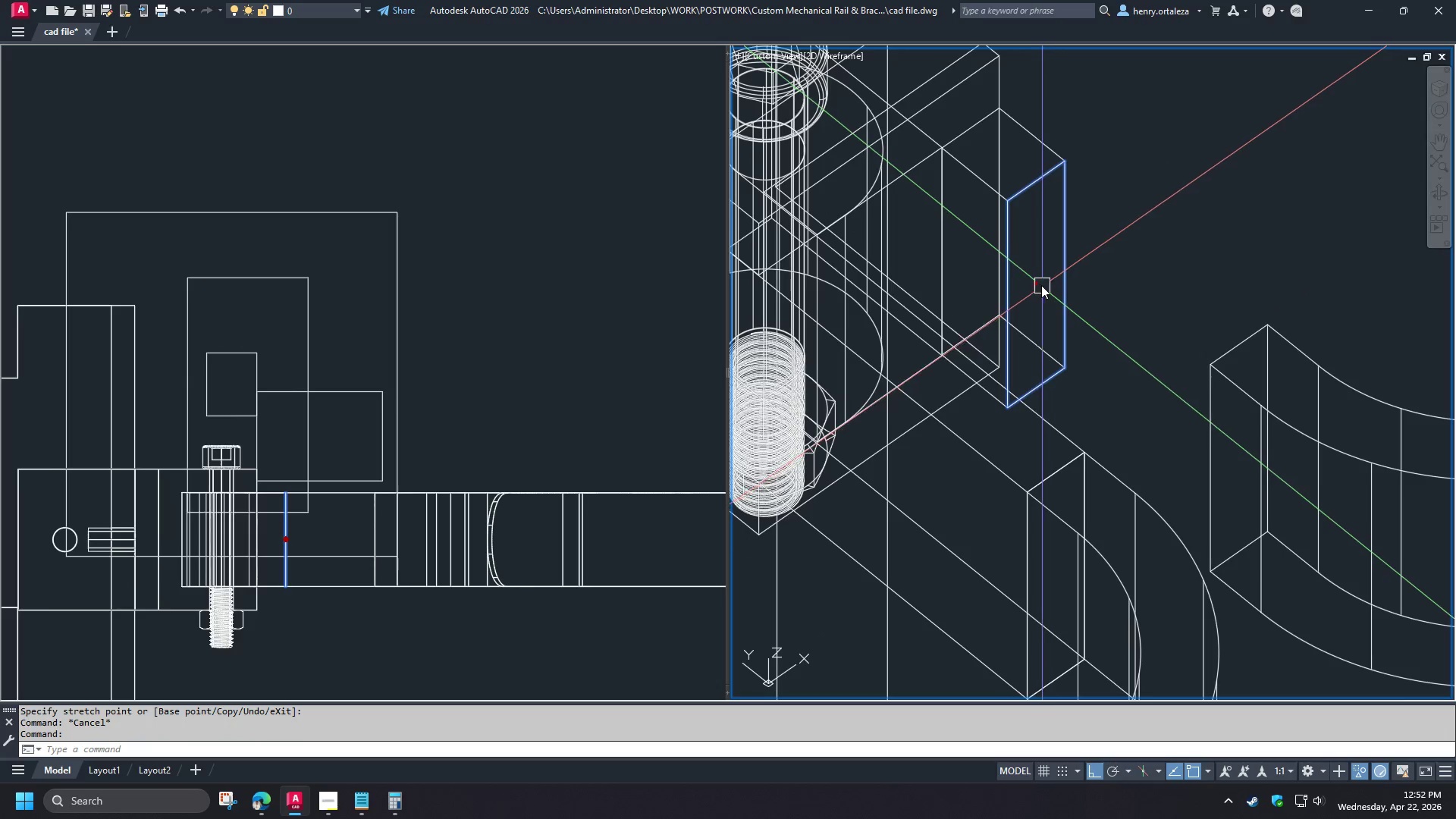 
scroll: coordinate [864, 457], scroll_direction: up, amount: 1.0
 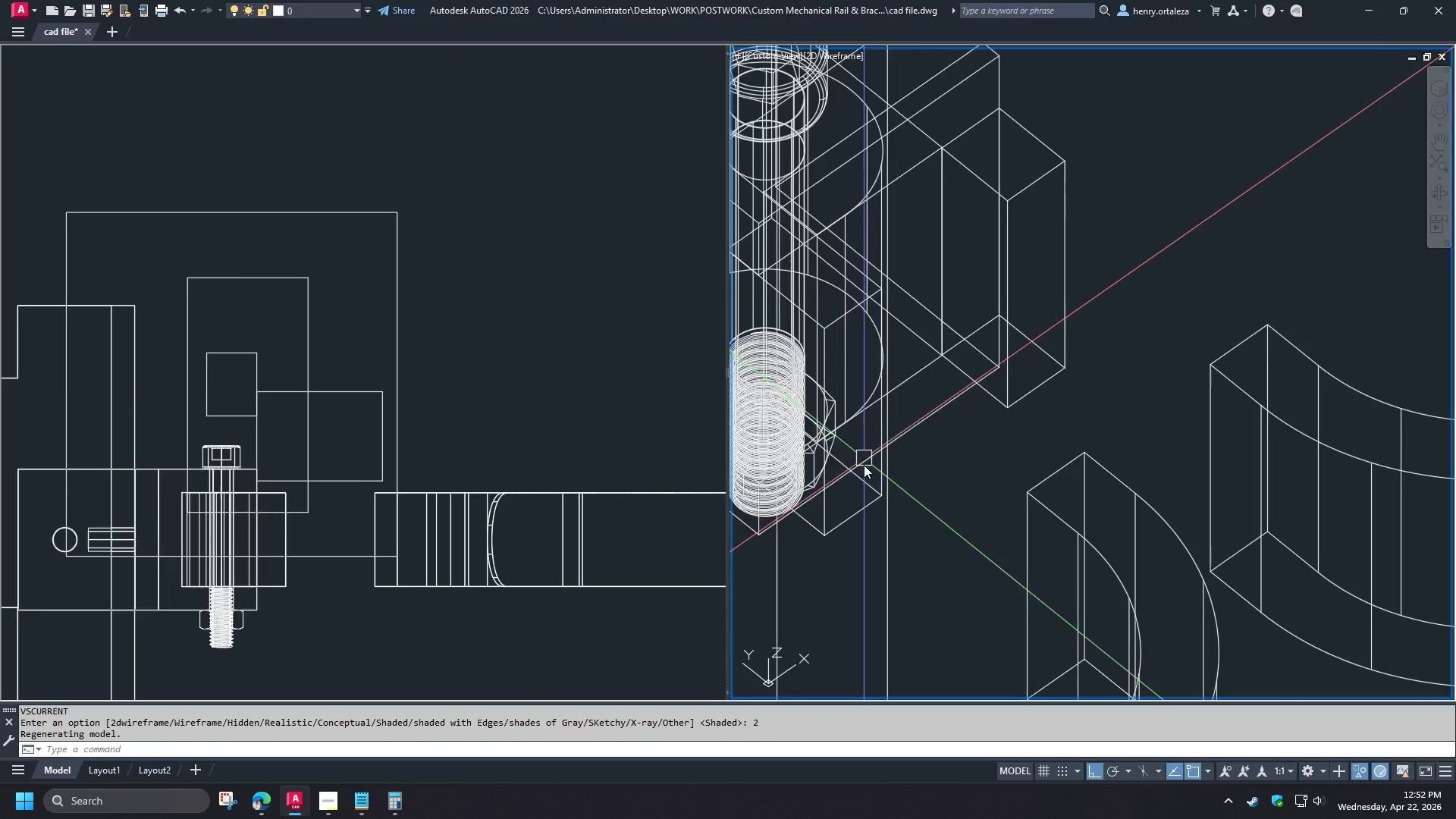 
left_click([1037, 284])
 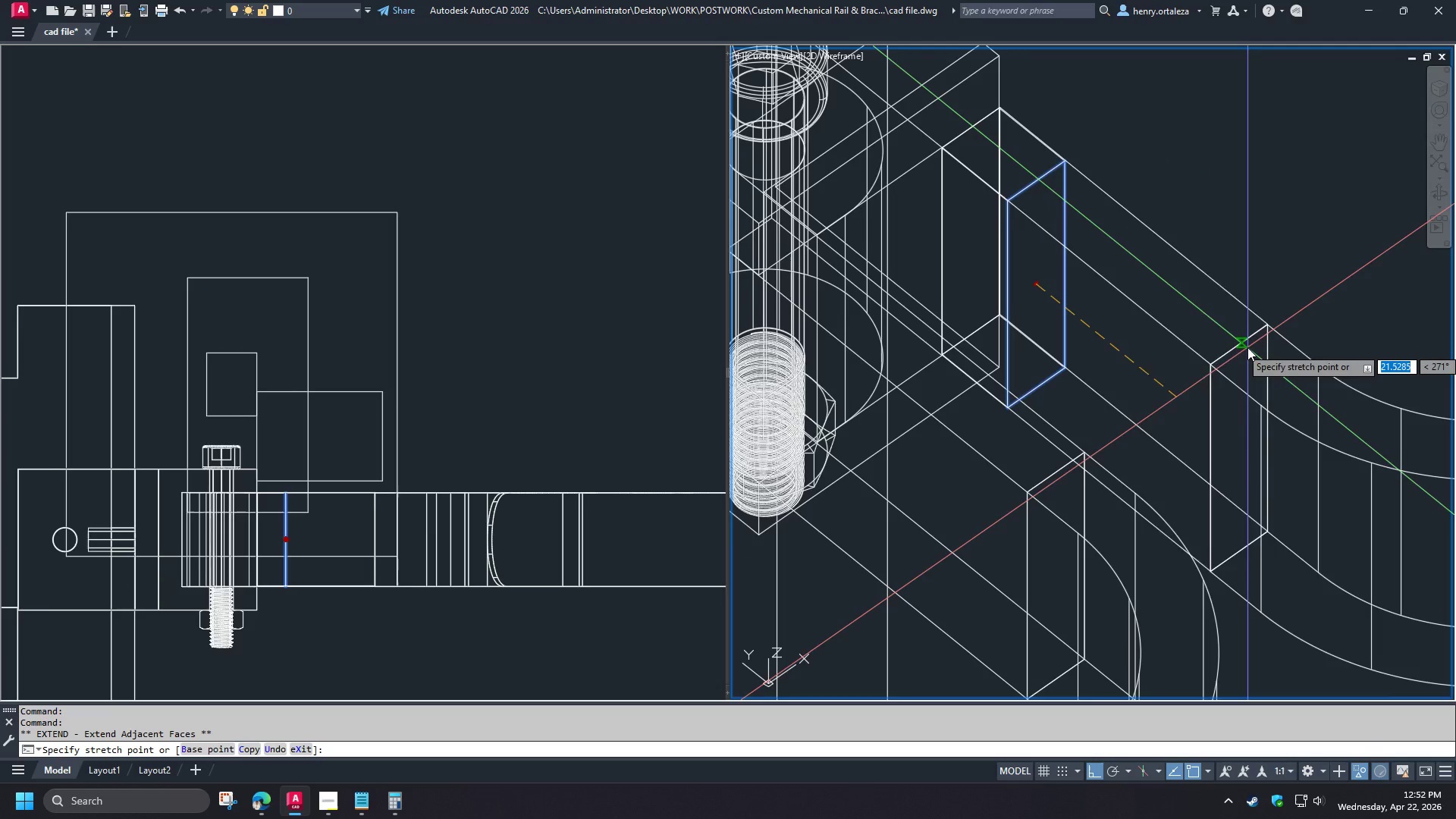 
left_click([1247, 347])
 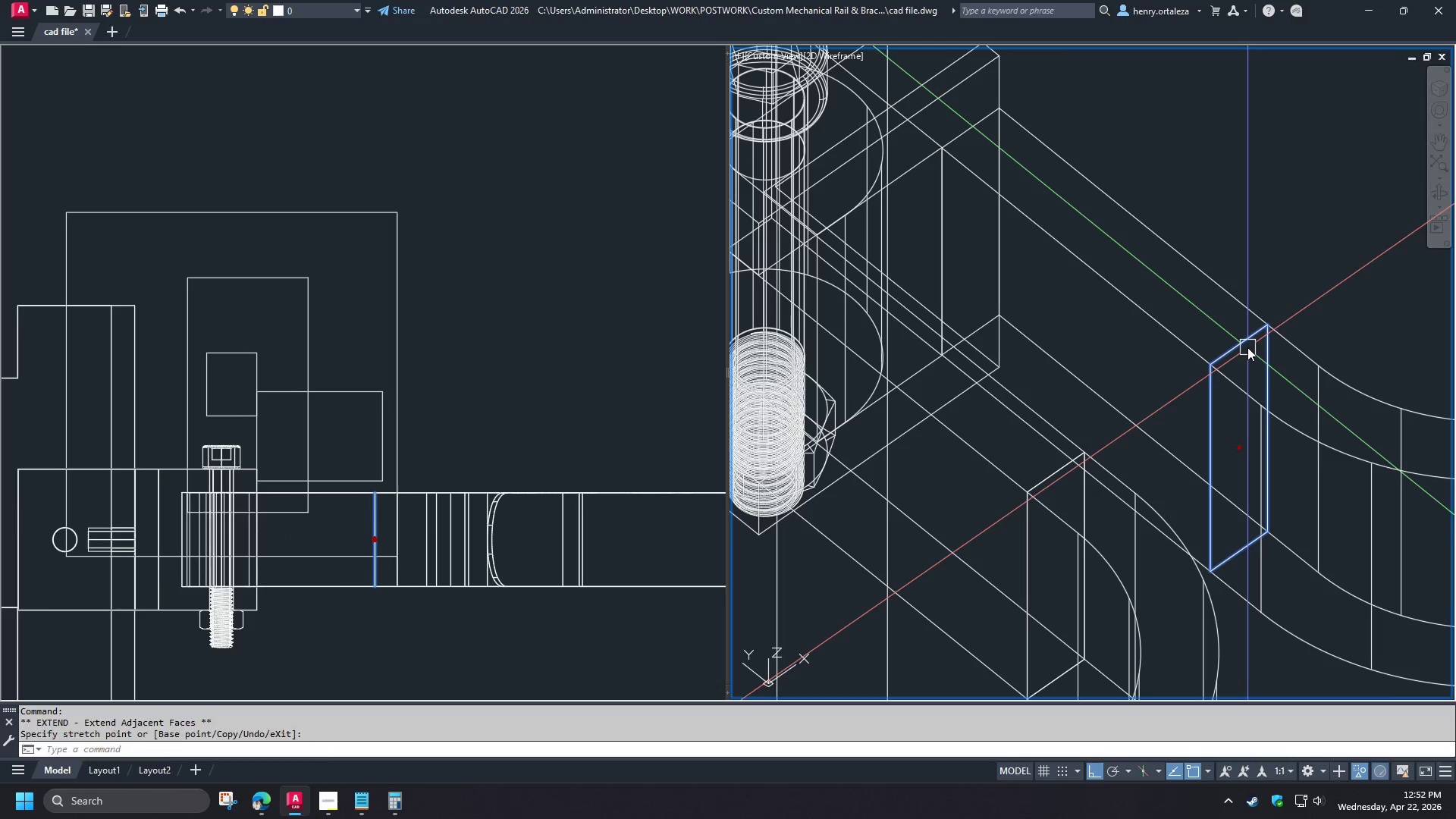 
key(Escape)
type(uni )
 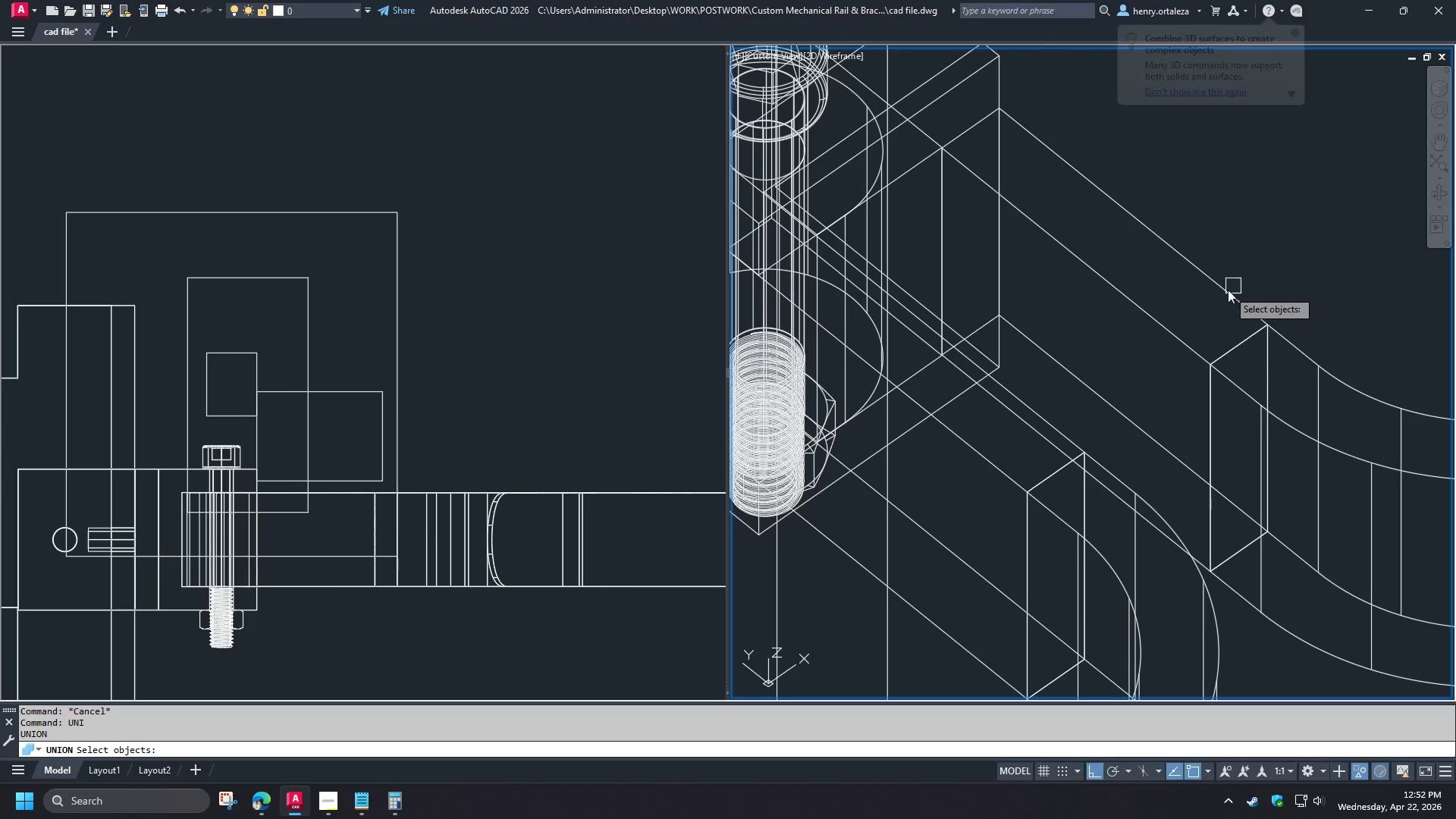 
left_click([1228, 290])
 